 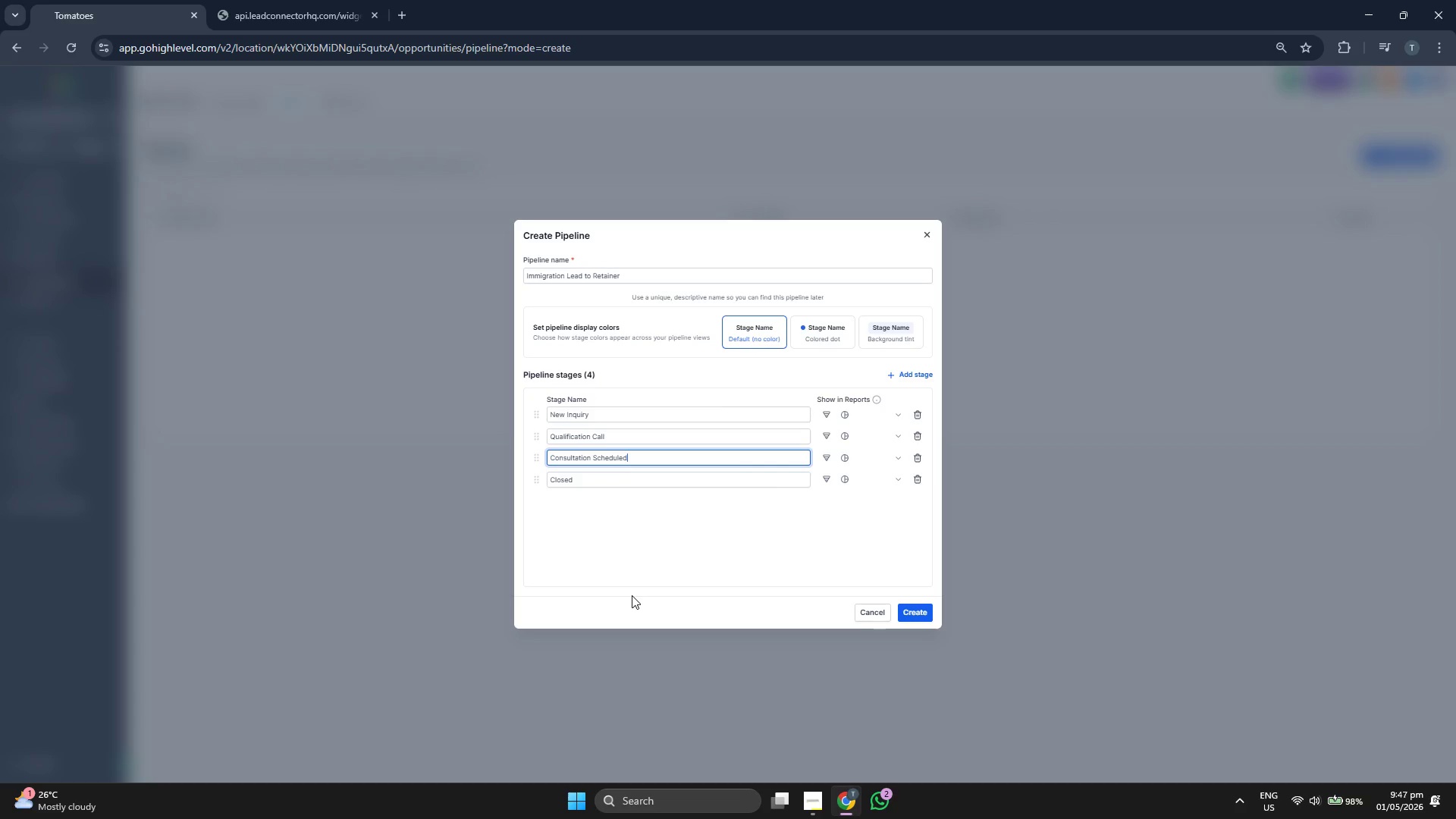 
left_click([642, 480])
 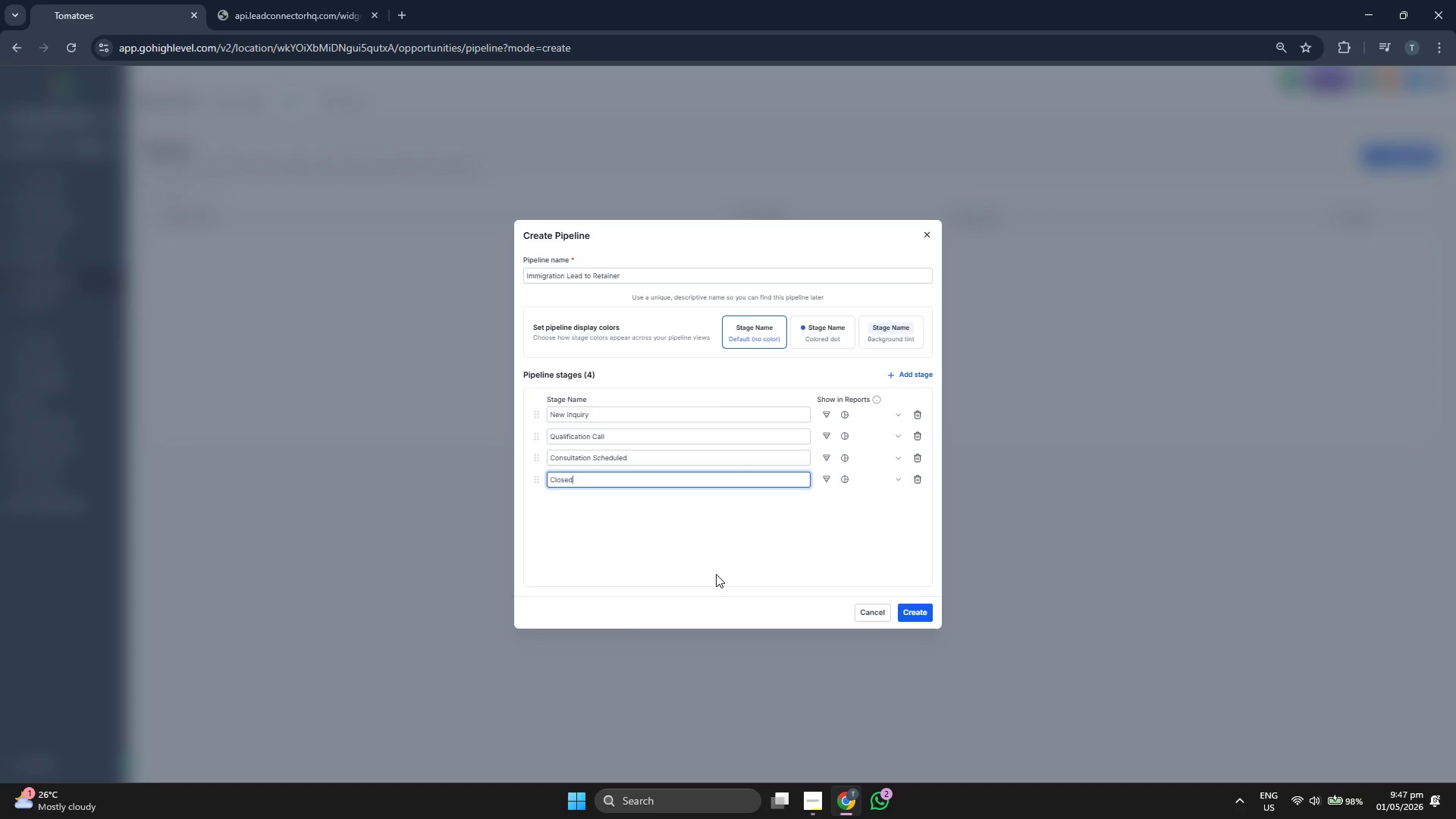 
key(Backspace)
key(Backspace)
key(Backspace)
key(Backspace)
key(Backspace)
type(D)
key(Backspace)
key(Backspace)
type(Document Review)
 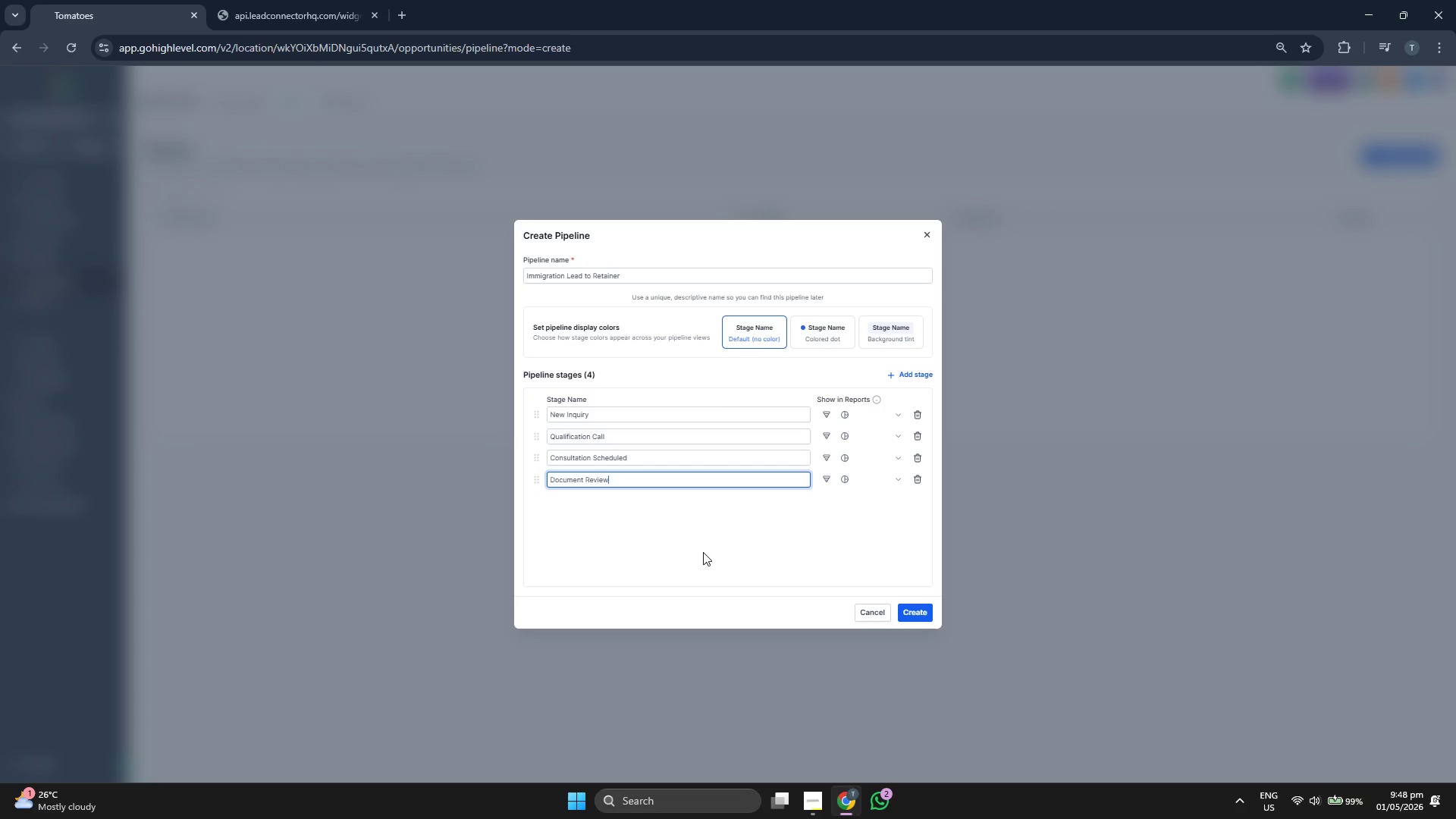 
wait(5.75)
 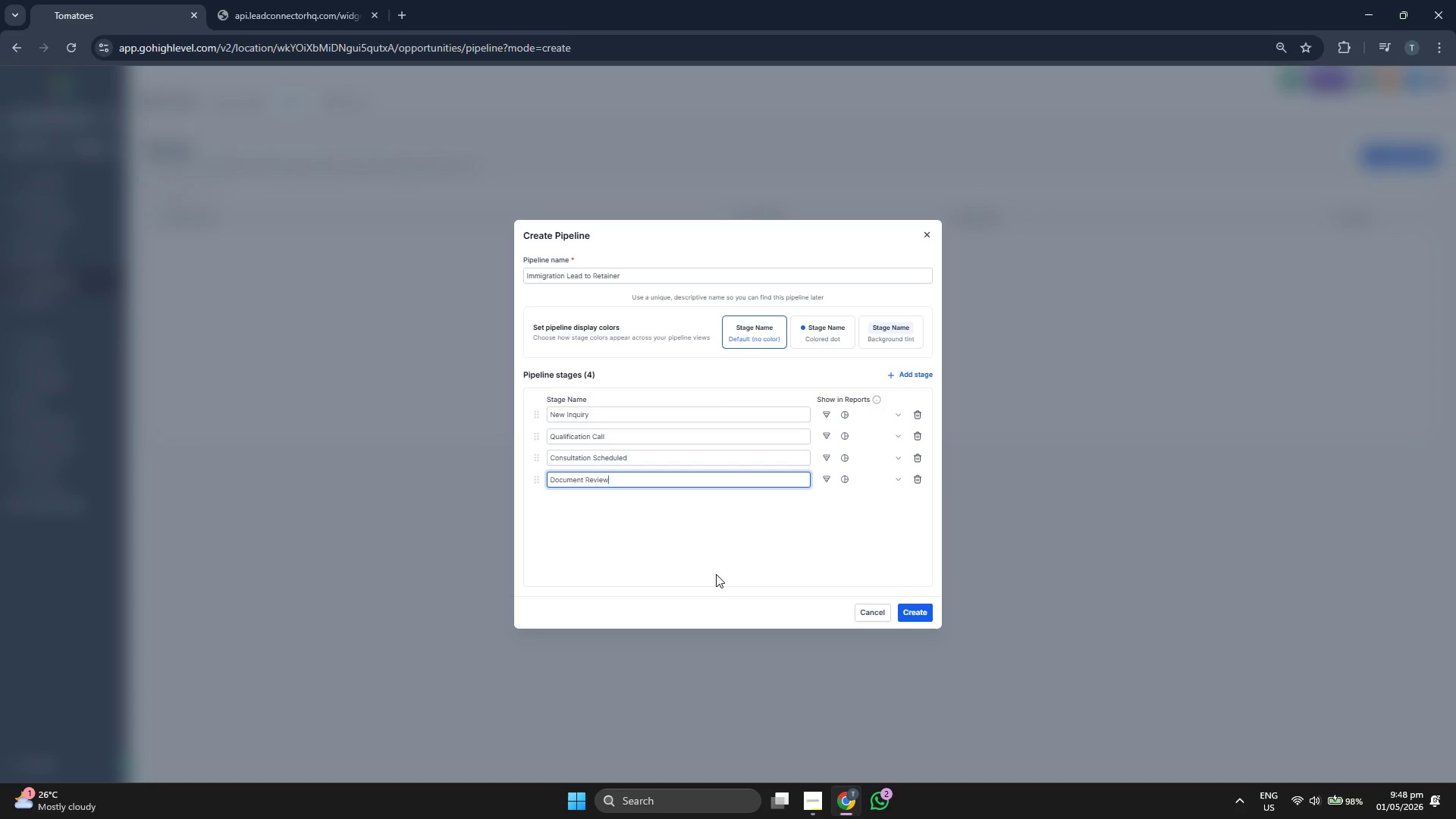 
left_click([911, 376])
 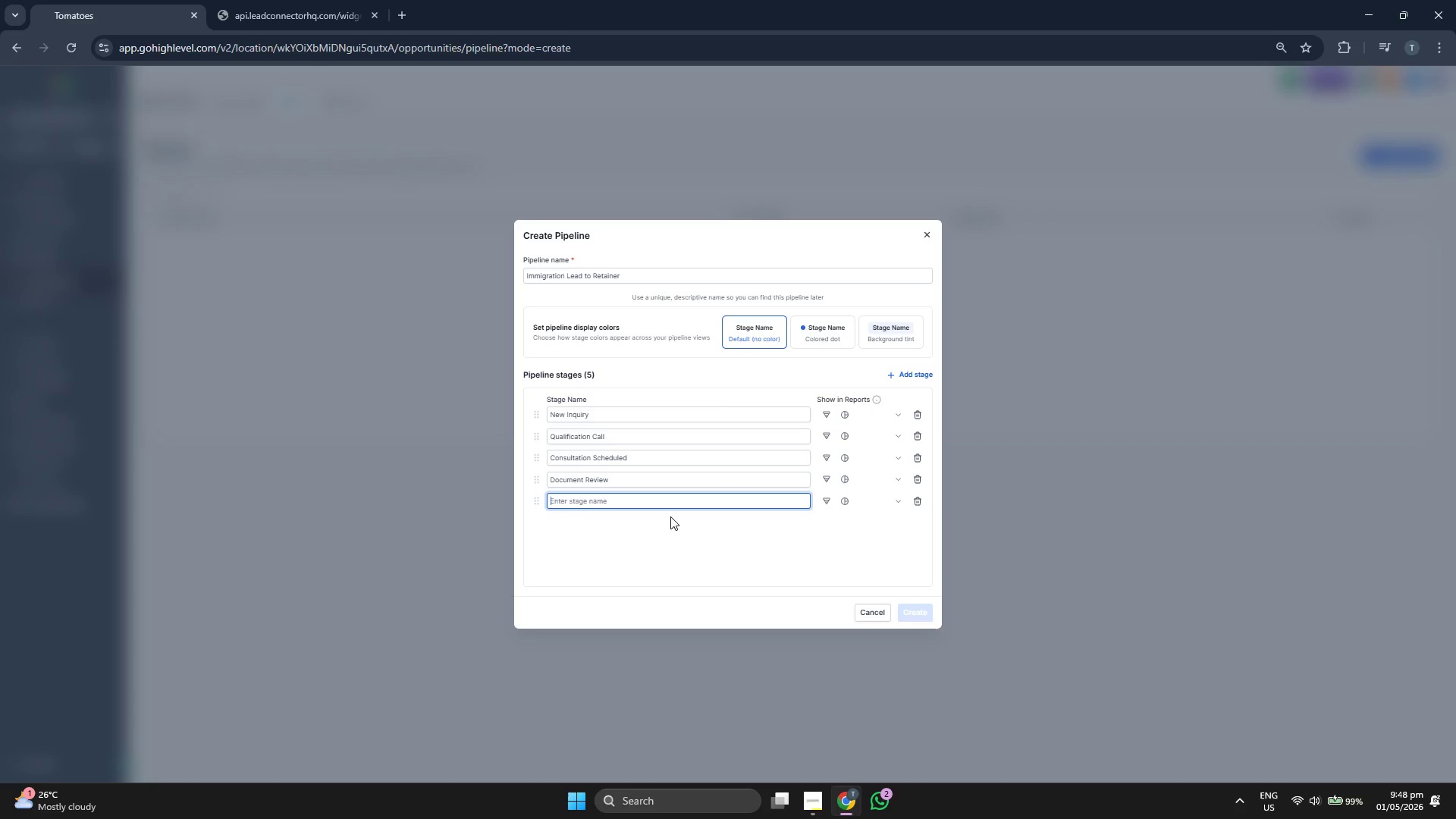 
type(Retainer Sent)
 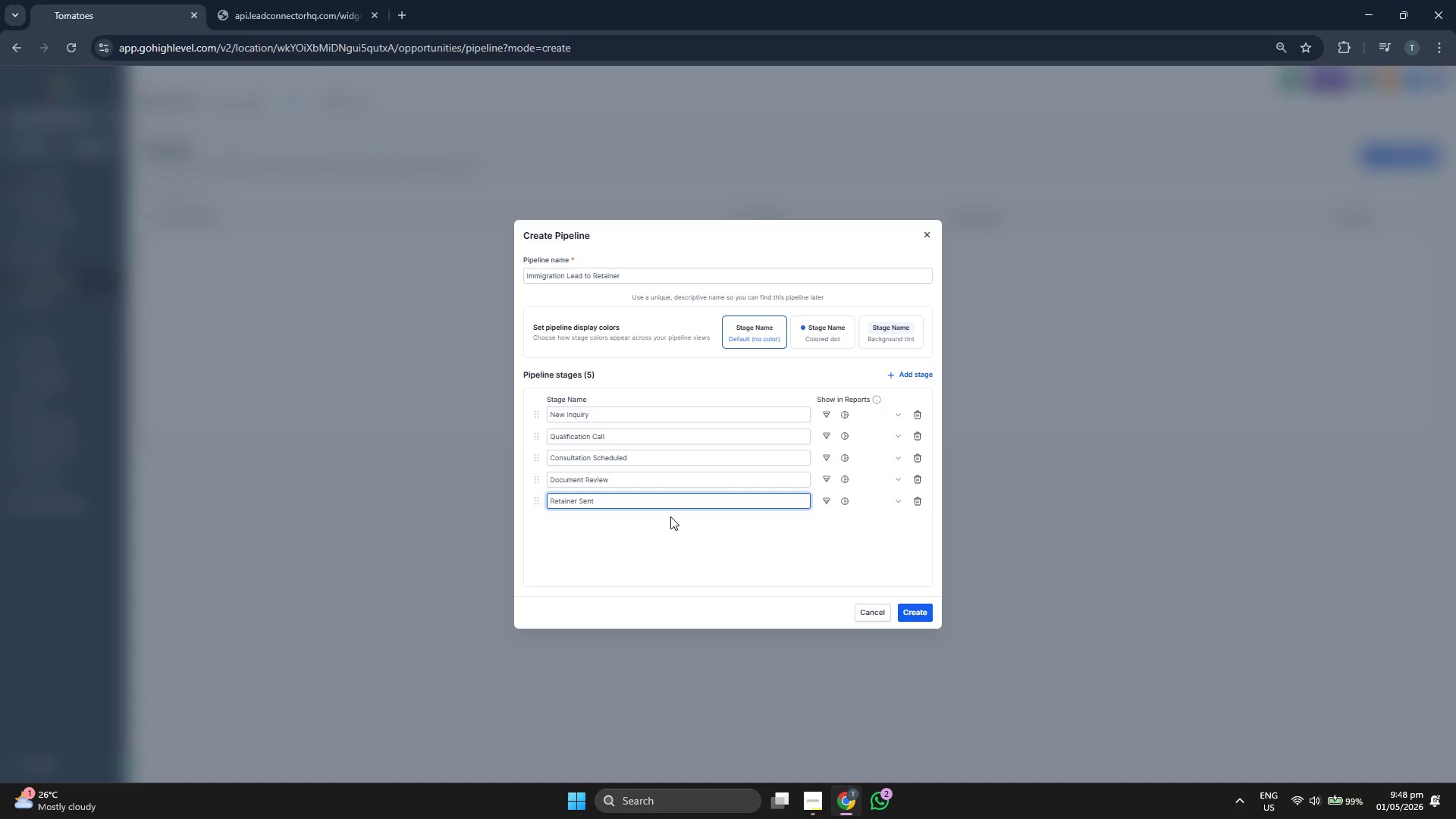 
left_click([679, 528])
 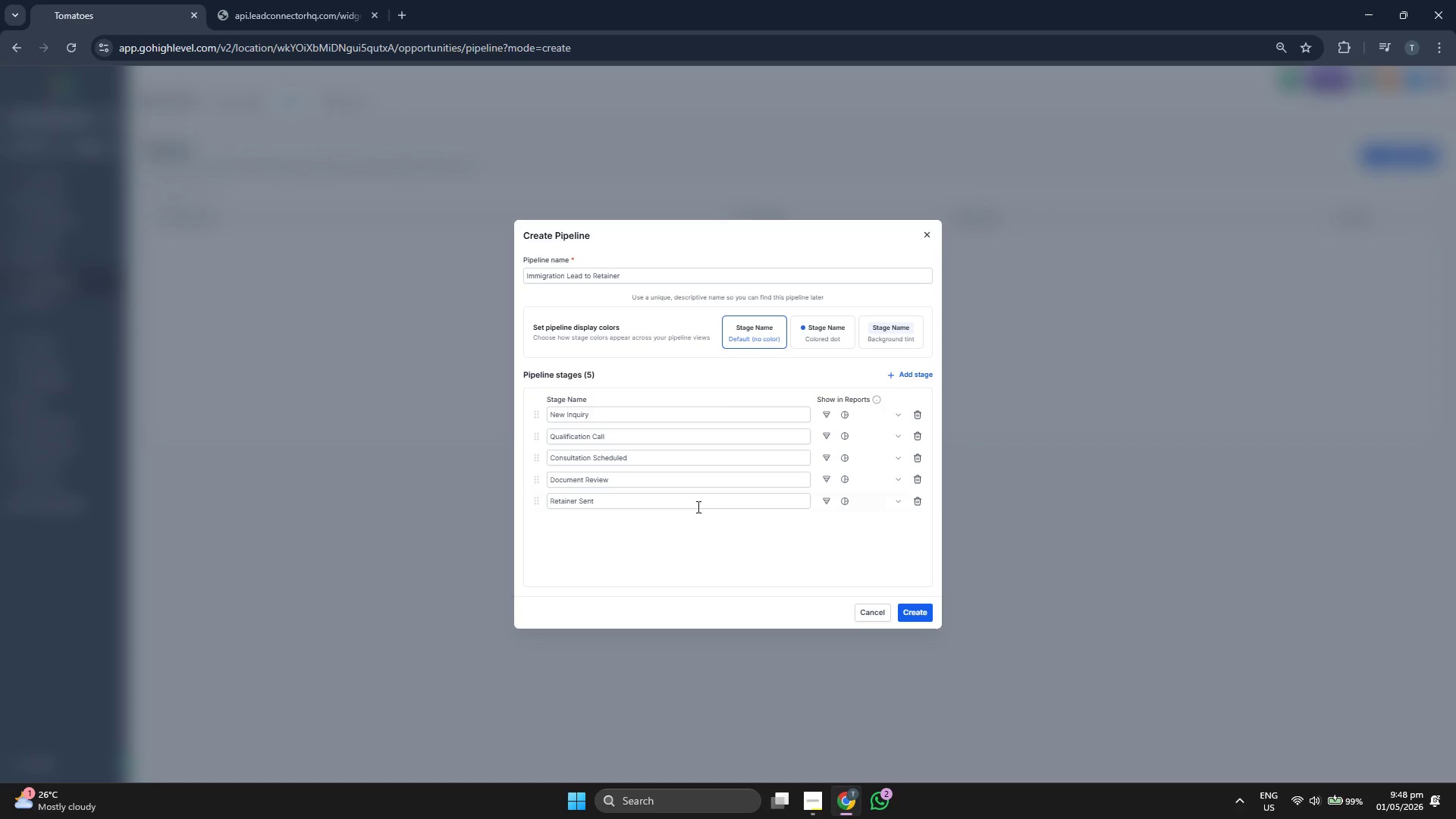 
left_click([894, 375])
 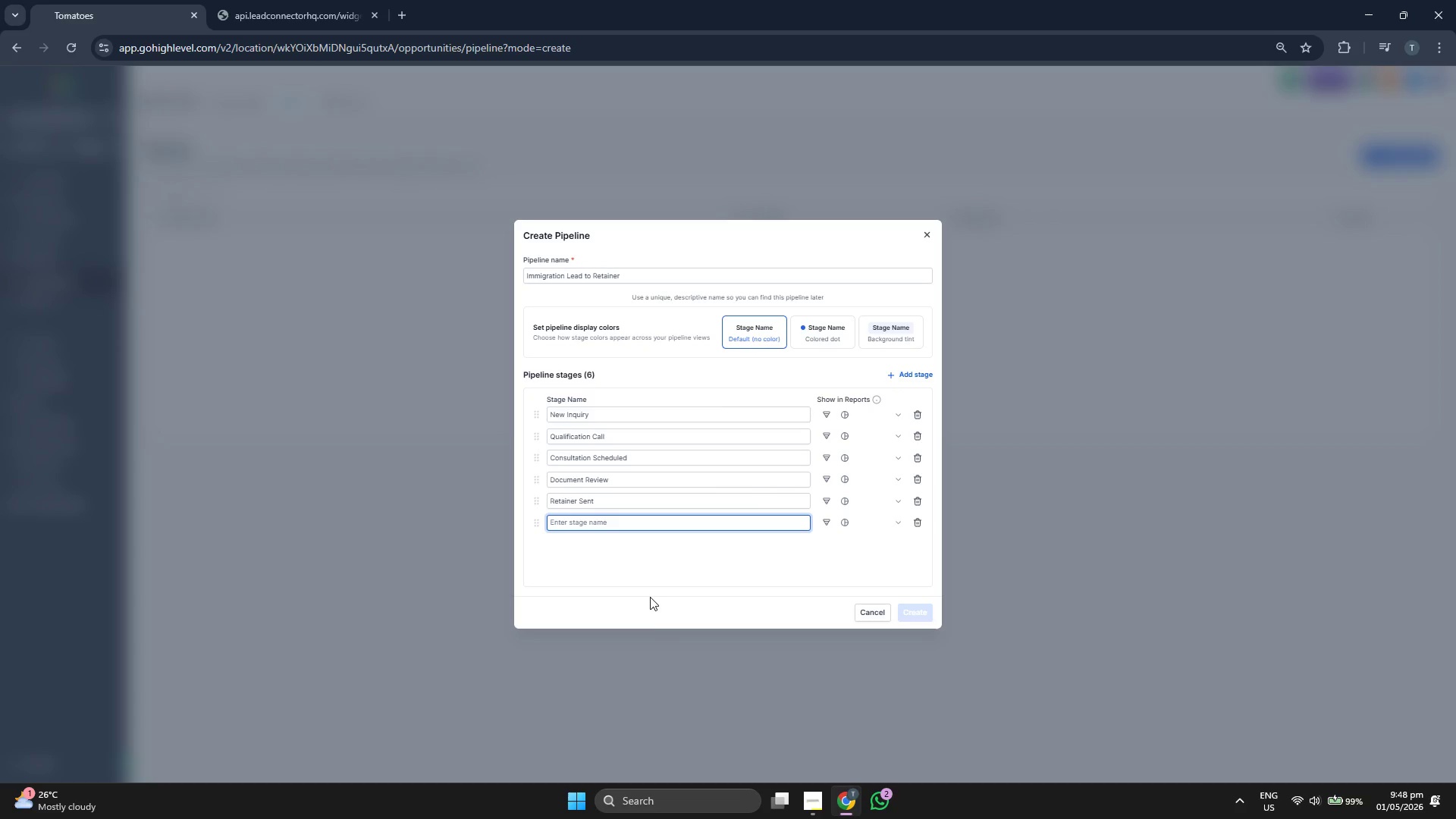 
type(Retainer )
 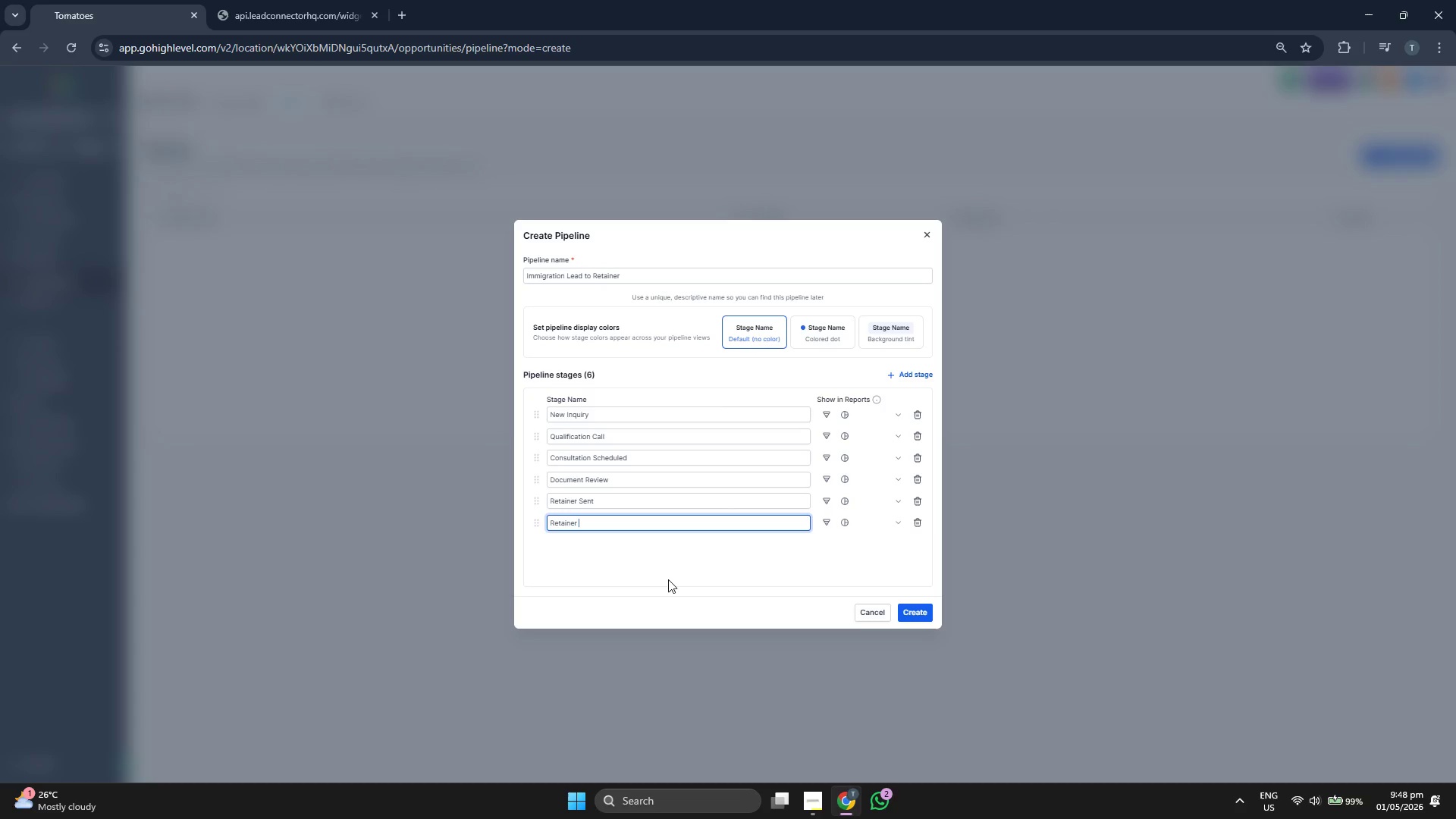 
type(Signed / Won)
 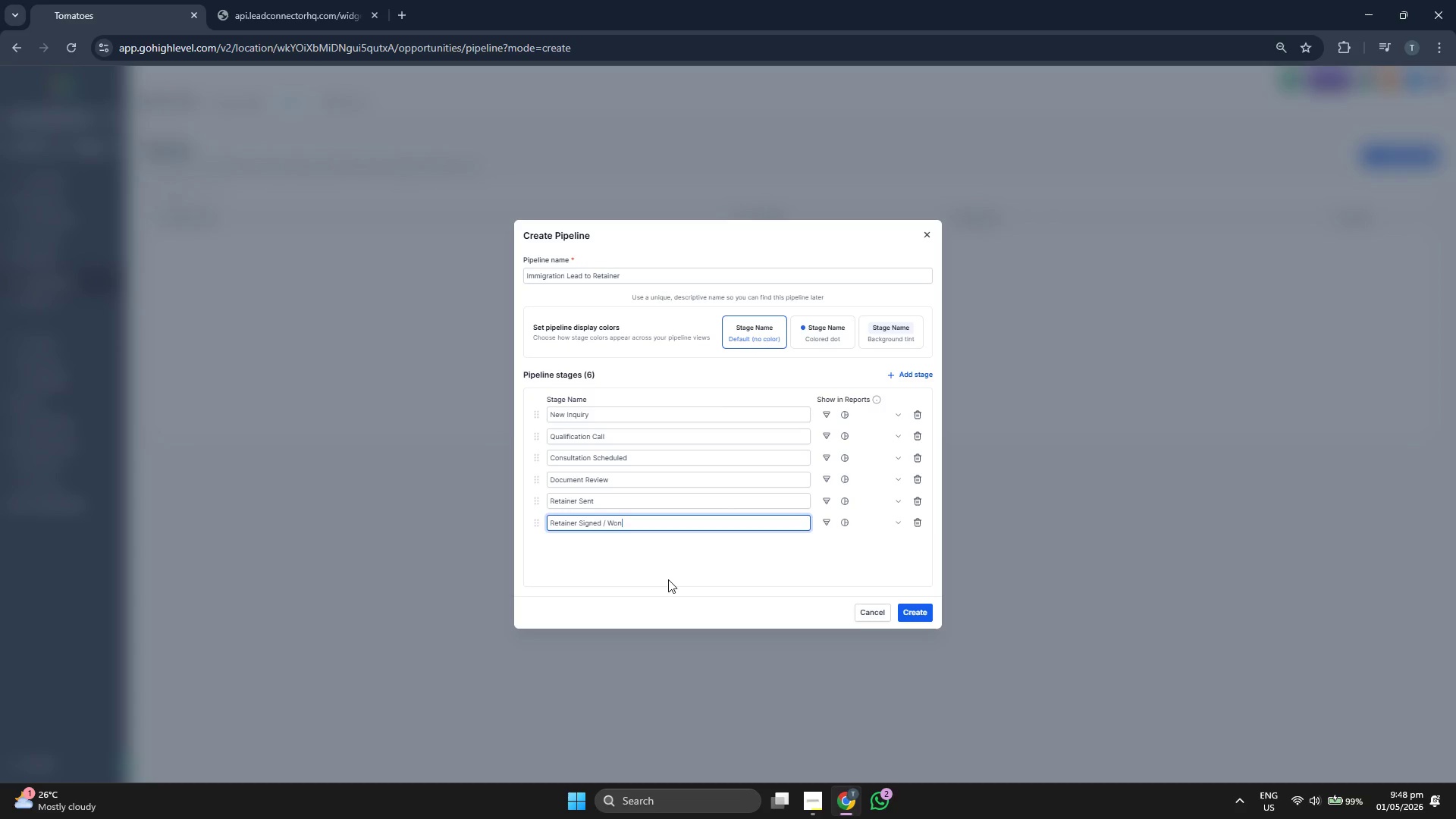 
wait(5.75)
 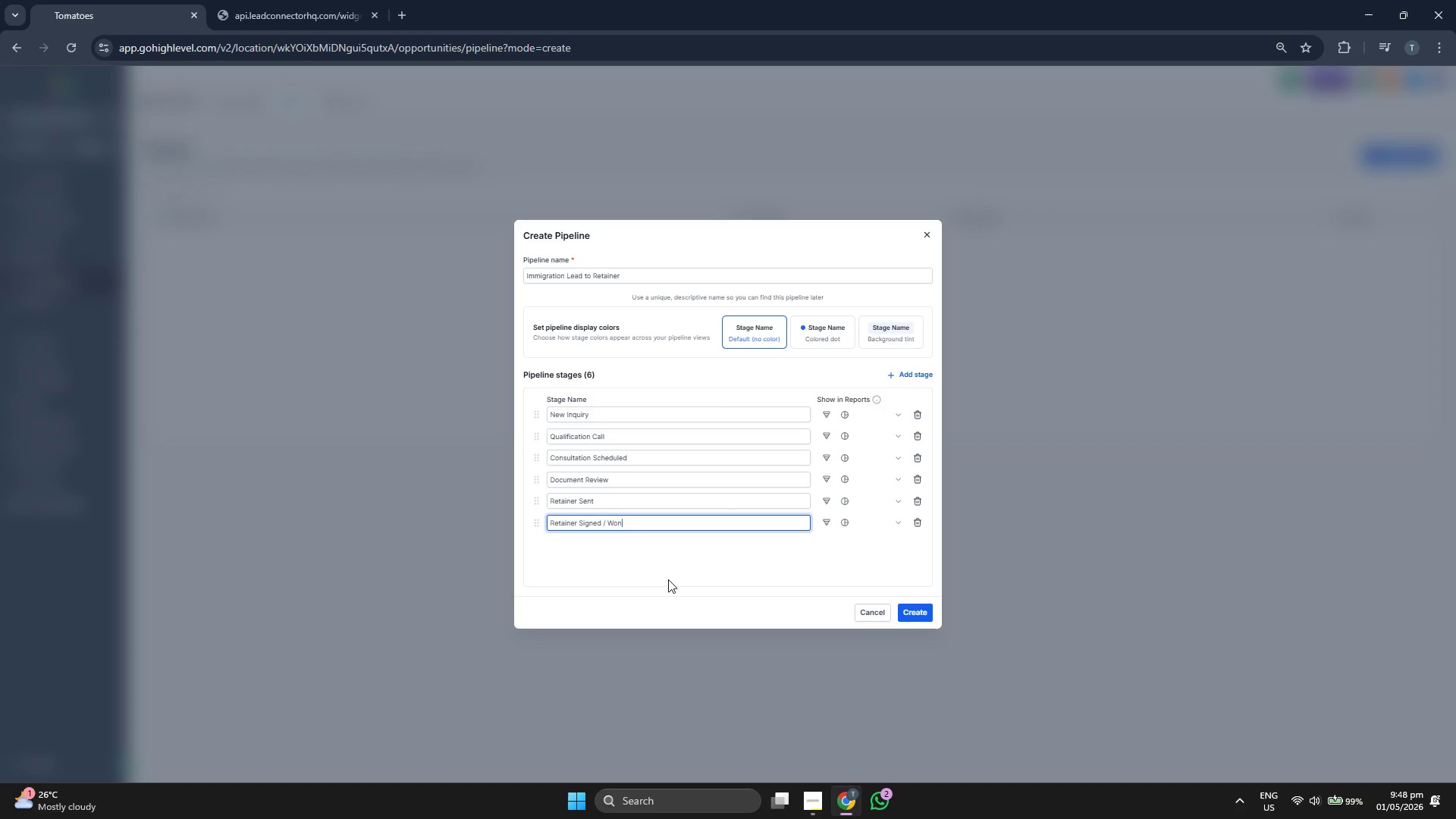 
double_click([920, 369])
 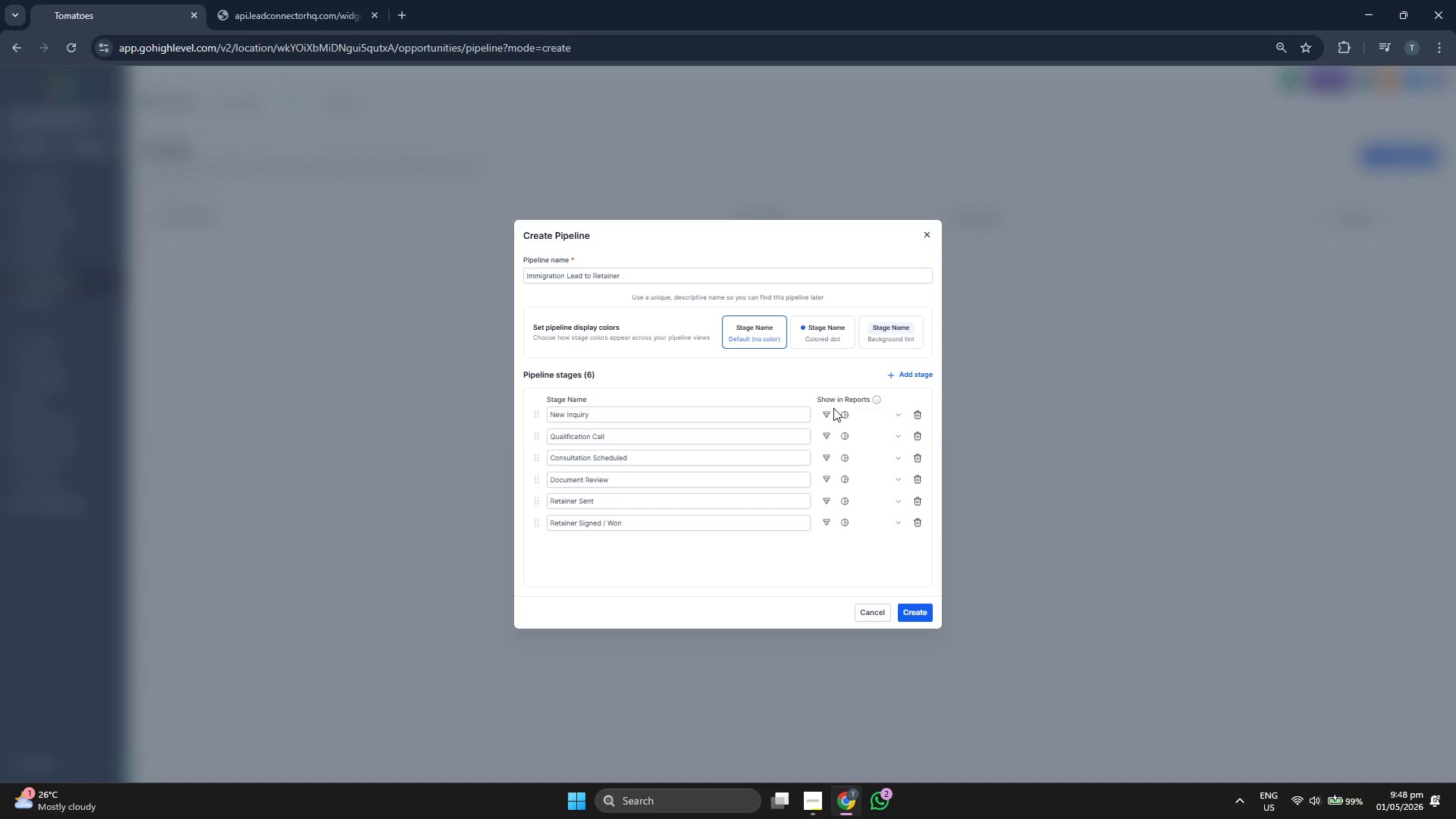 
left_click([918, 373])
 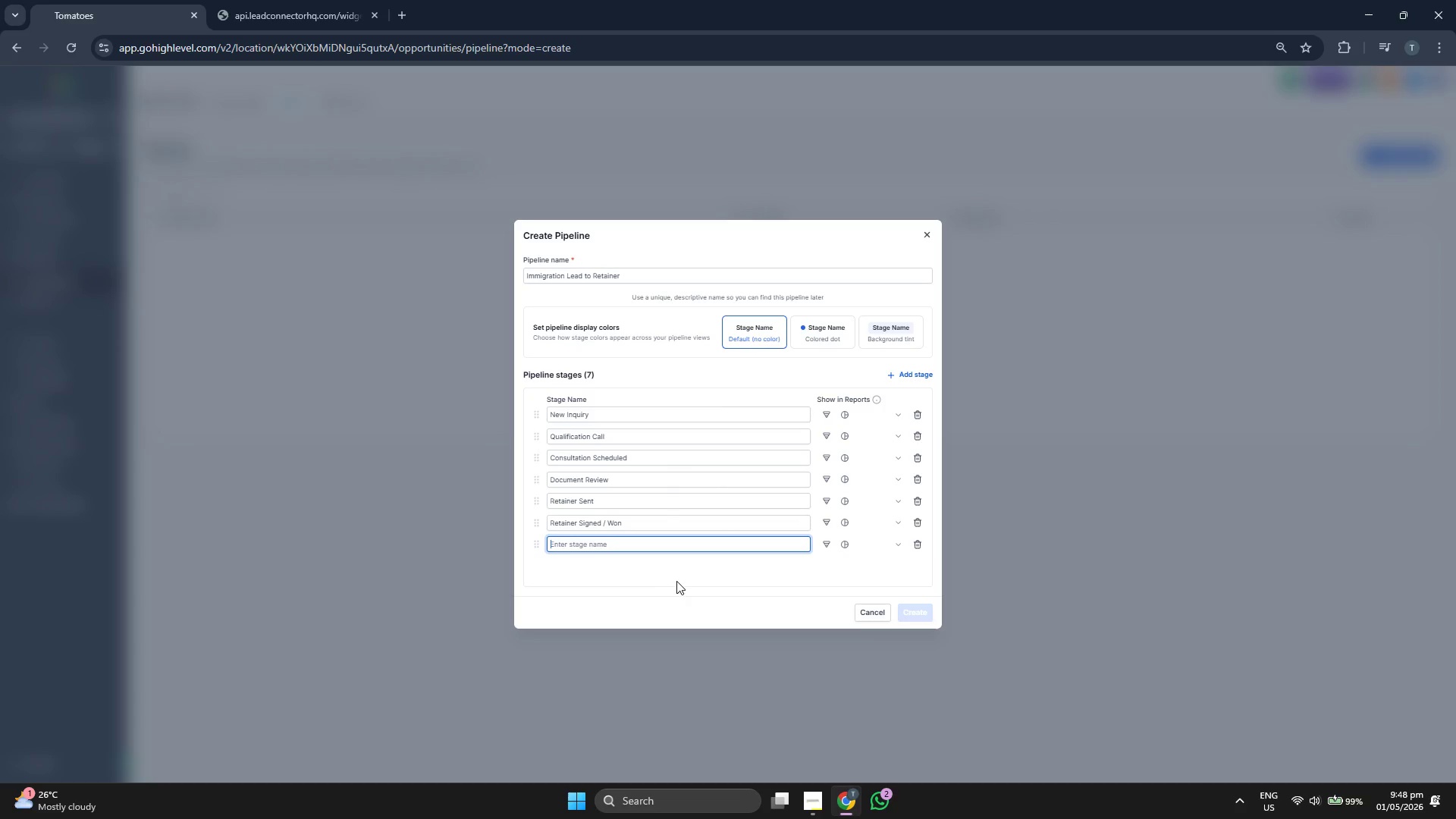 
type(Aban)
key(Backspace)
type(ndoned / Junk)
 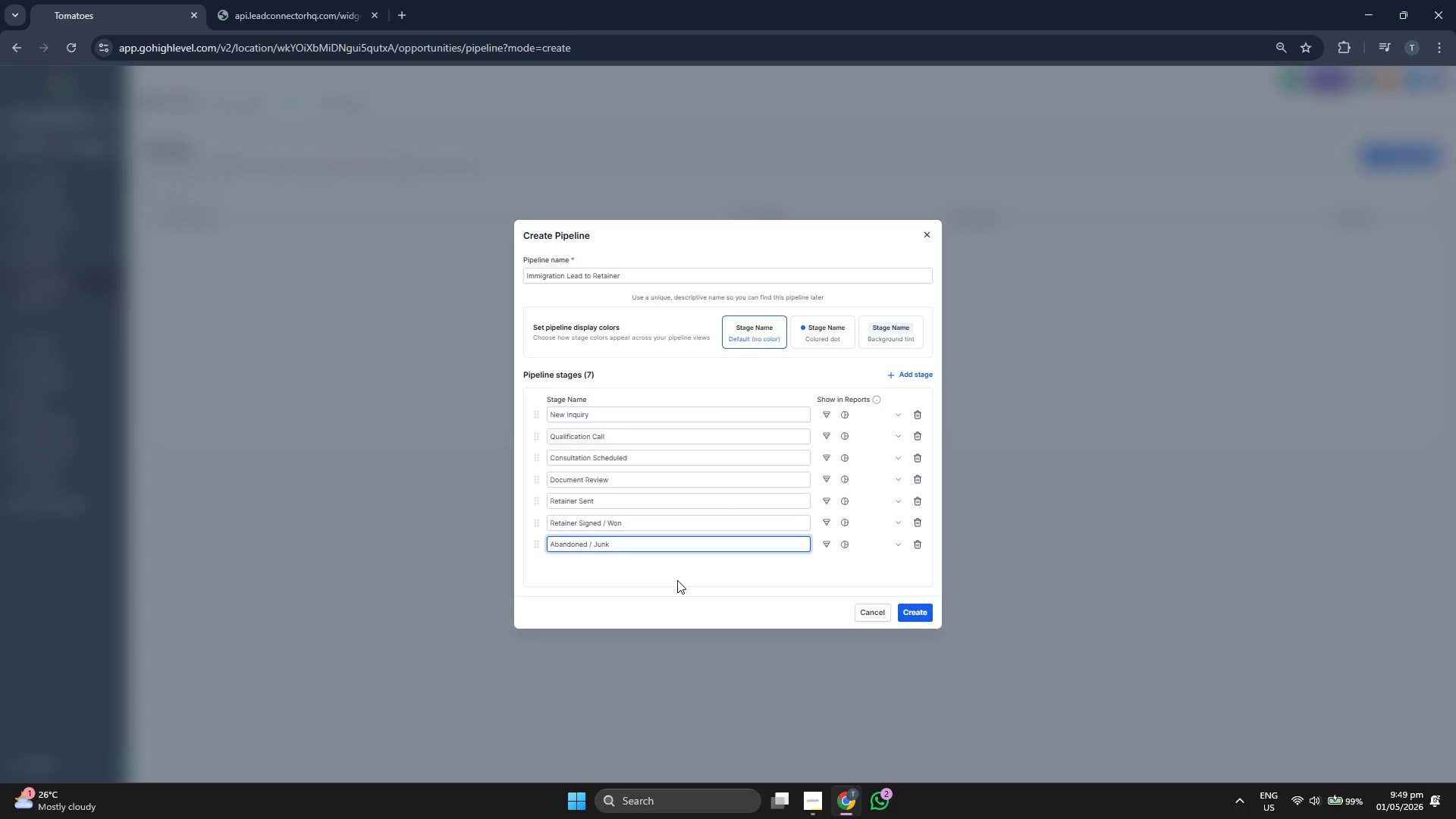 
left_click([677, 580])
 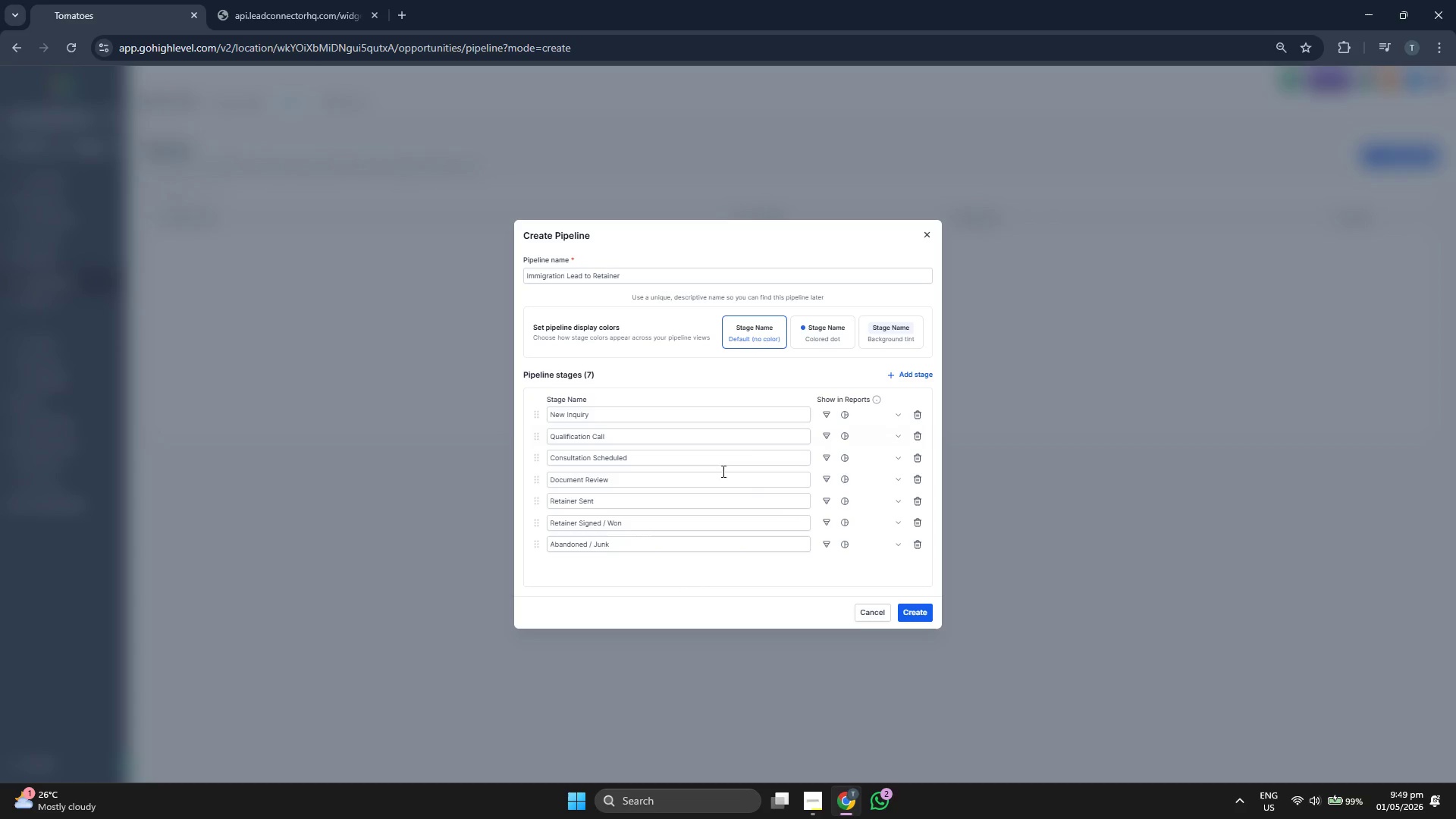 
wait(7.42)
 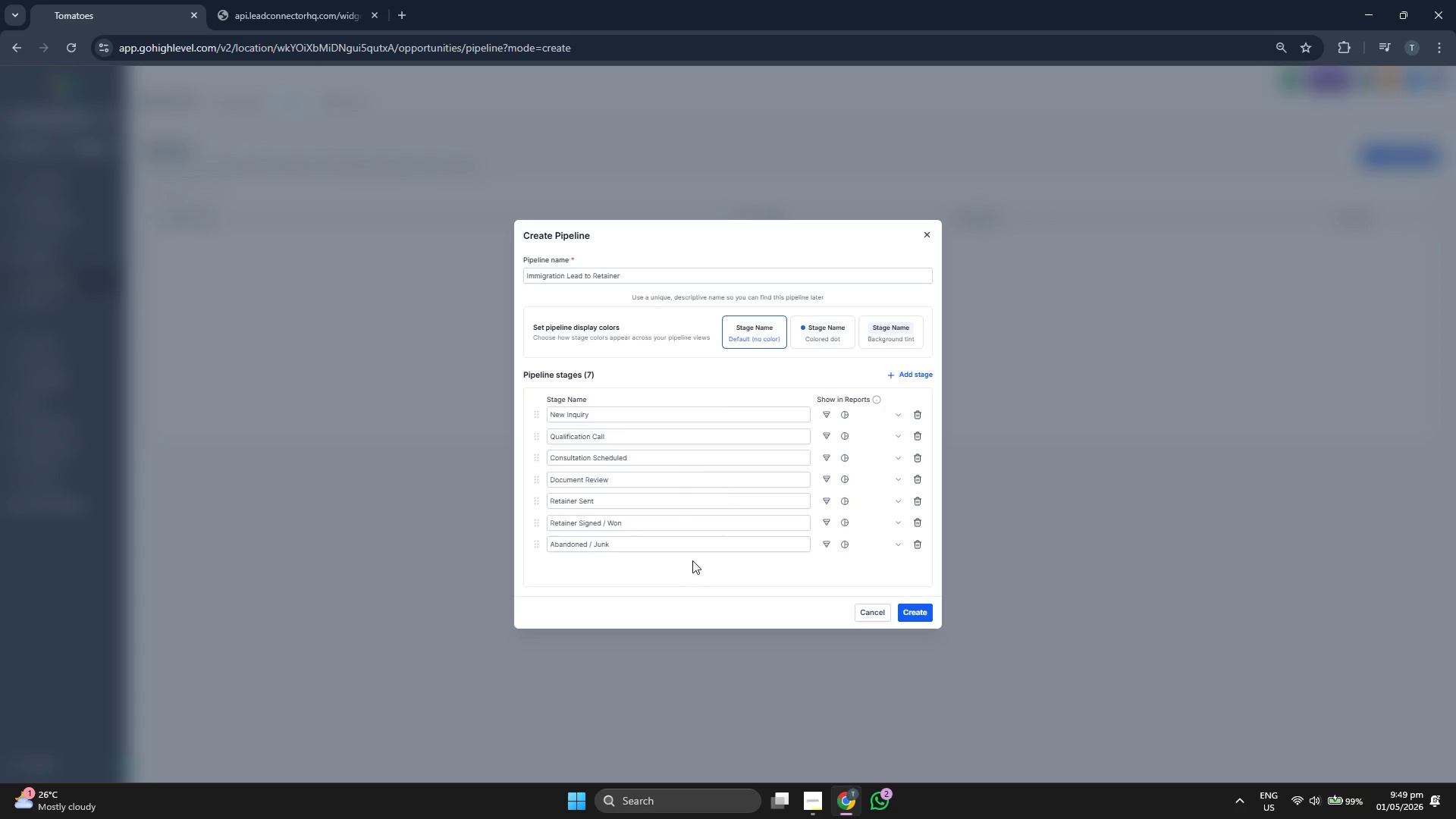 
left_click([914, 614])
 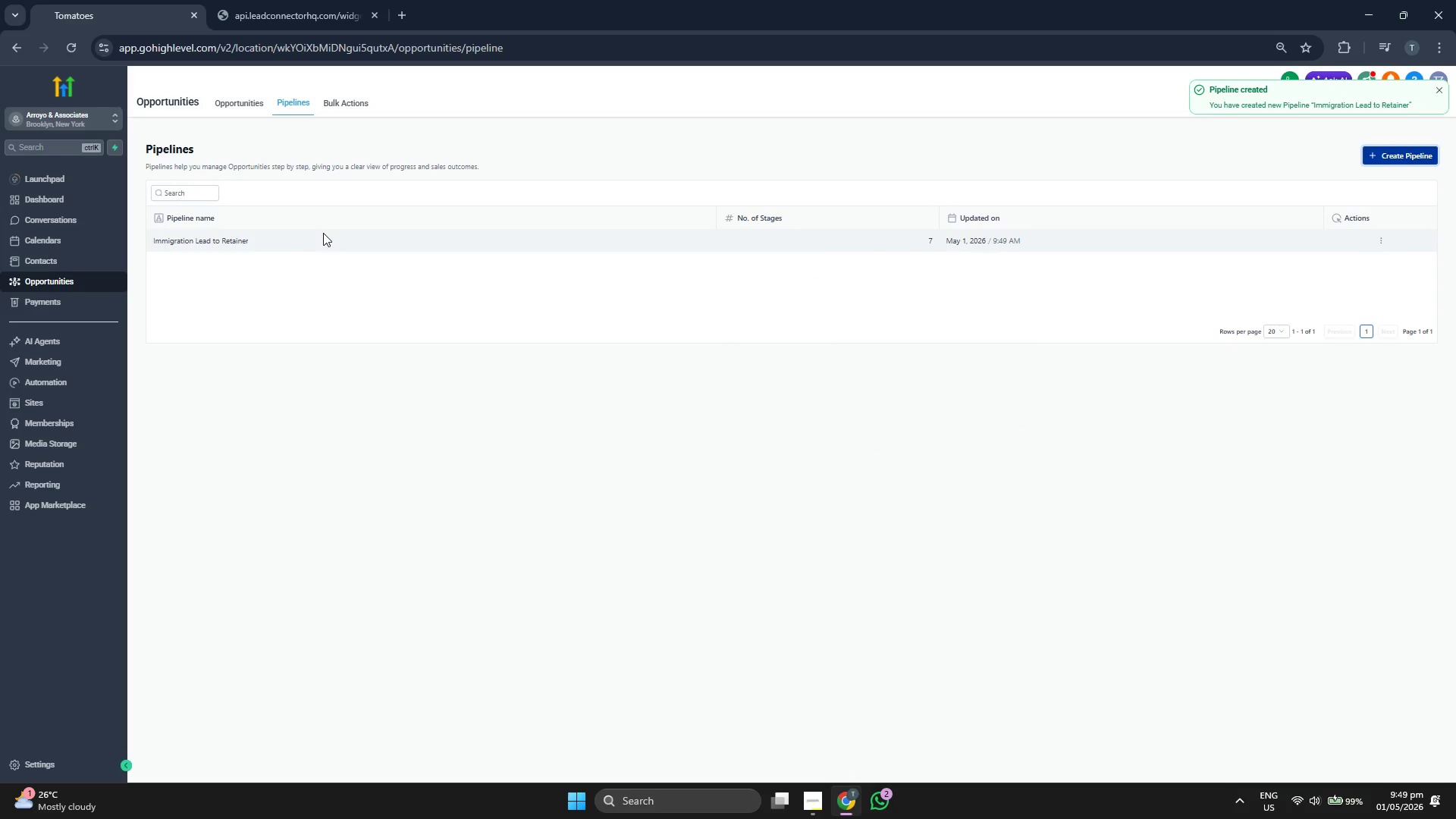 
wait(10.2)
 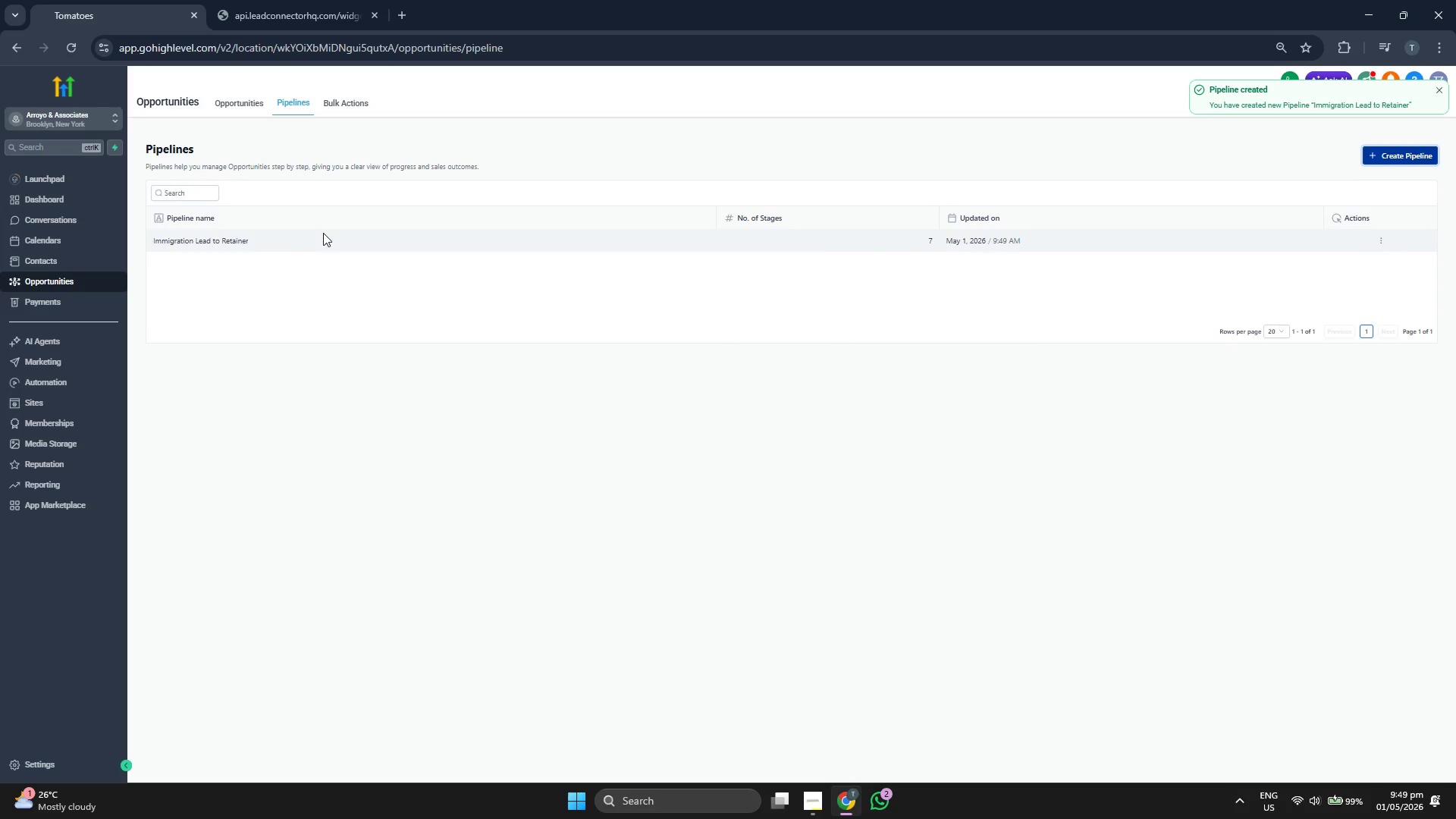 
left_click([230, 99])
 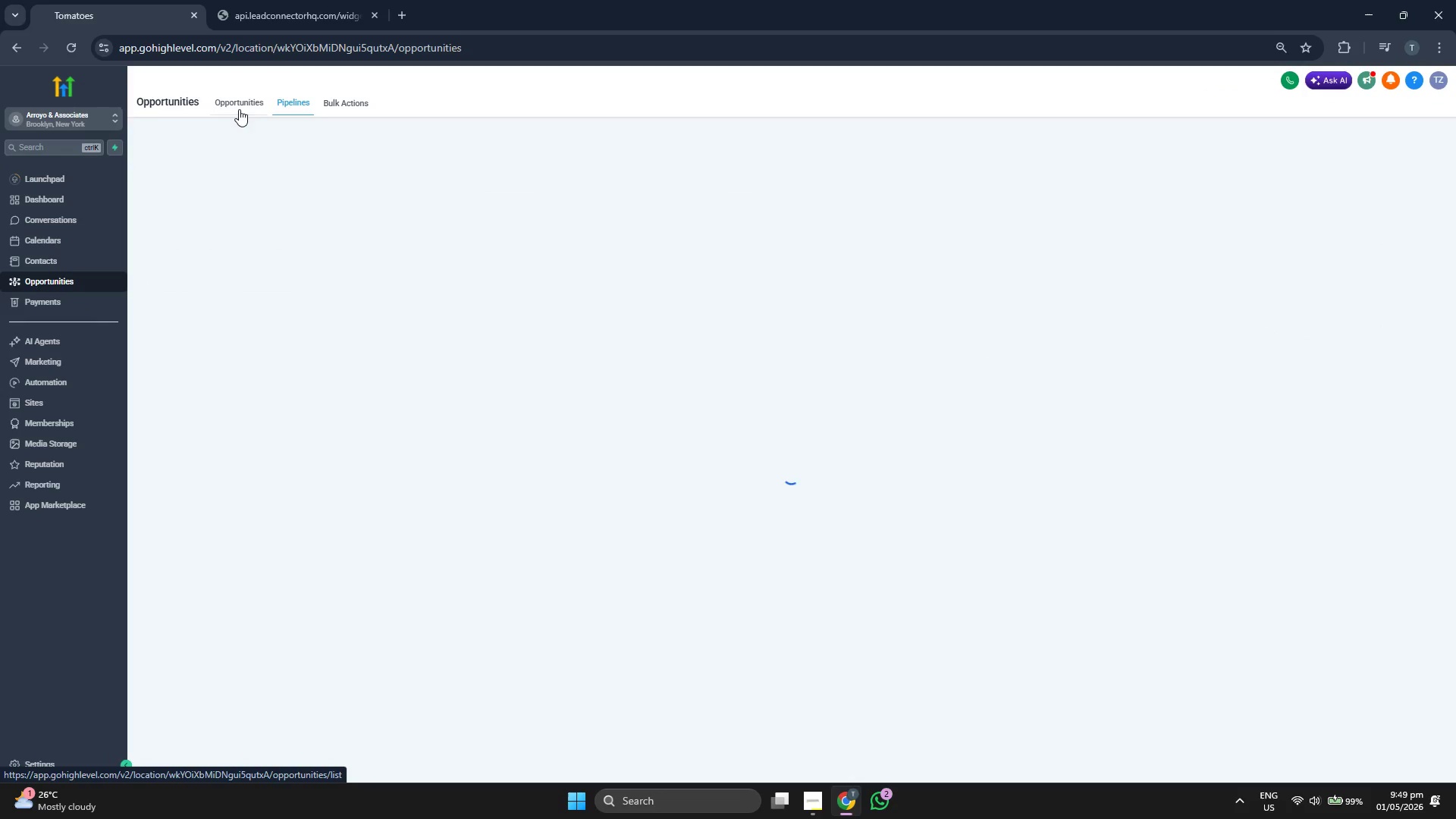 
mouse_move([386, 308])
 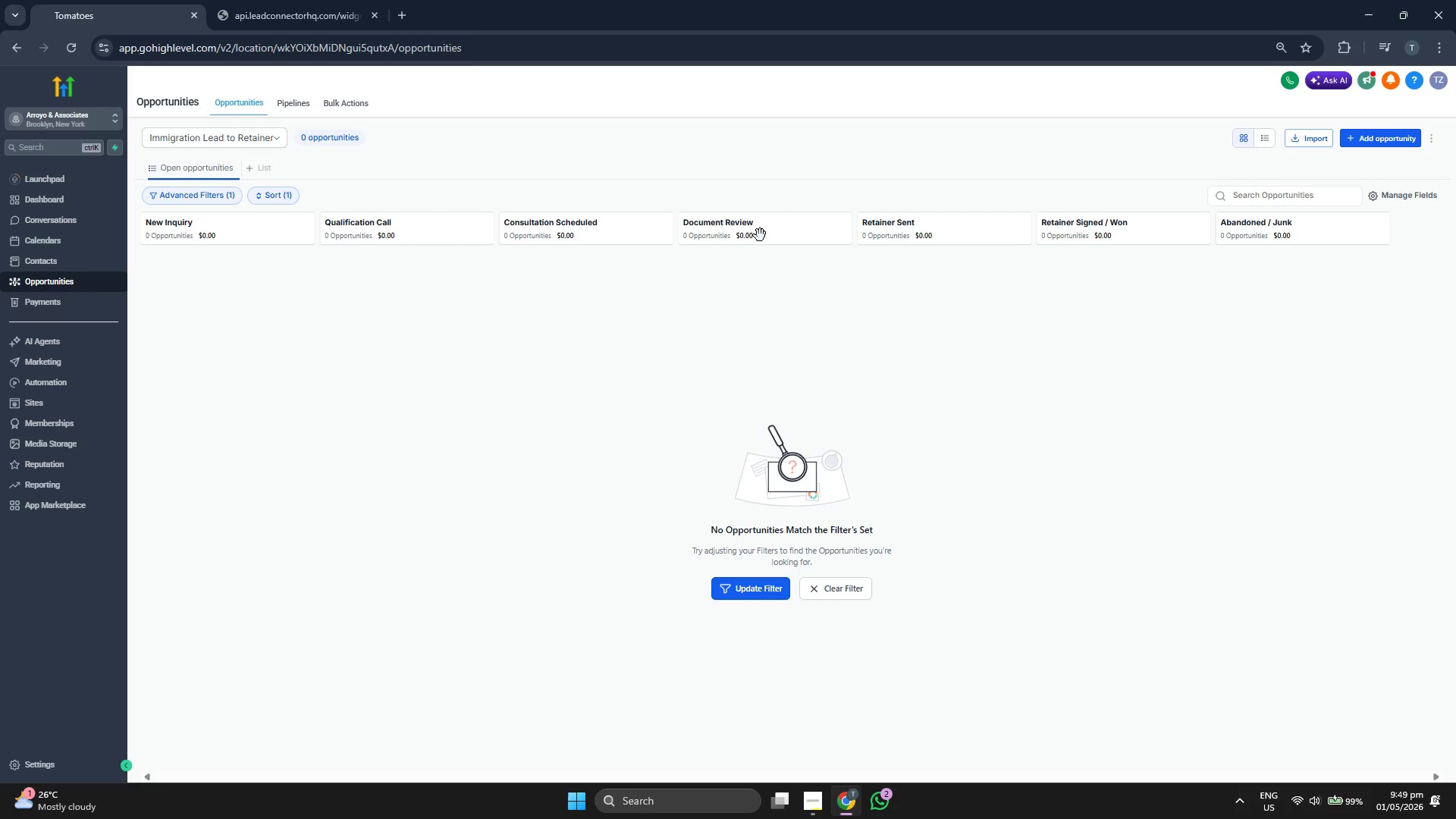 
wait(11.35)
 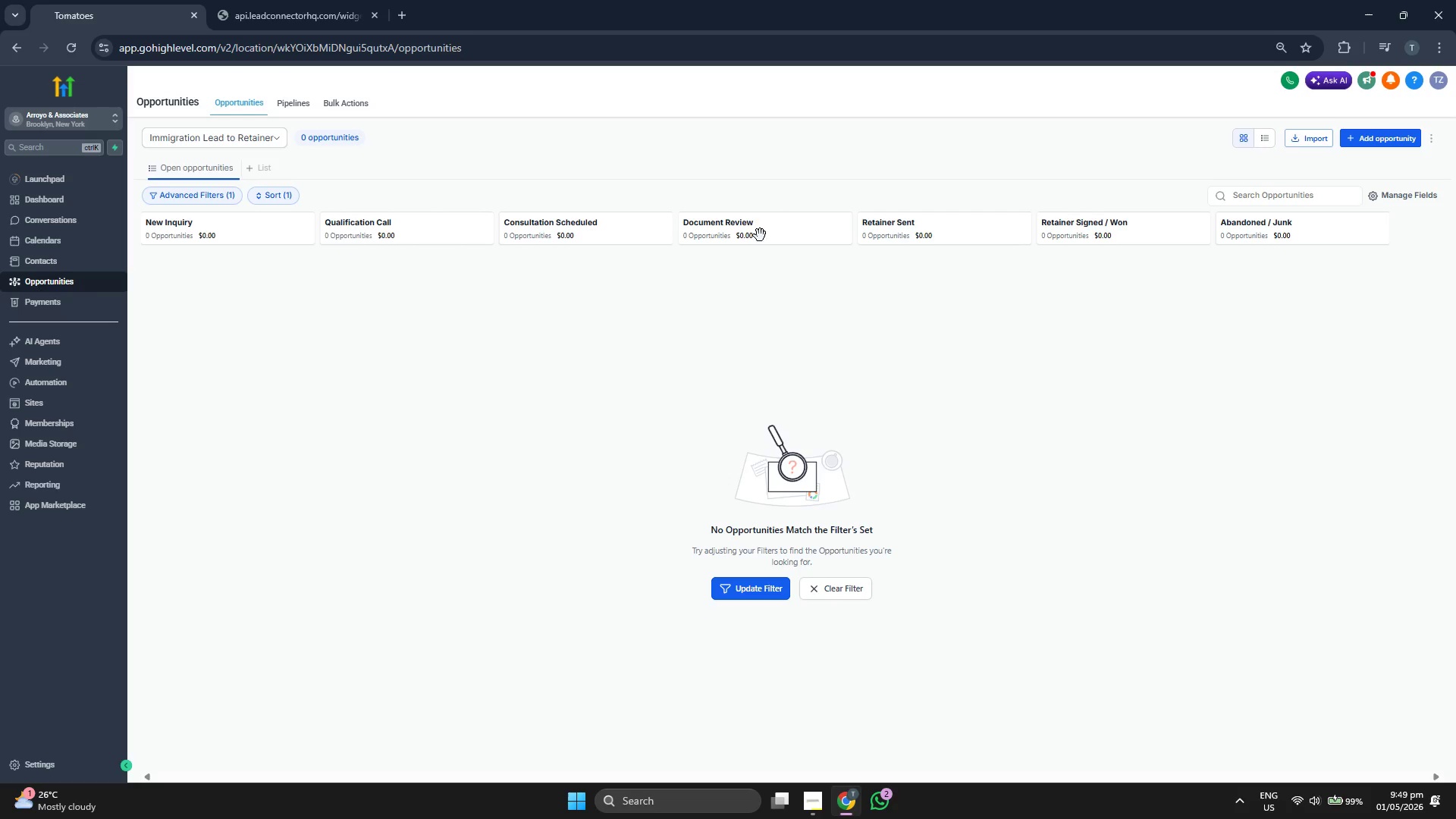 
left_click([103, 193])
 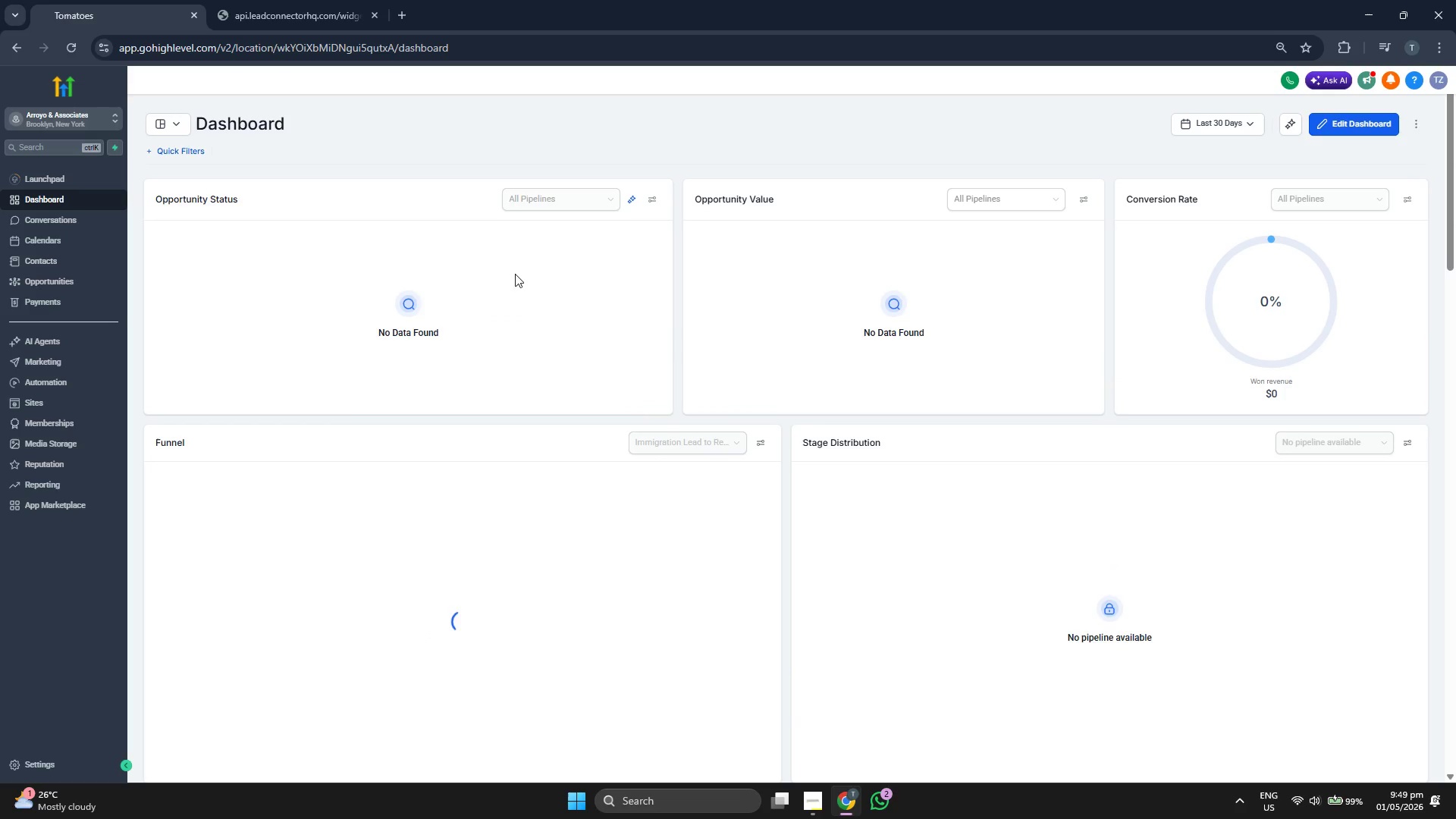 
scroll: coordinate [793, 268], scroll_direction: down, amount: 3.0
 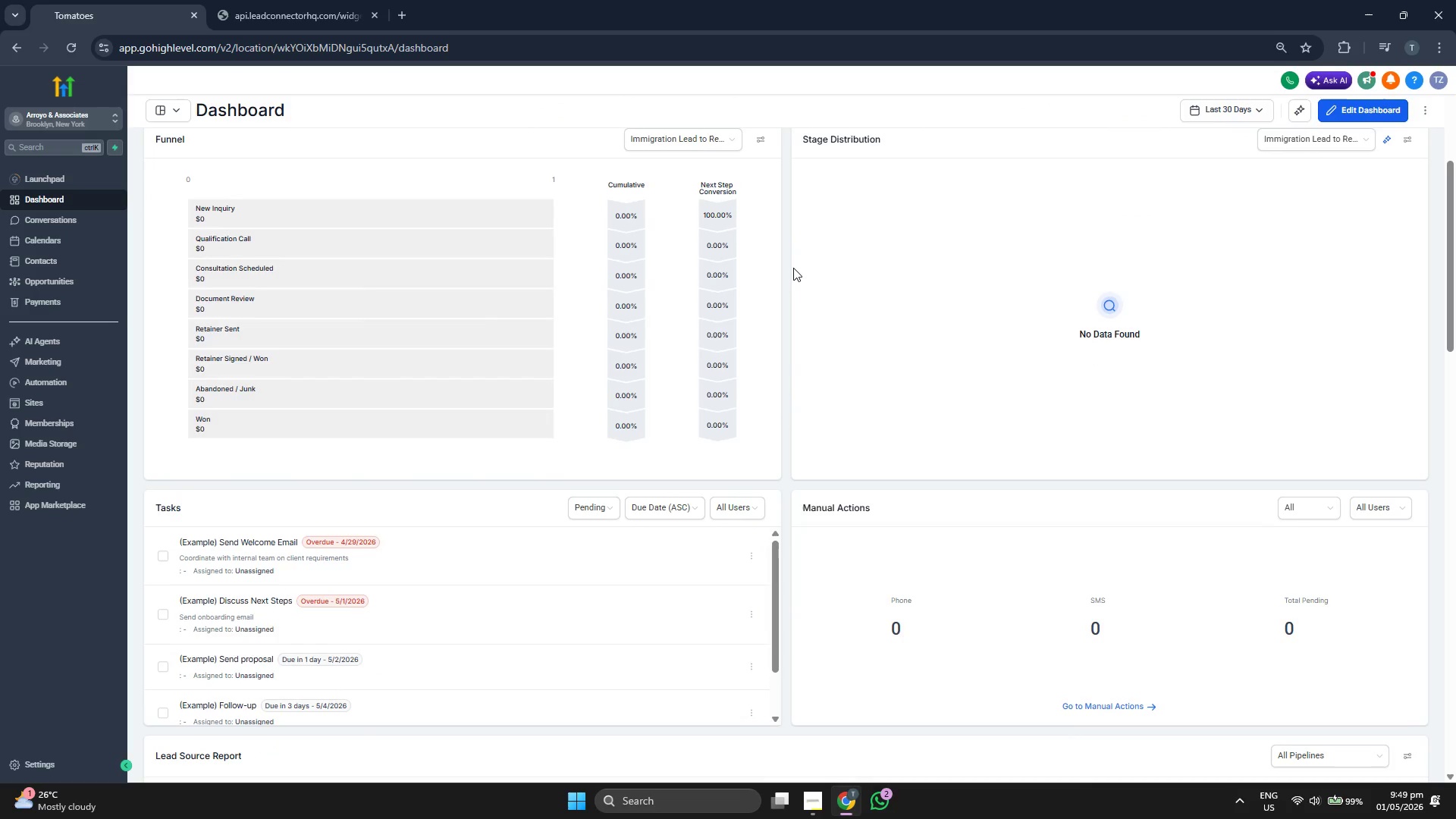 
scroll: coordinate [793, 268], scroll_direction: up, amount: 2.0
 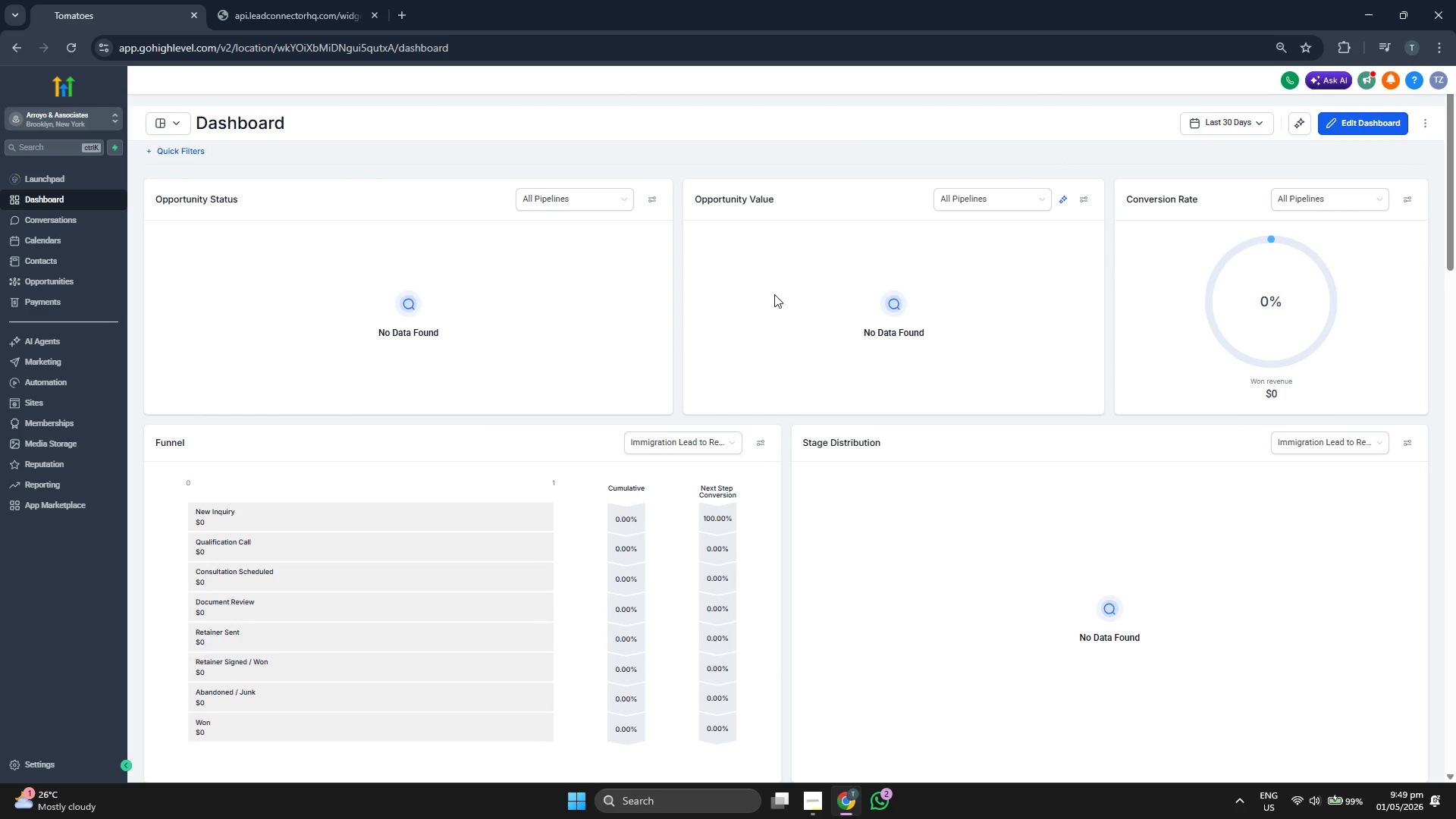 
scroll: coordinate [778, 293], scroll_direction: down, amount: 3.0
 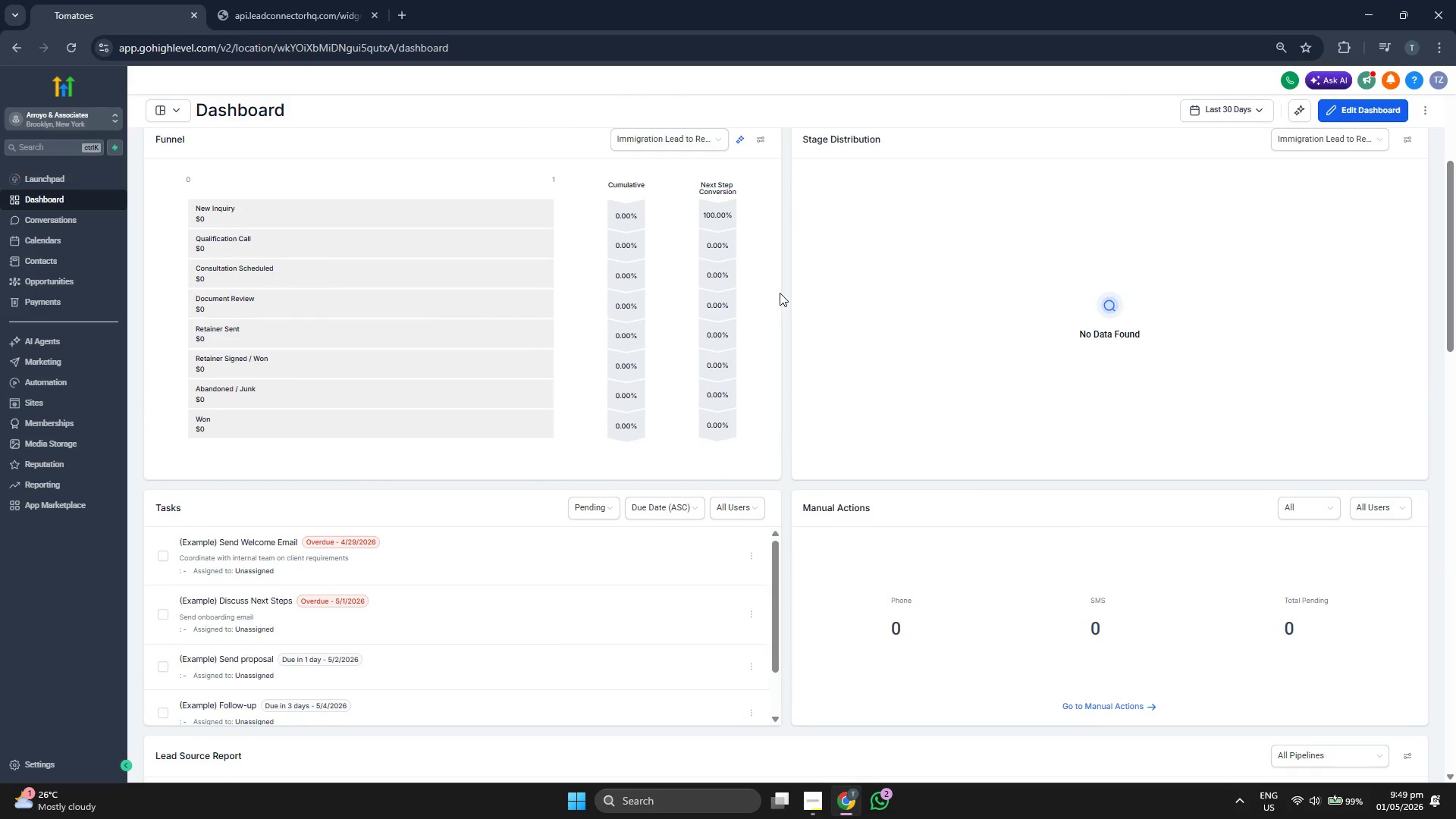 
scroll: coordinate [791, 297], scroll_direction: up, amount: 4.0
 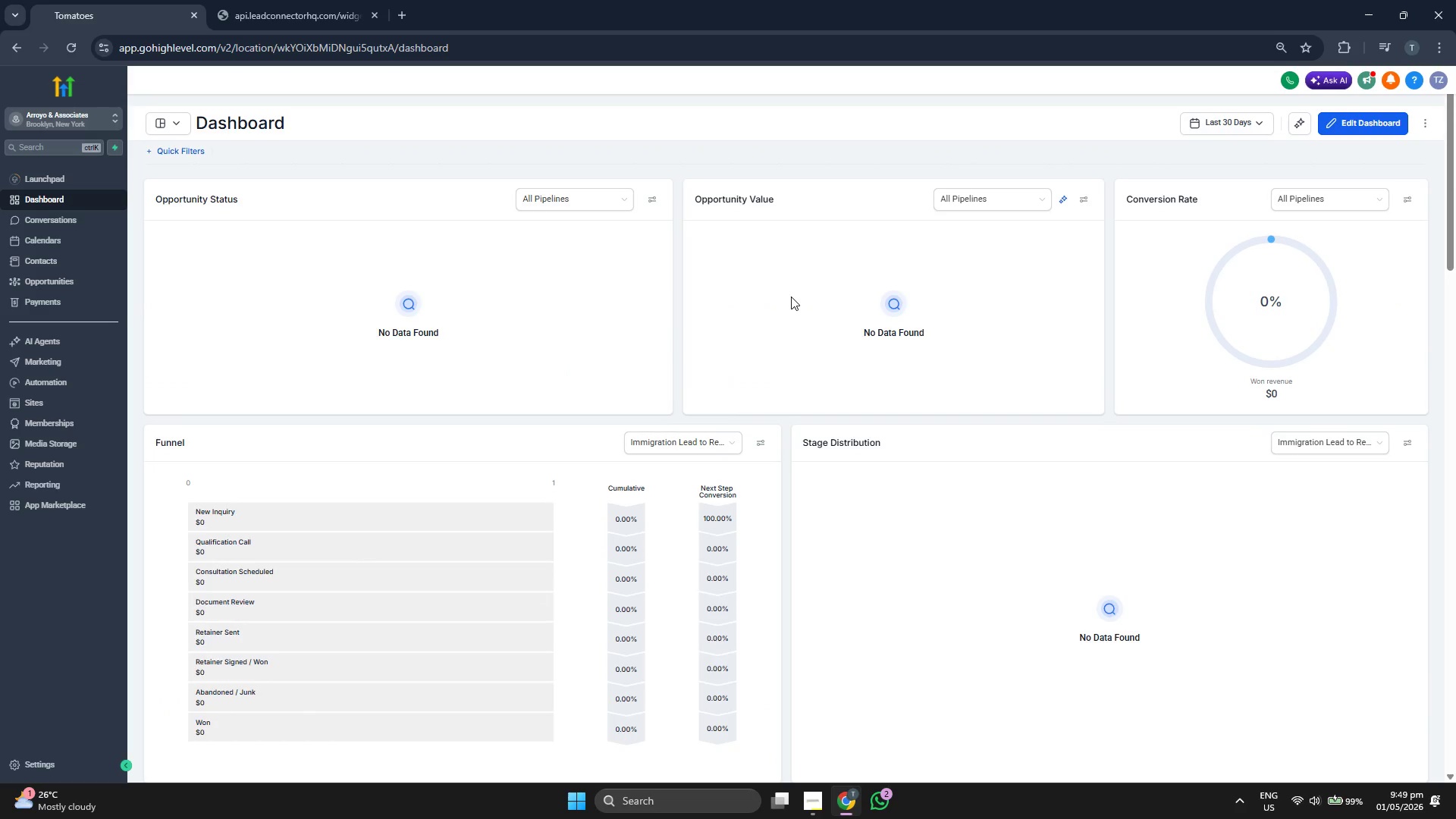 
scroll: coordinate [791, 297], scroll_direction: down, amount: 4.0
 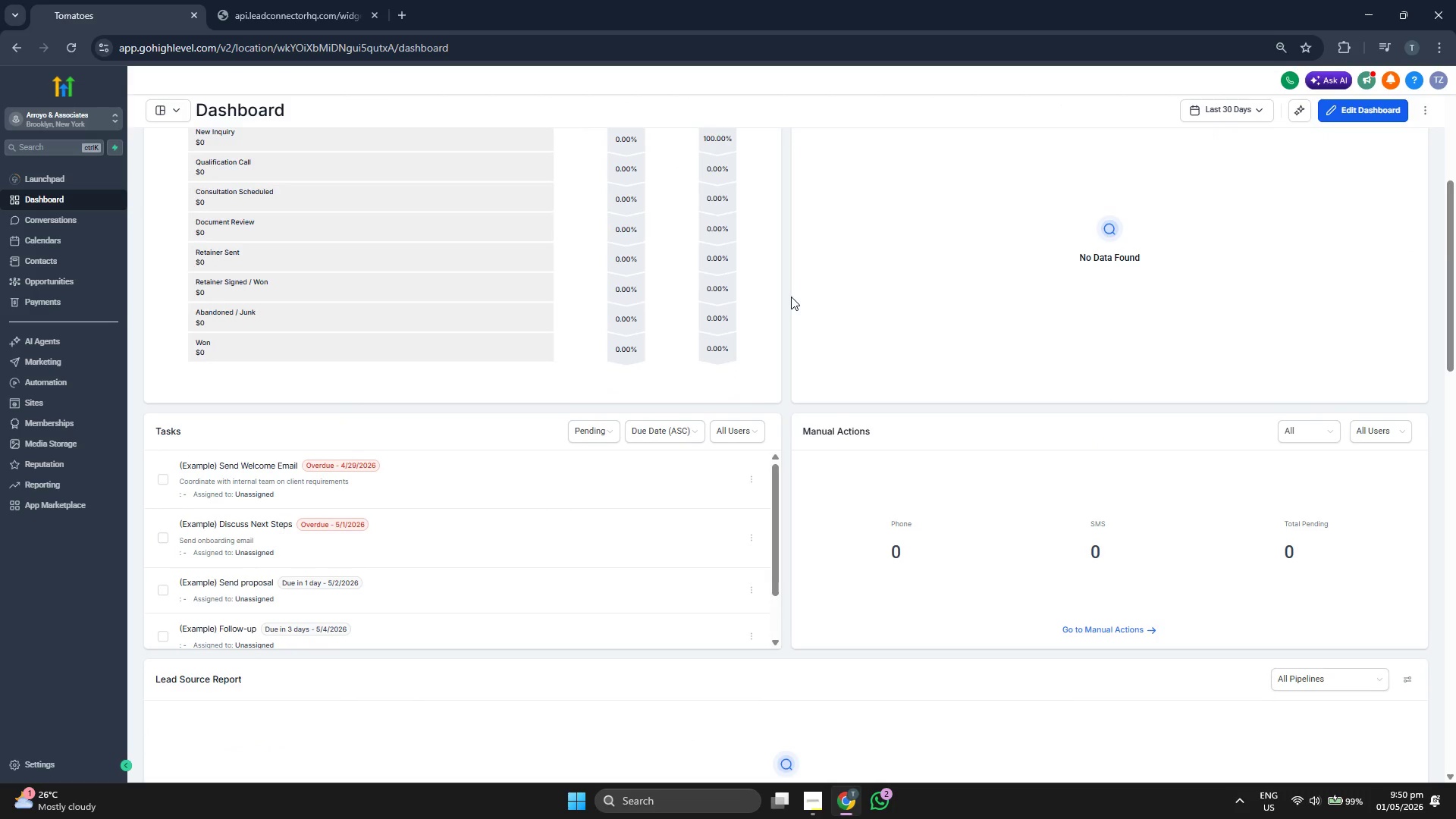 
scroll: coordinate [781, 322], scroll_direction: up, amount: 3.0
 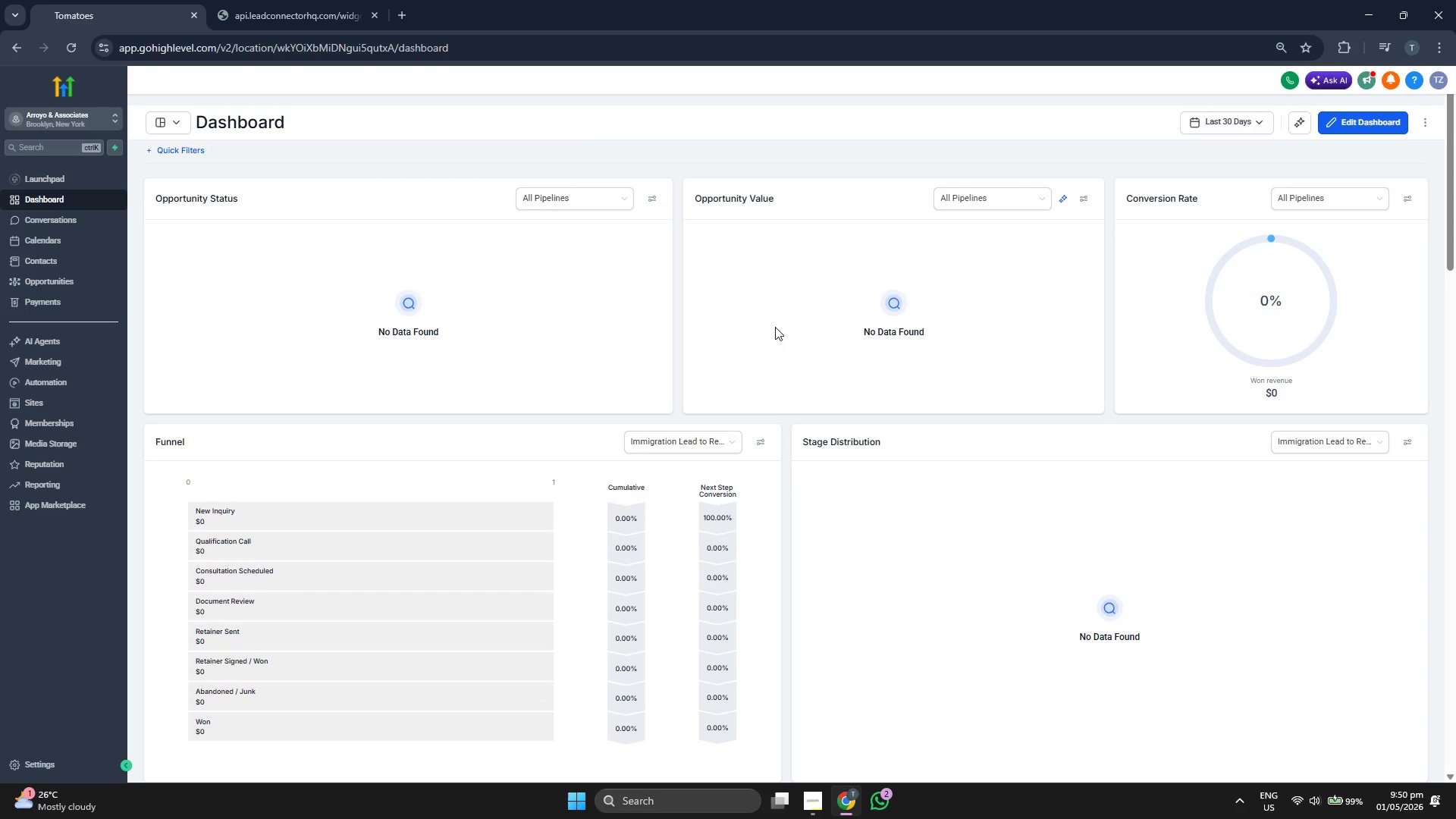 
scroll: coordinate [740, 497], scroll_direction: down, amount: 6.0
 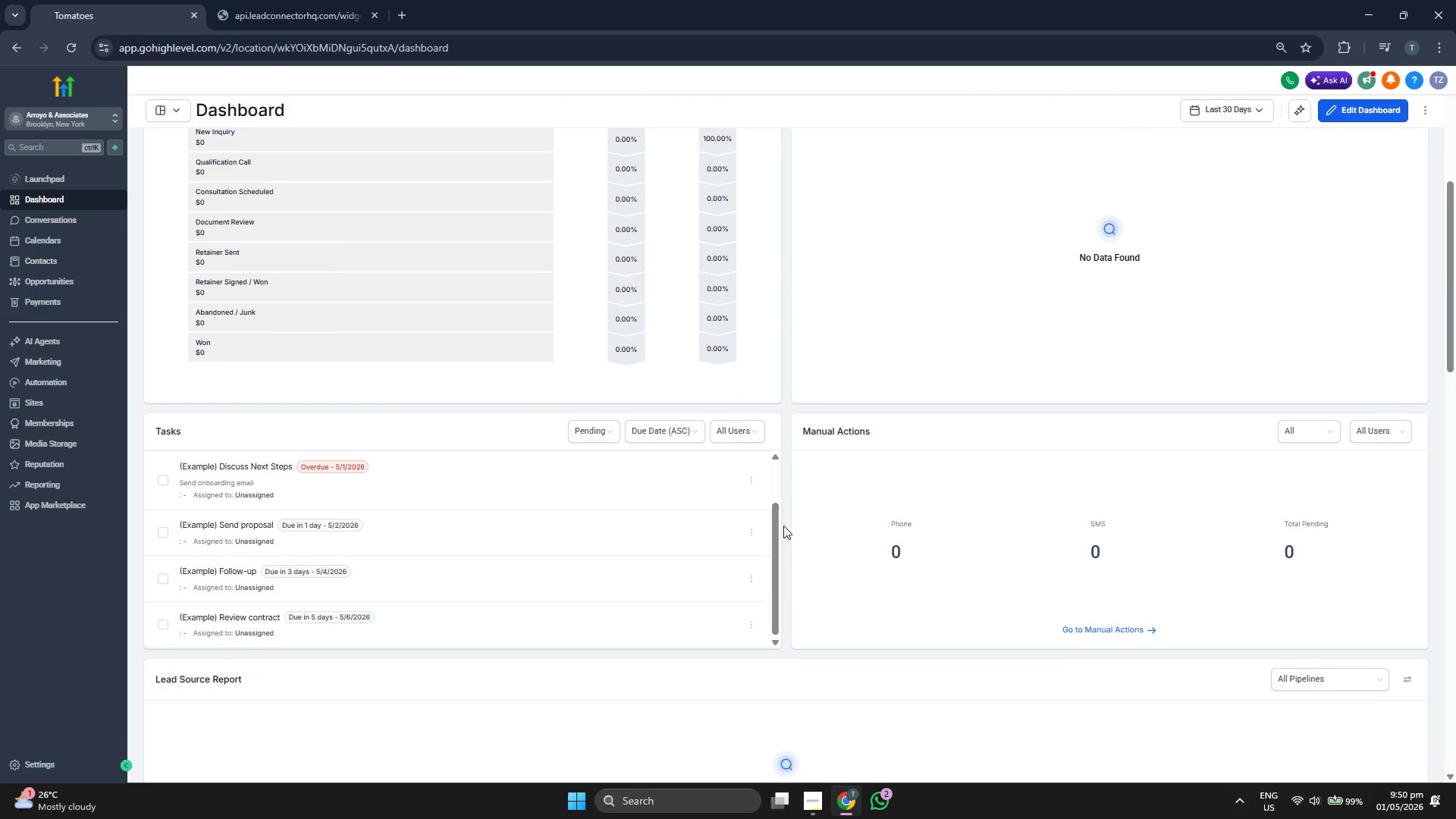 
scroll: coordinate [788, 523], scroll_direction: down, amount: 2.0
 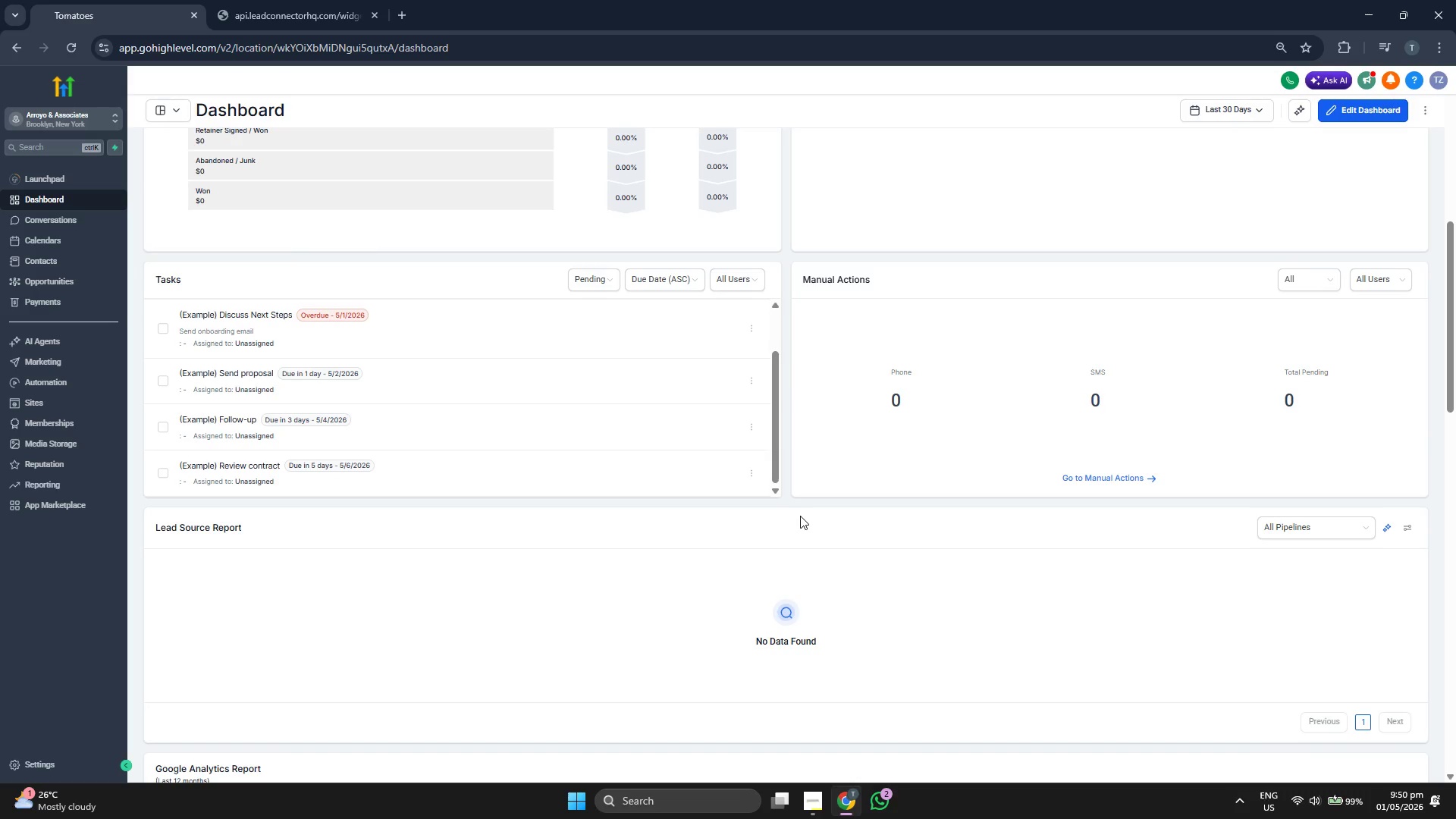 
scroll: coordinate [950, 427], scroll_direction: up, amount: 8.0
 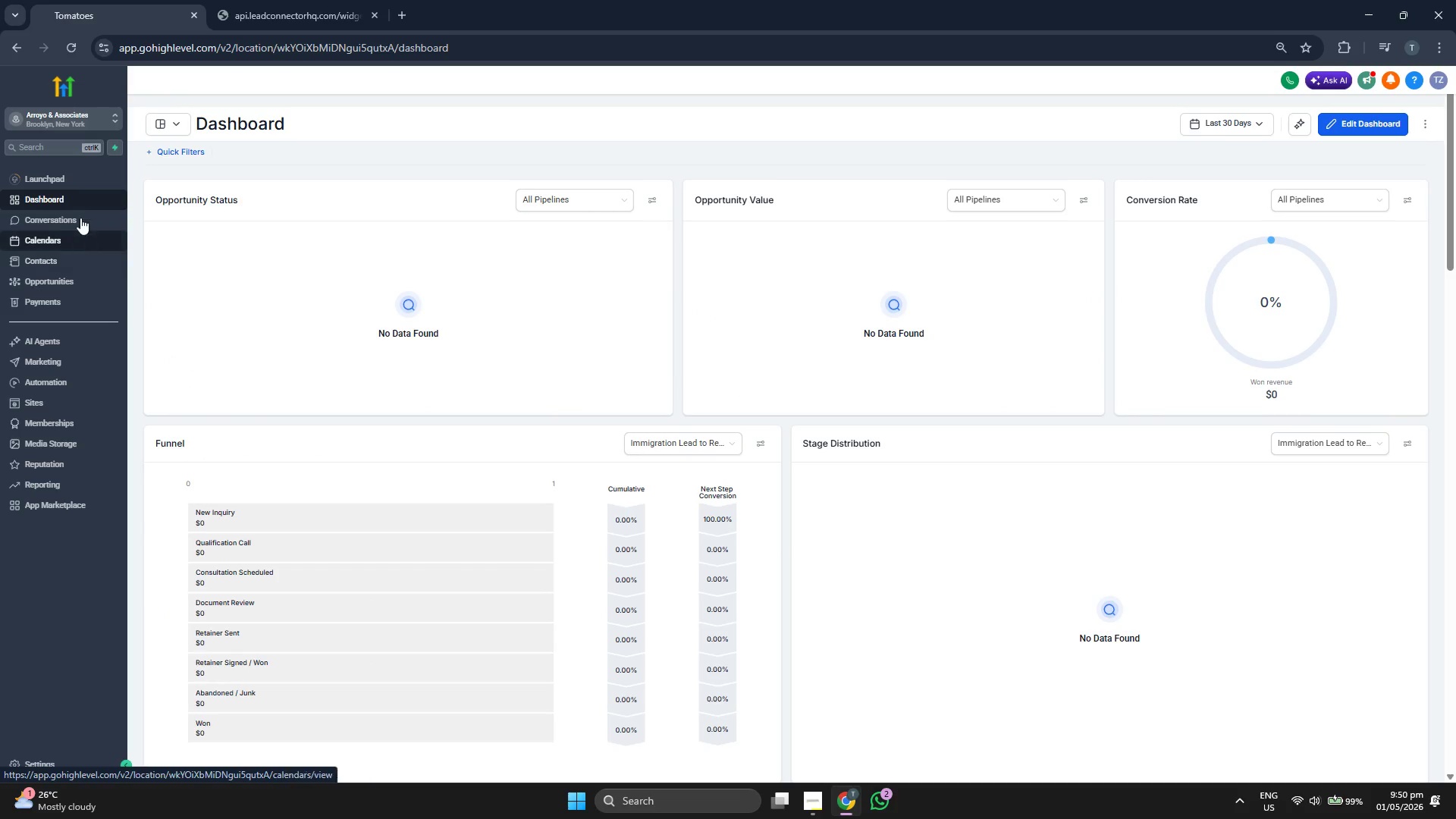 
left_click([78, 278])
 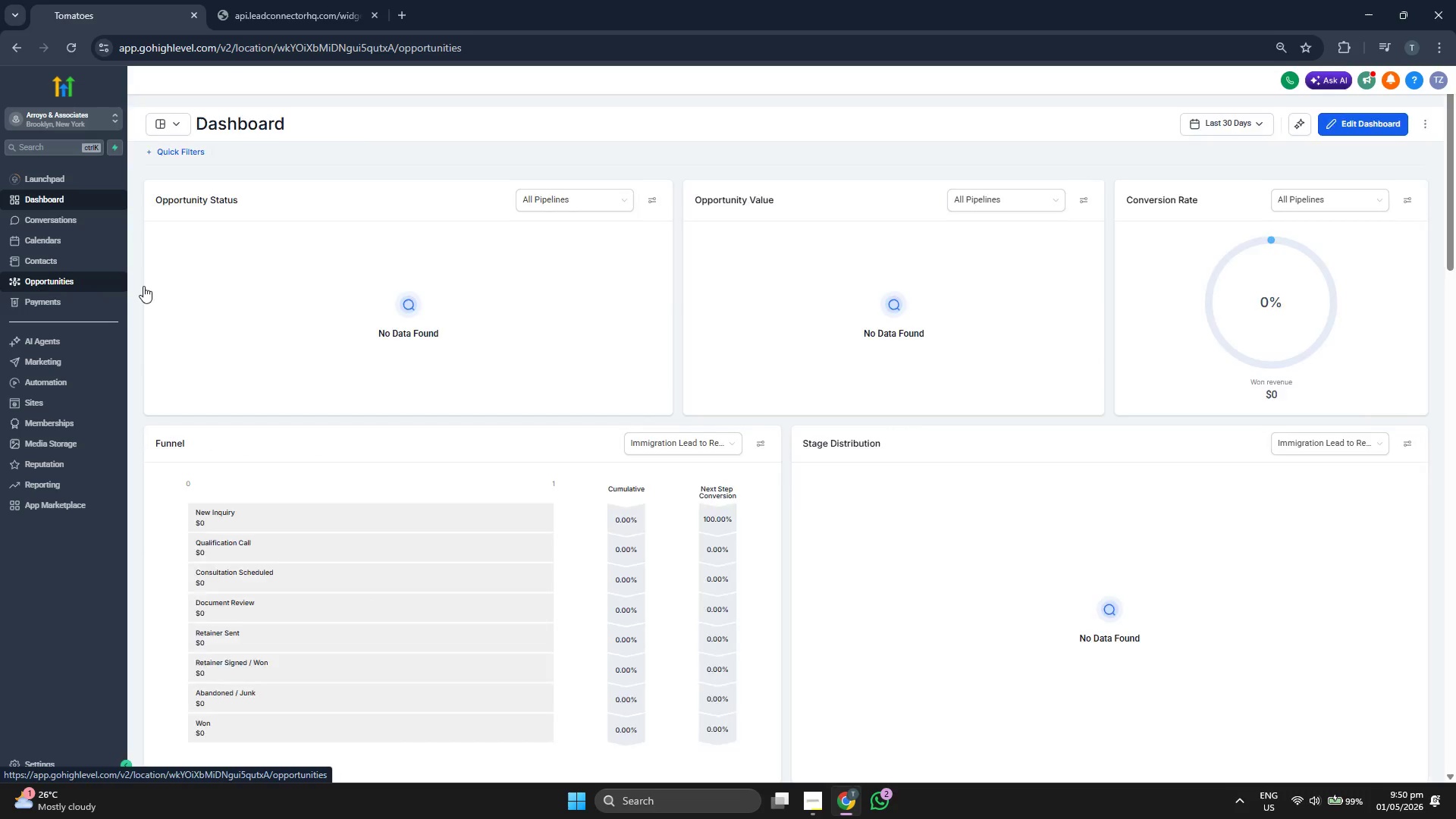 
mouse_move([485, 305])
 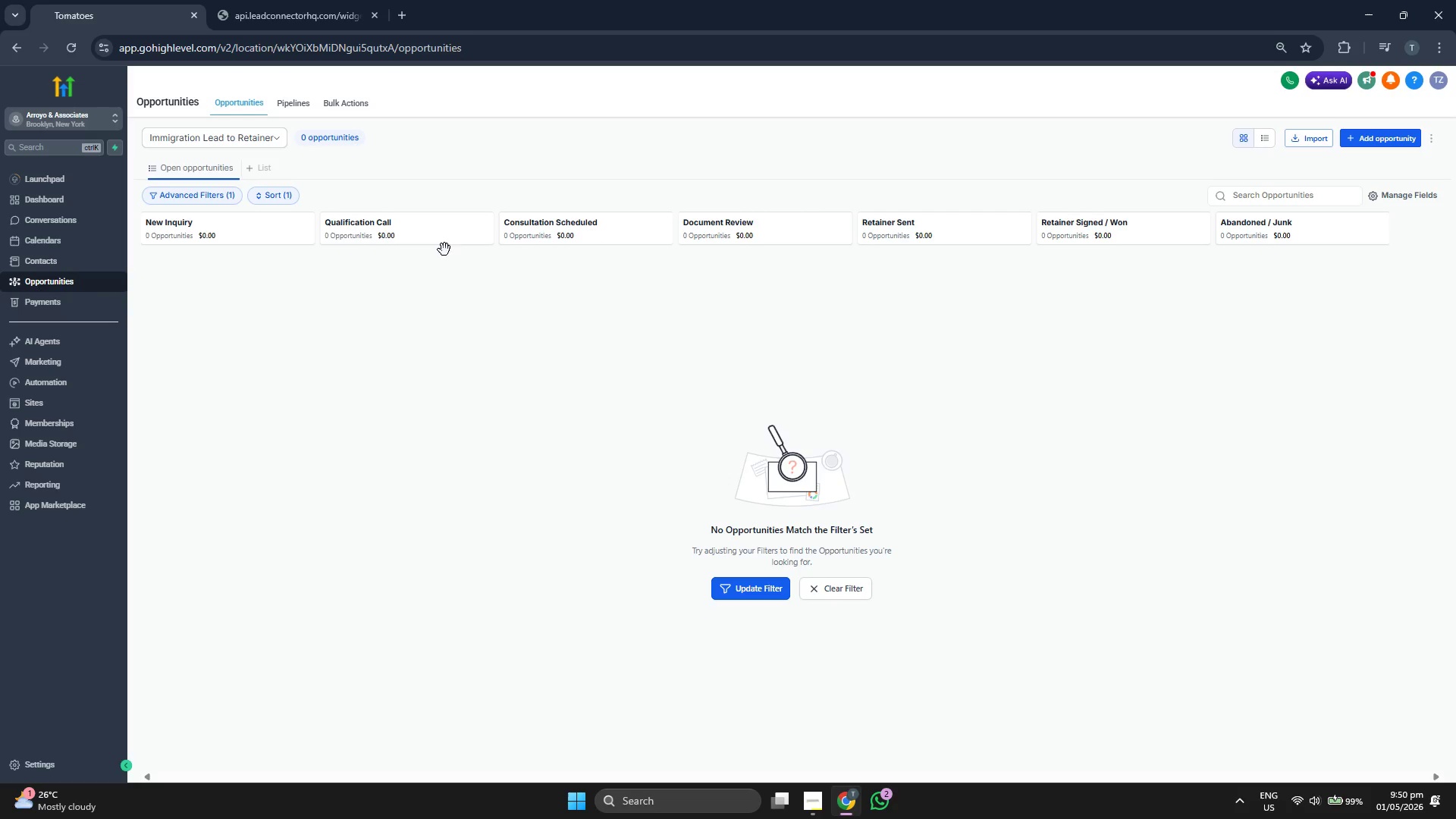 
left_click([293, 104])
 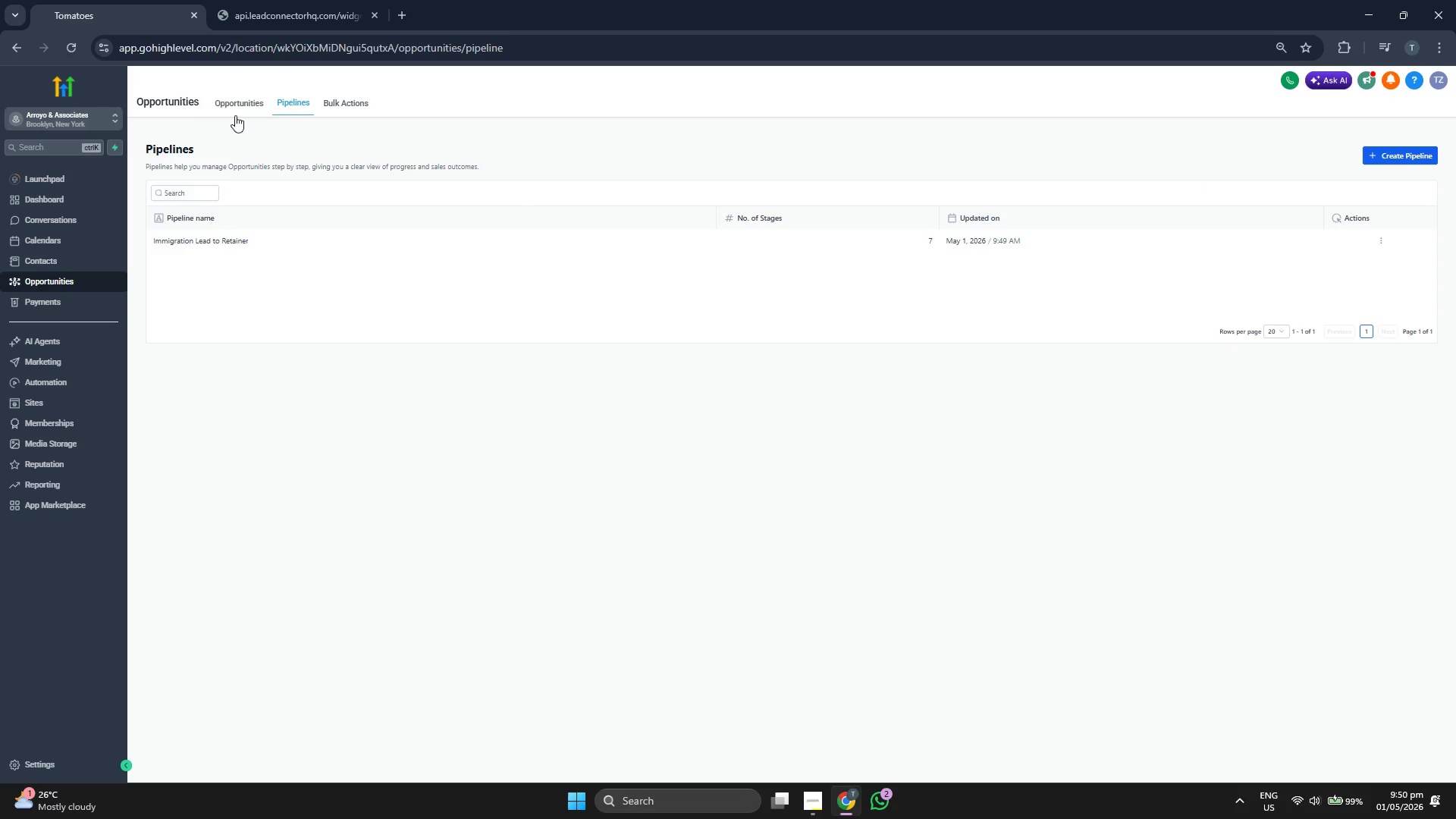 
left_click([1383, 237])
 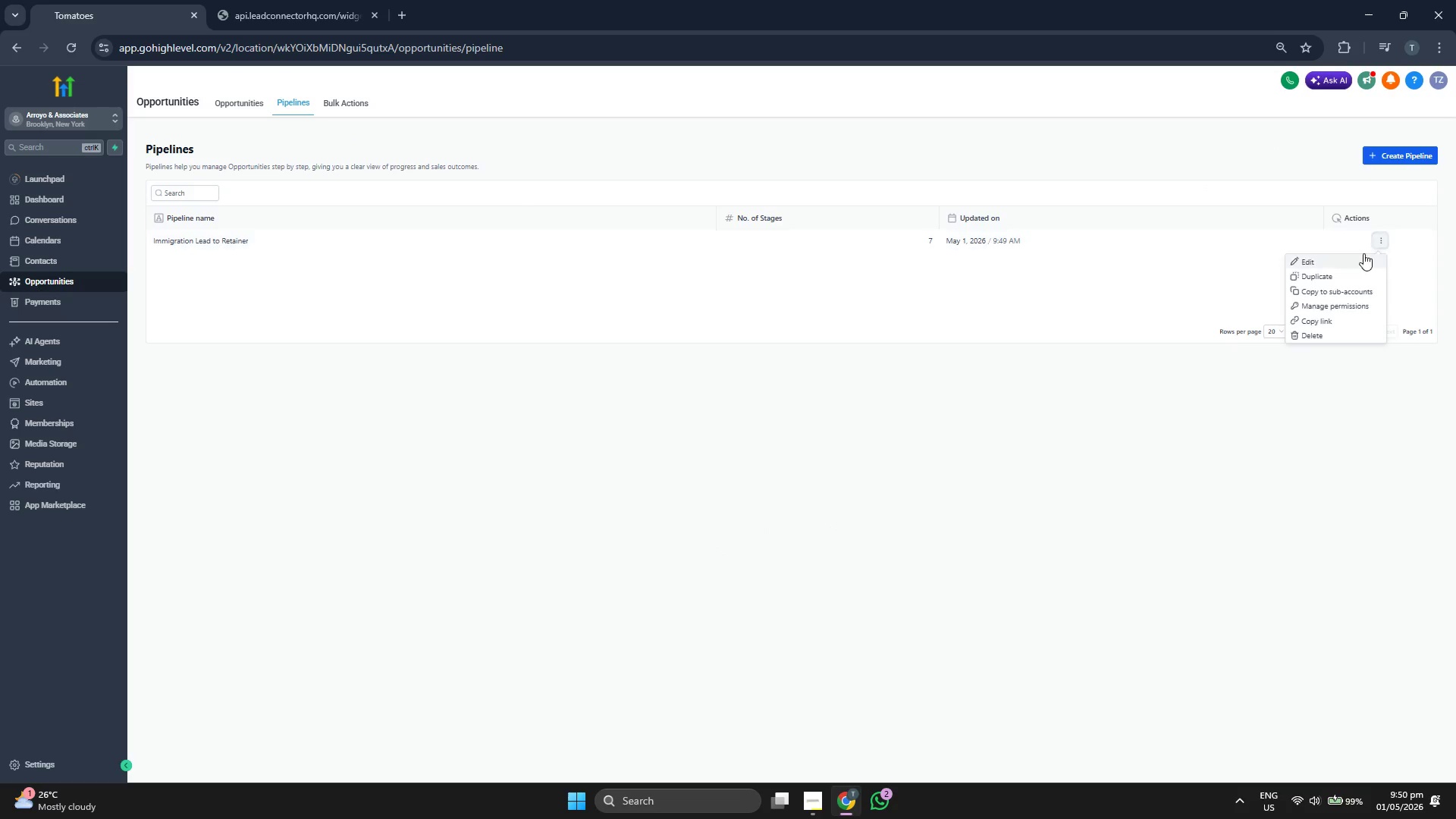 
left_click([1356, 254])
 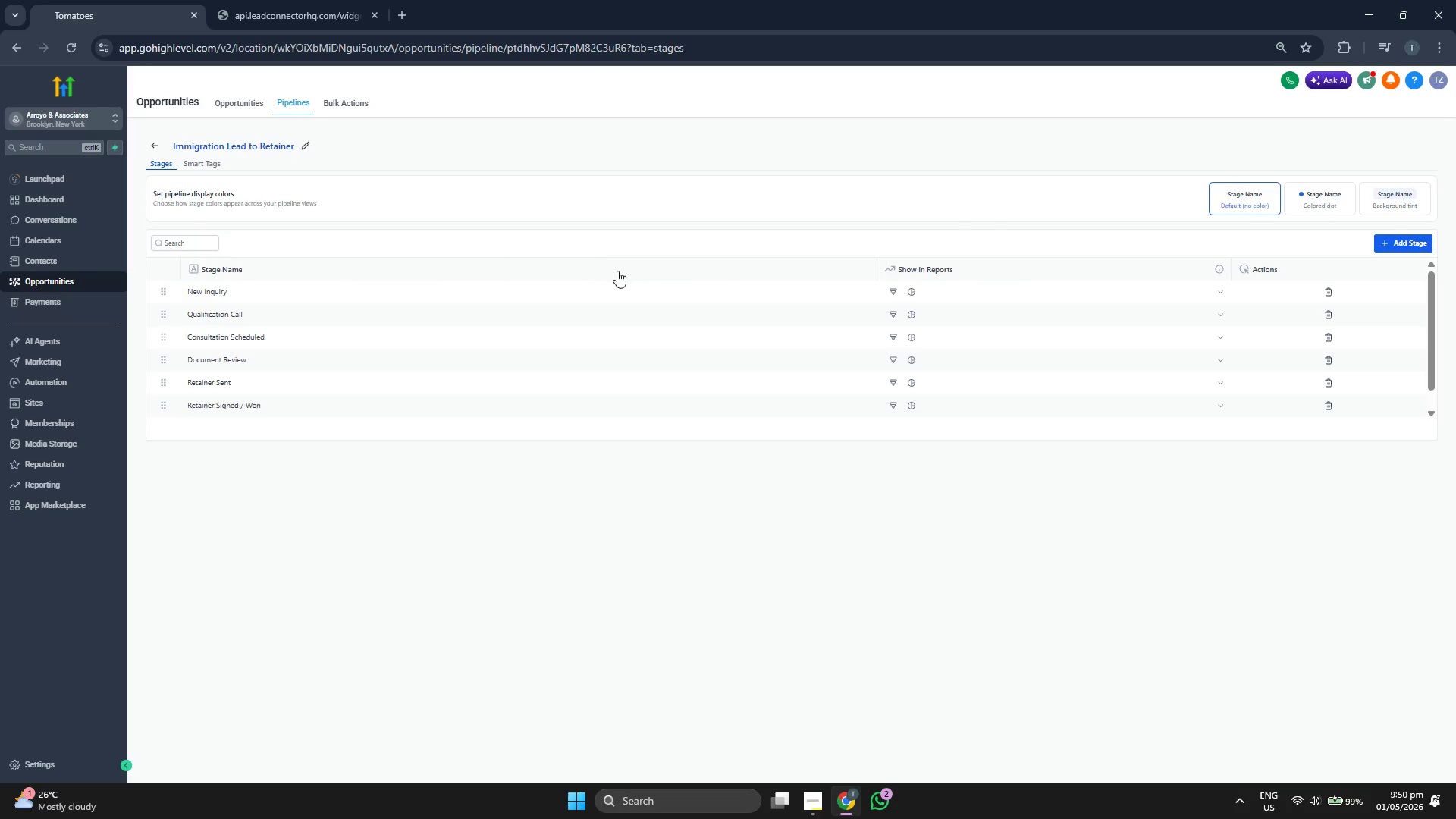 
left_click([1313, 204])
 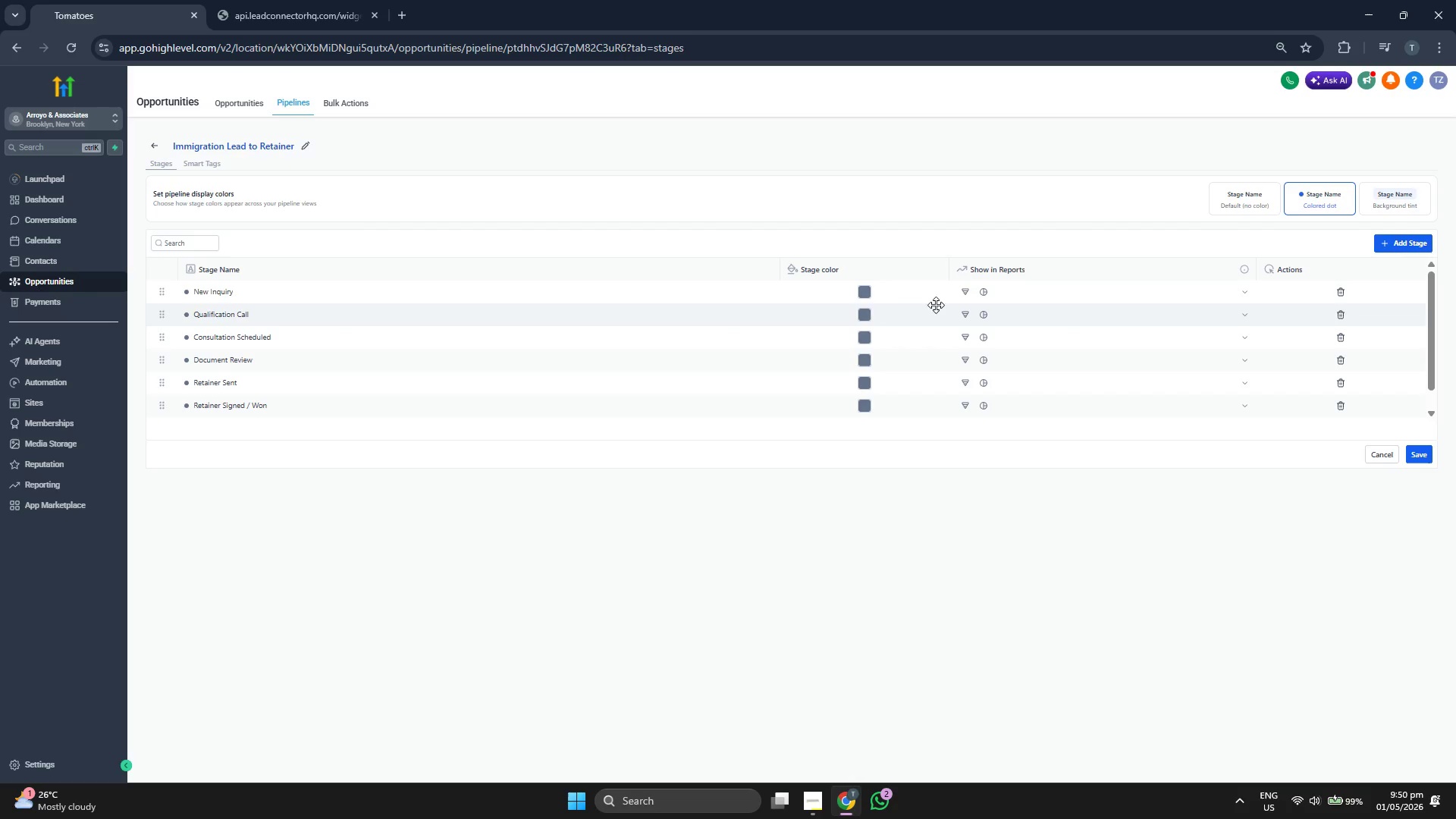 
left_click([868, 293])
 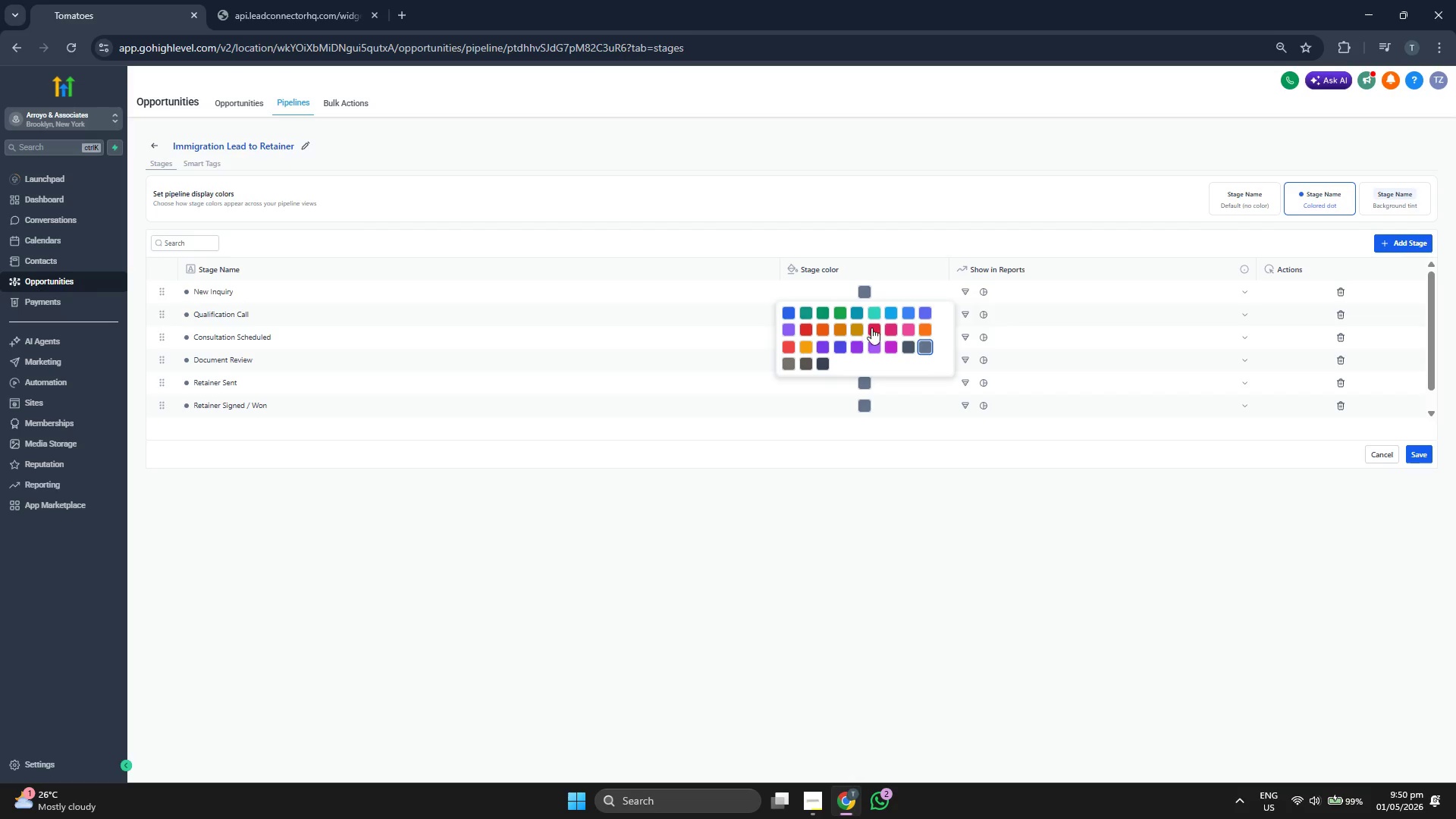 
left_click([878, 315])
 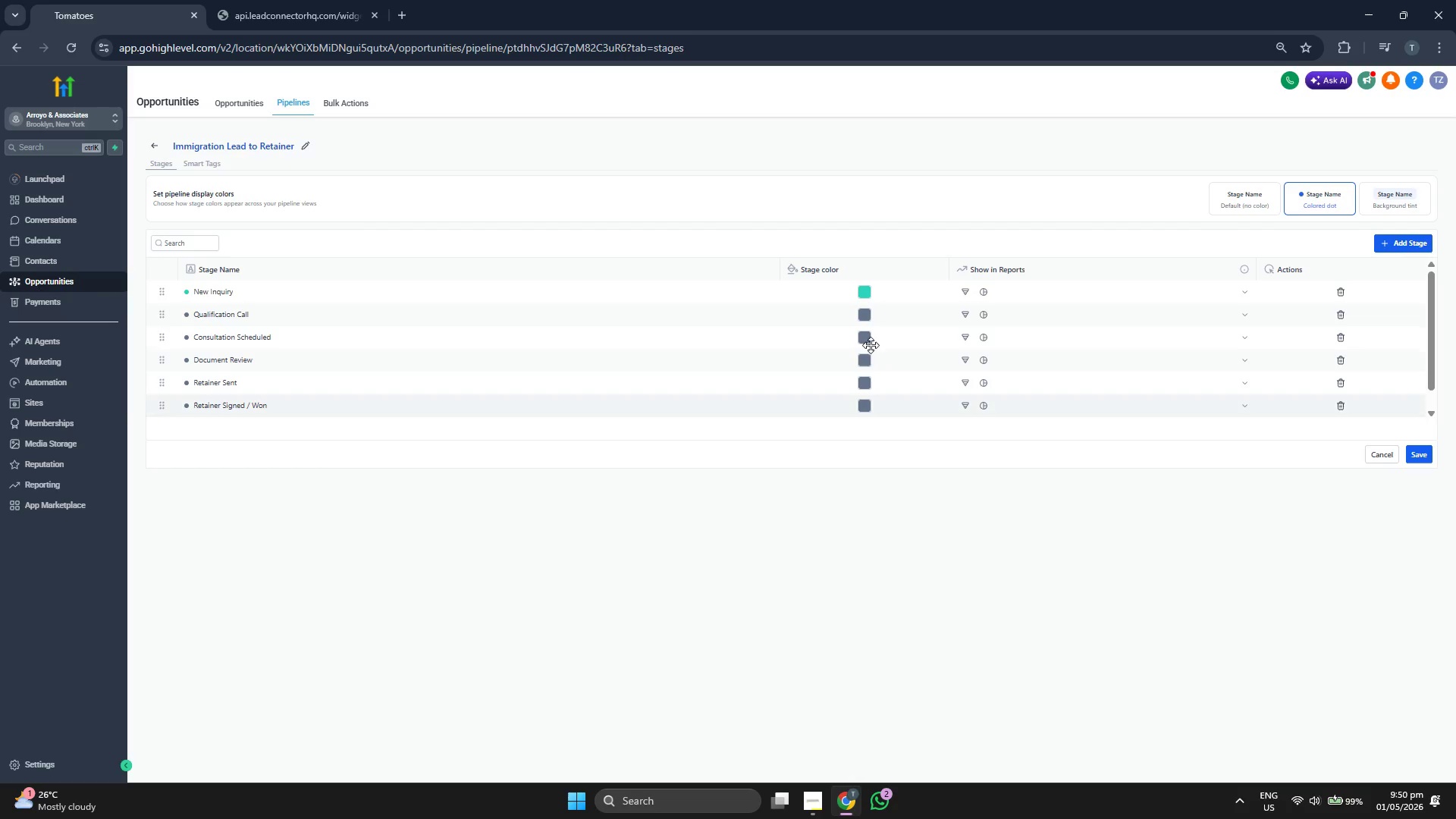 
left_click([865, 322])
 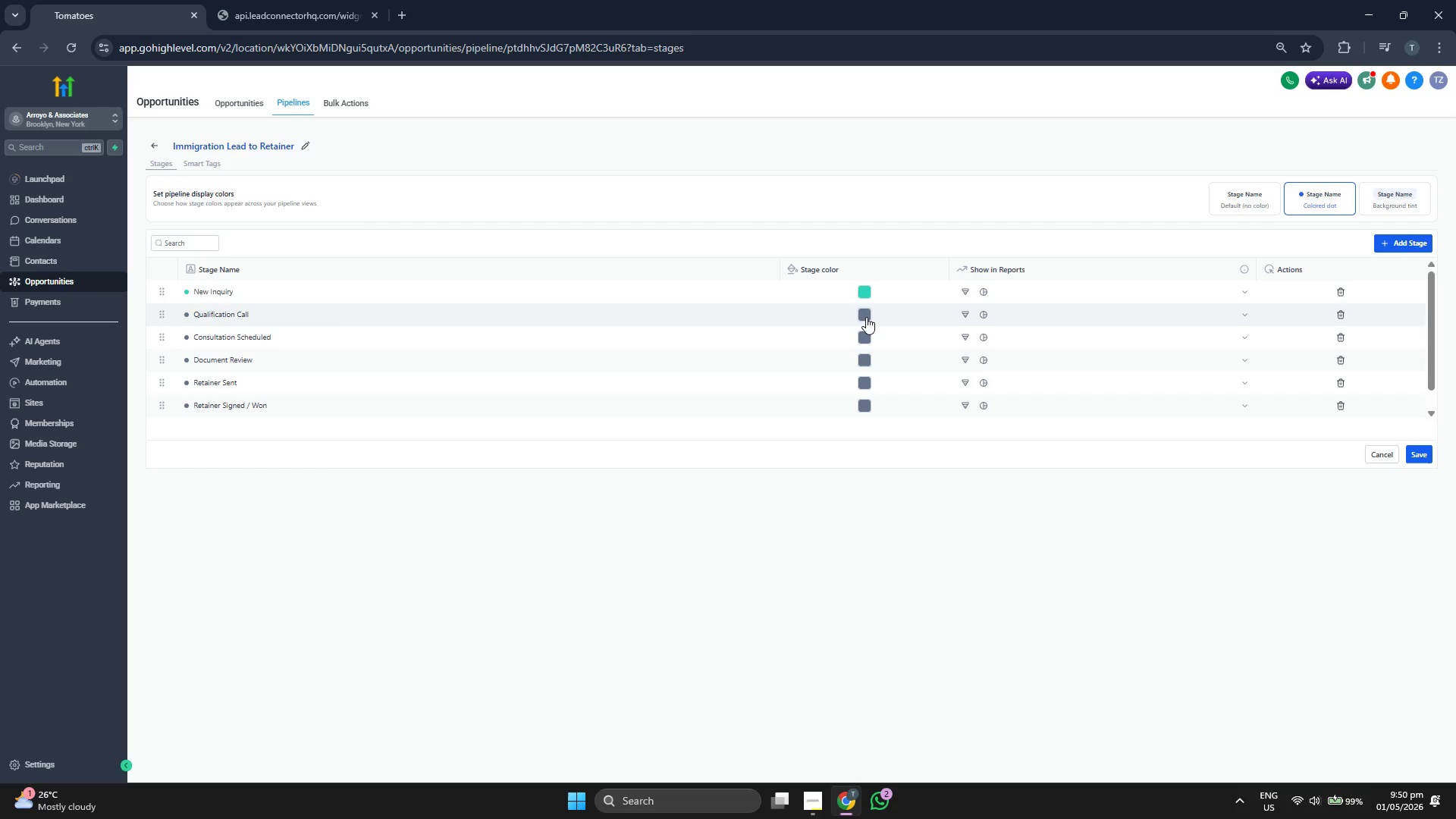 
left_click([866, 317])
 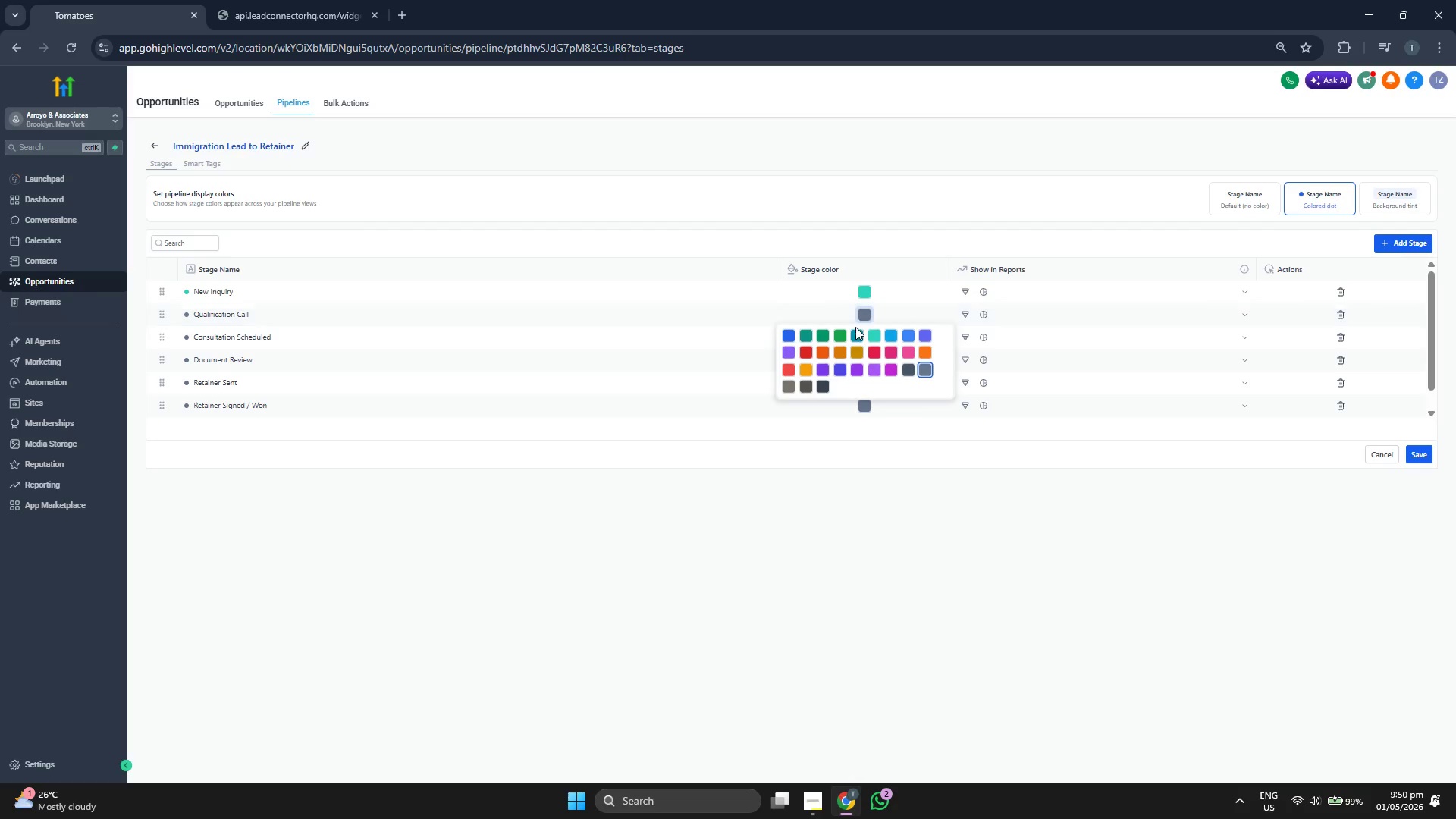 
left_click([844, 334])
 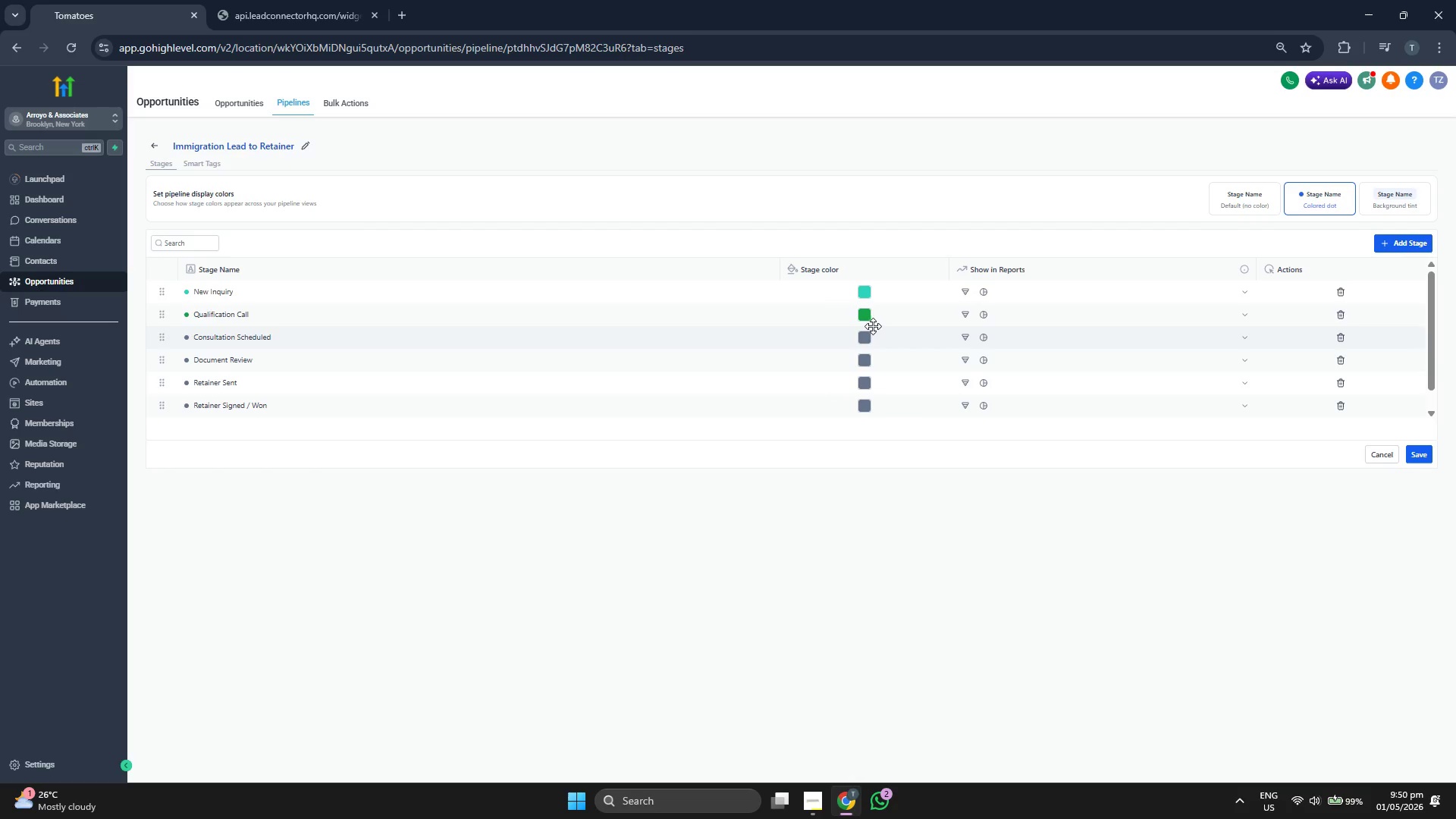 
left_click([868, 335])
 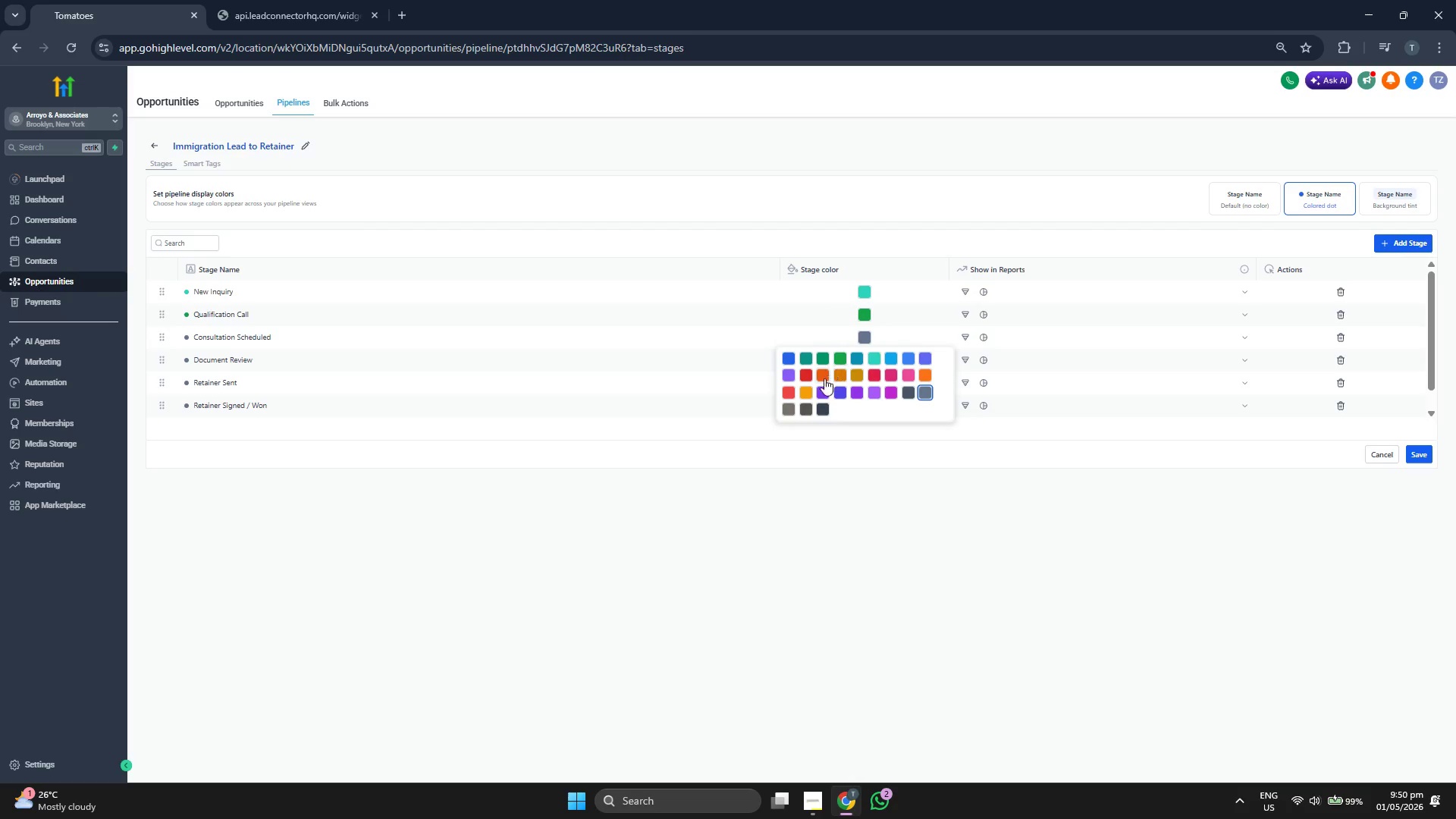 
left_click([822, 378])
 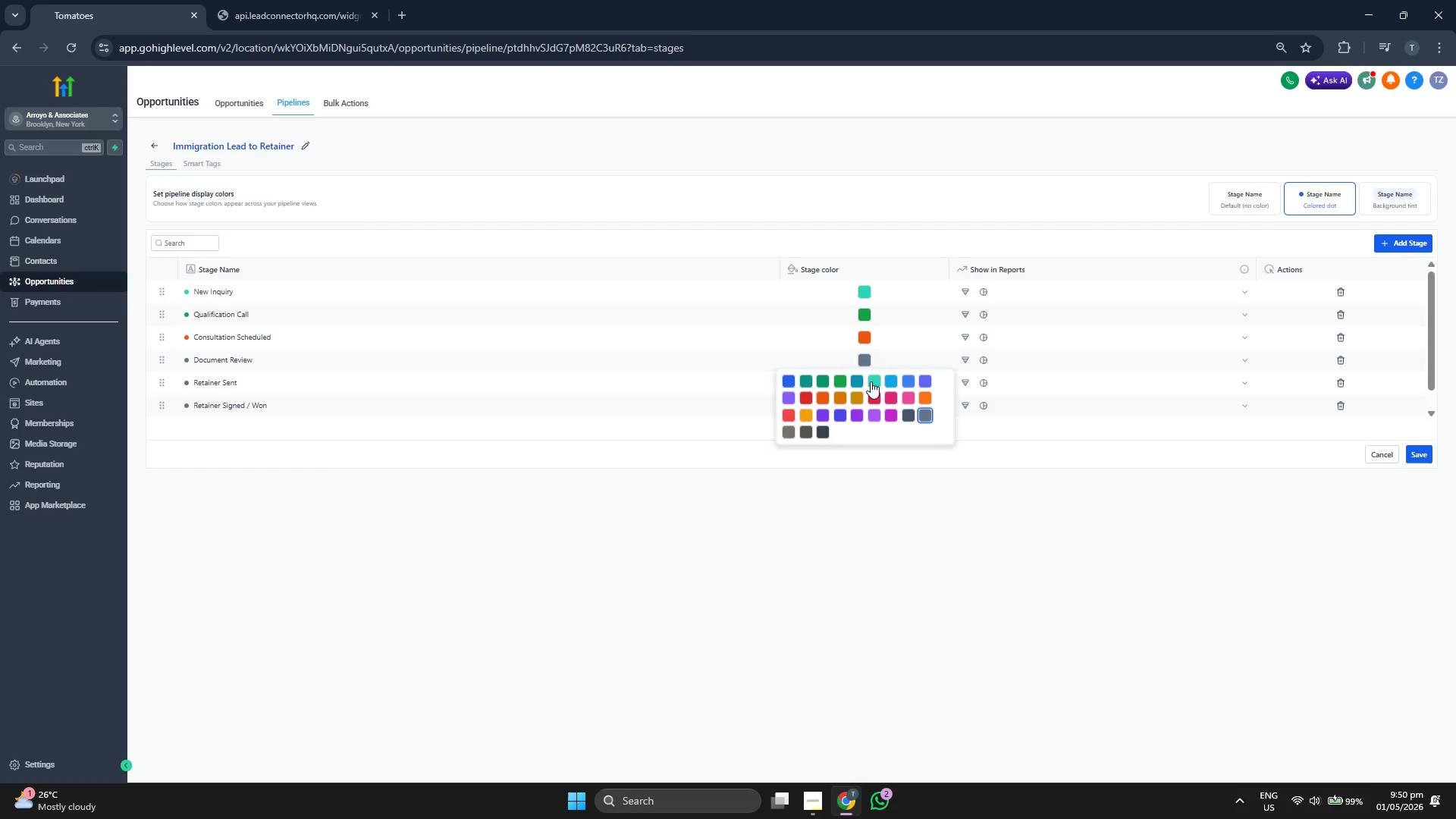 
left_click([855, 396])
 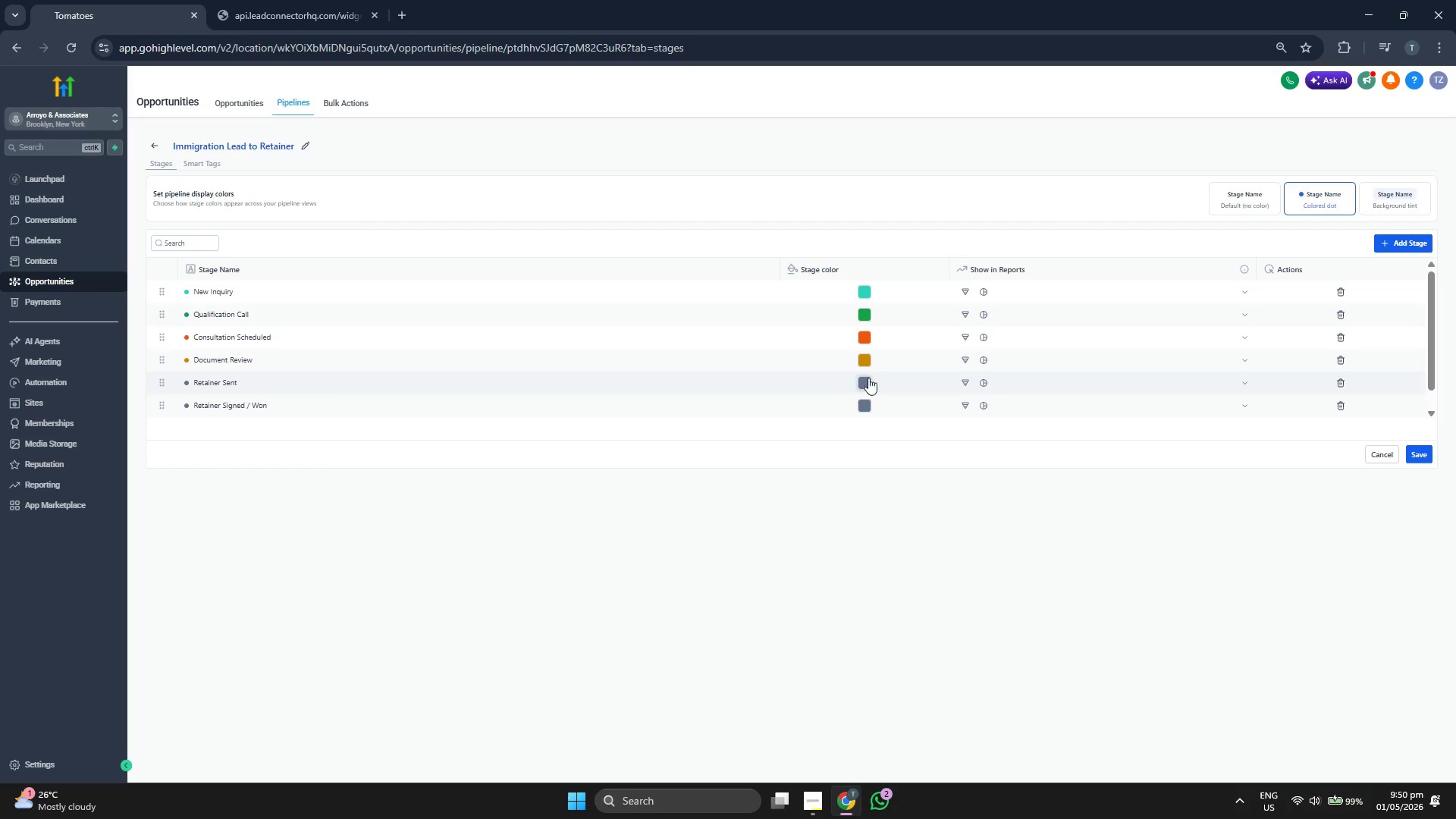 
left_click([870, 362])
 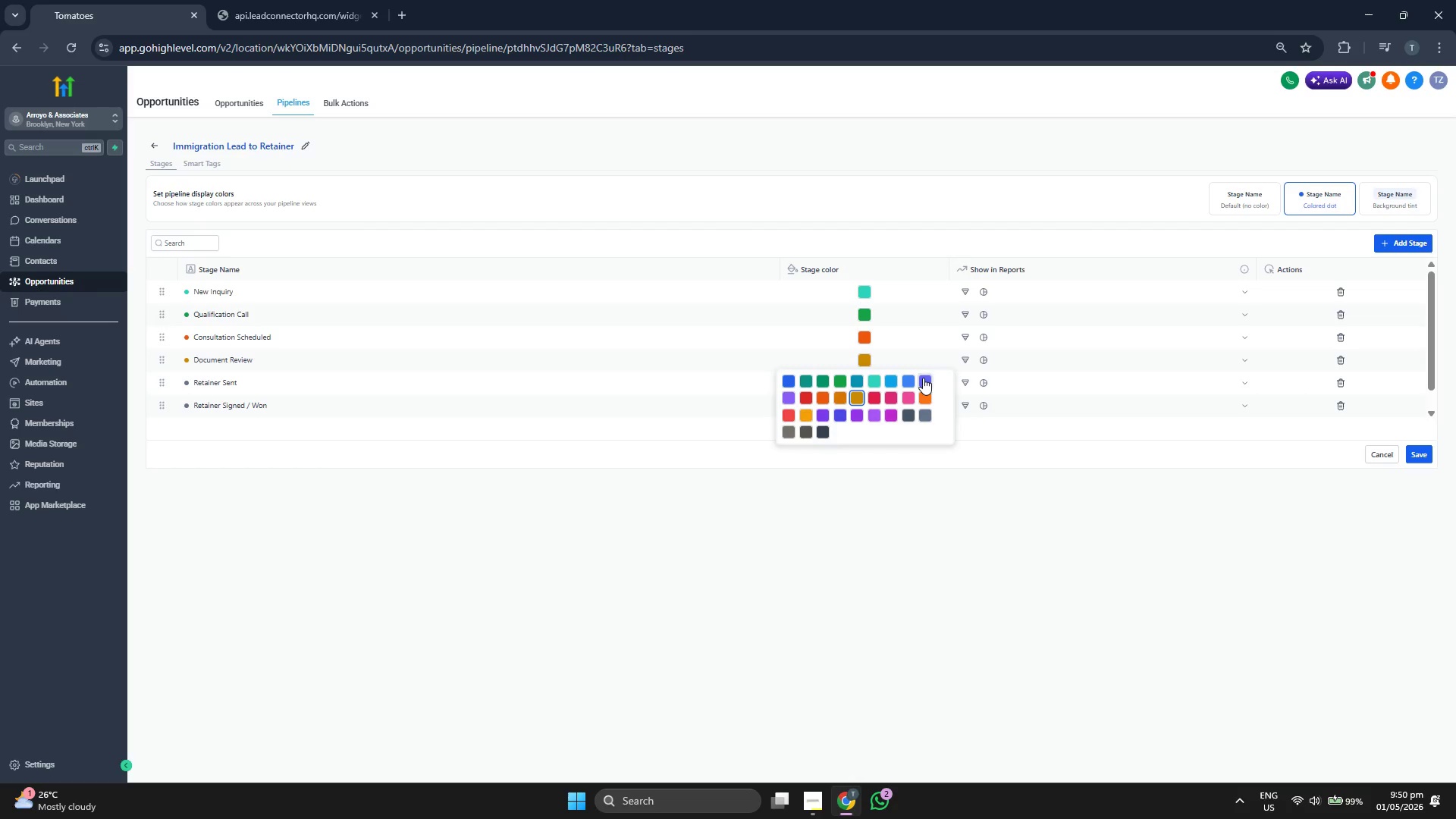 
left_click([923, 378])
 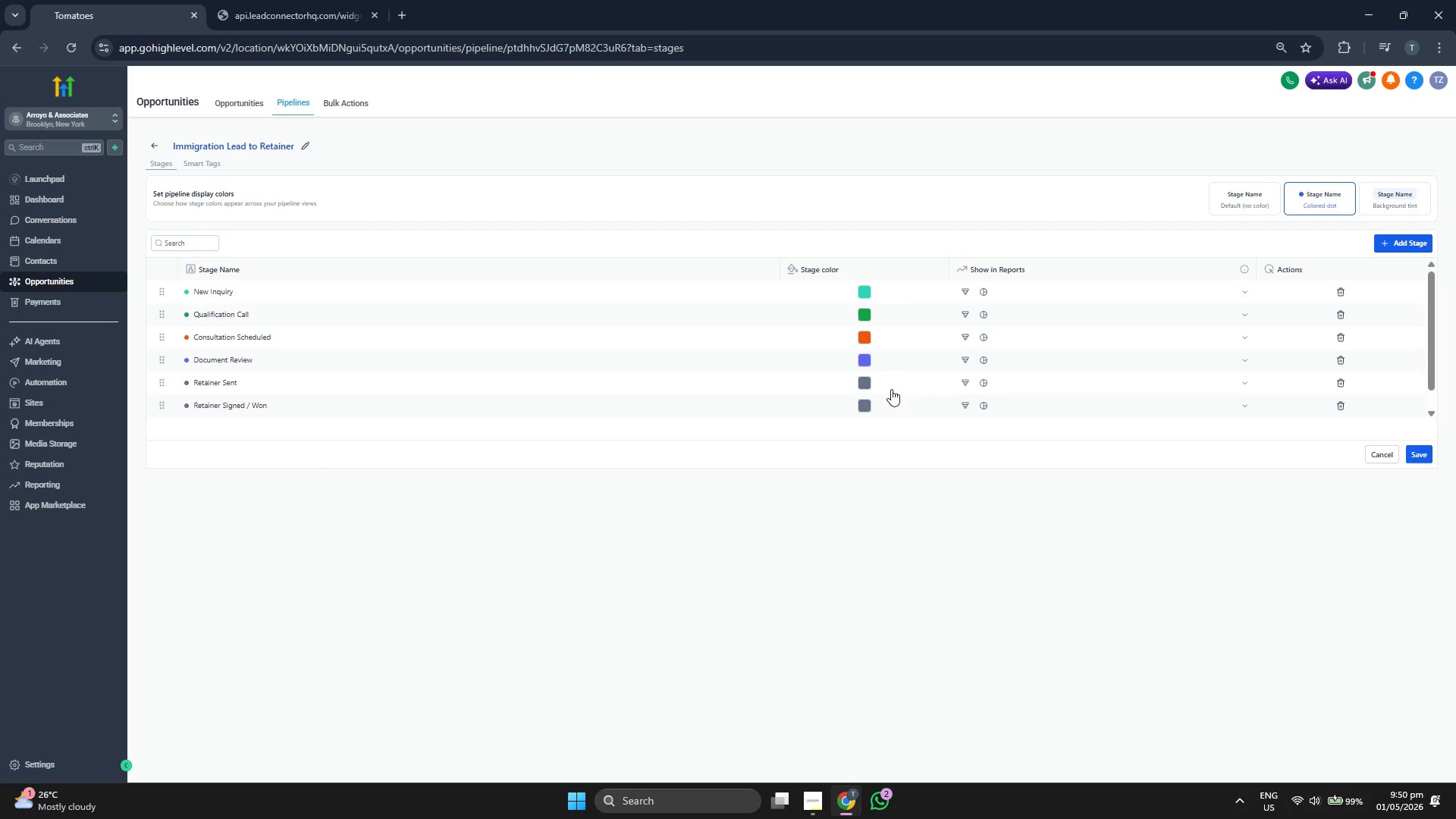 
mouse_move([852, 394])
 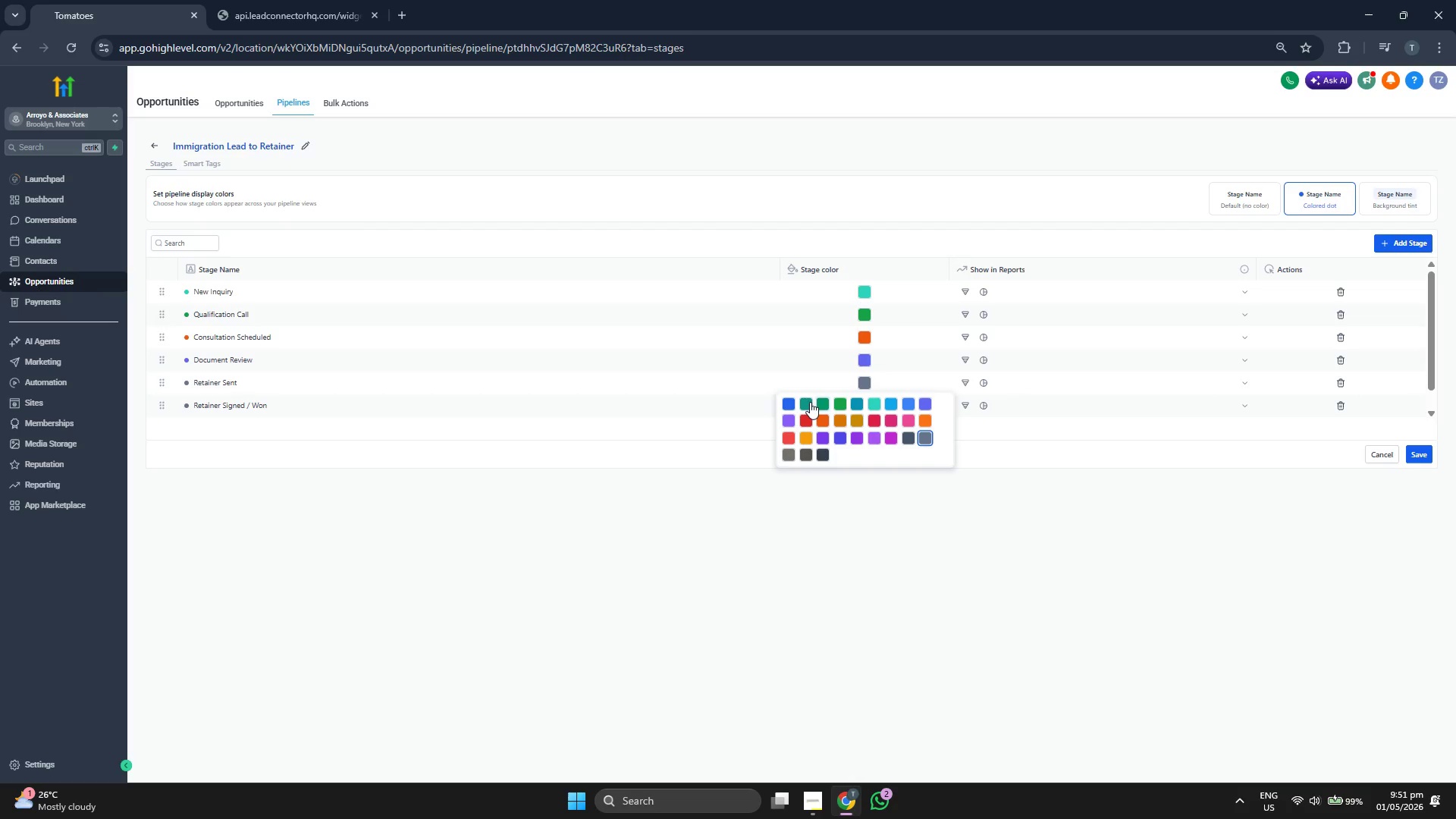 
wait(6.94)
 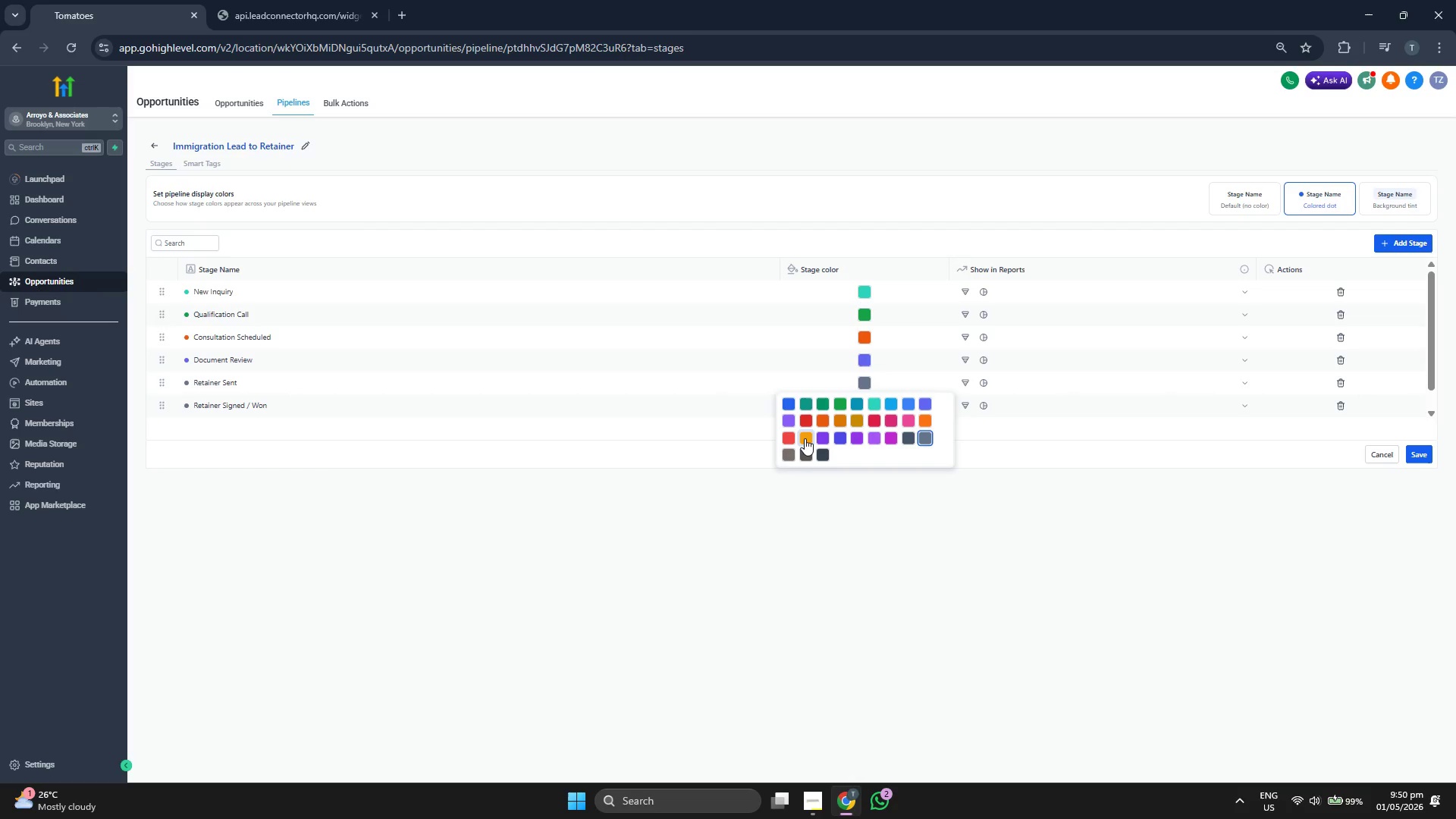 
left_click([893, 406])
 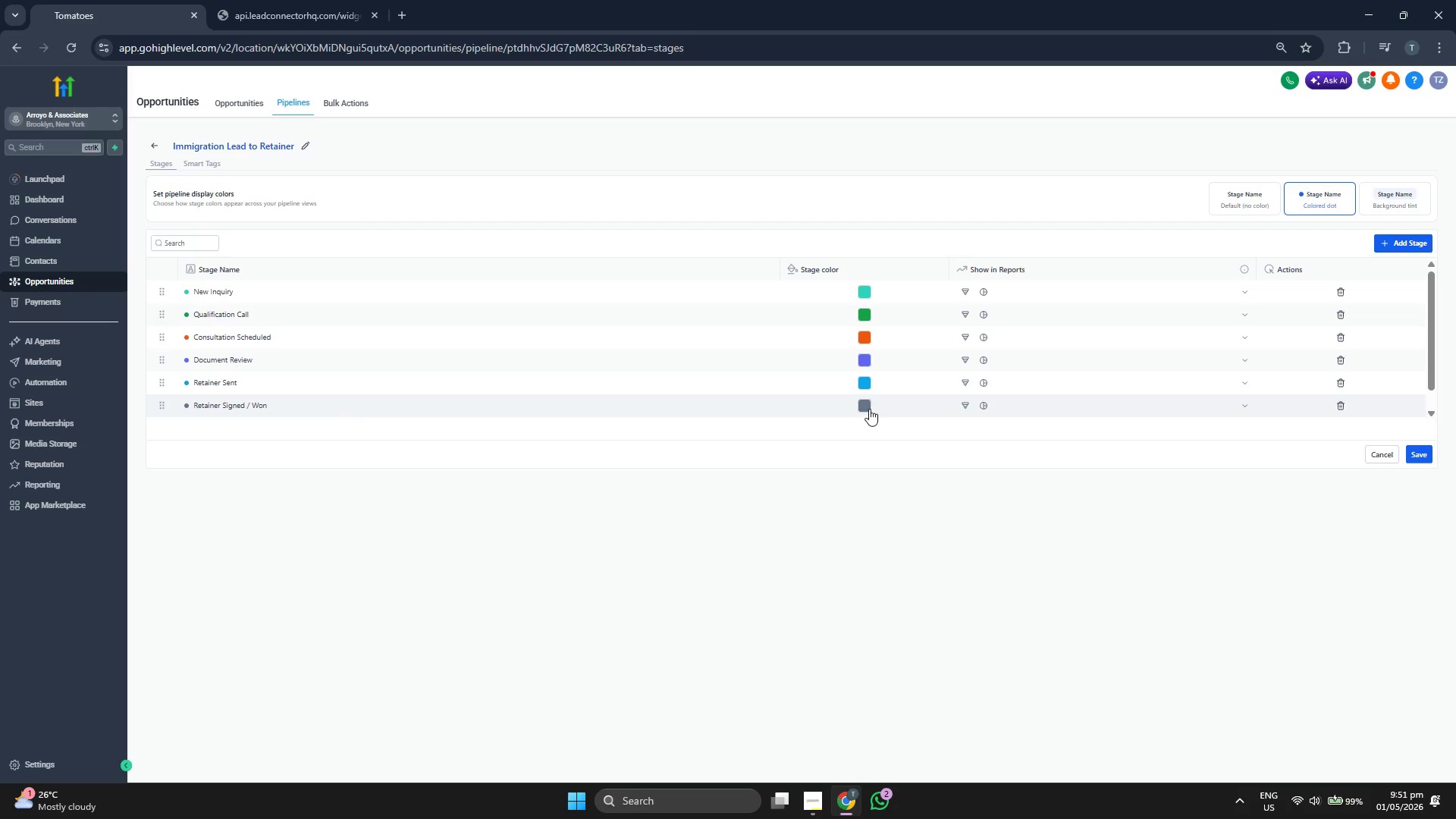 
left_click([866, 406])
 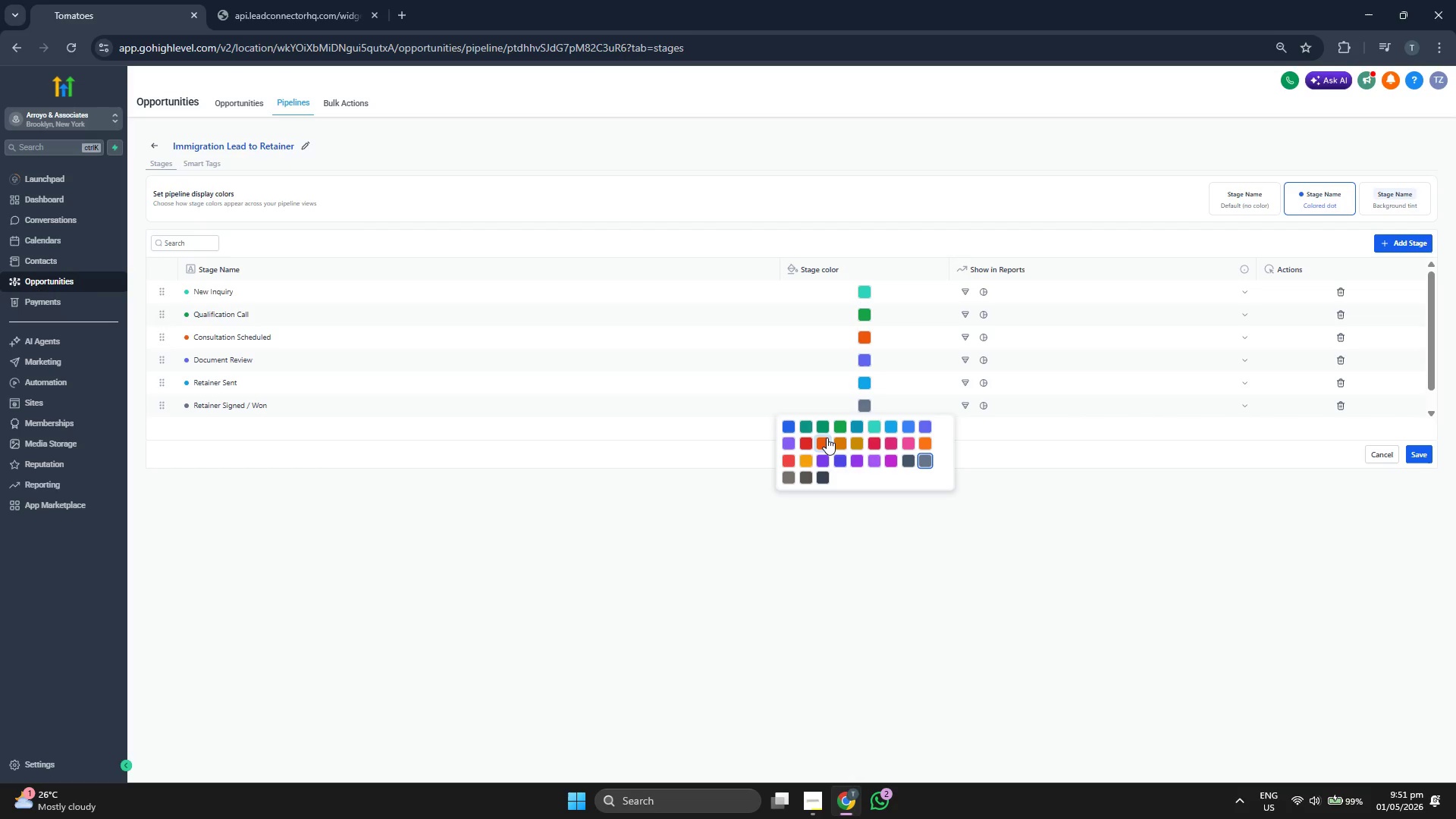 
wait(13.02)
 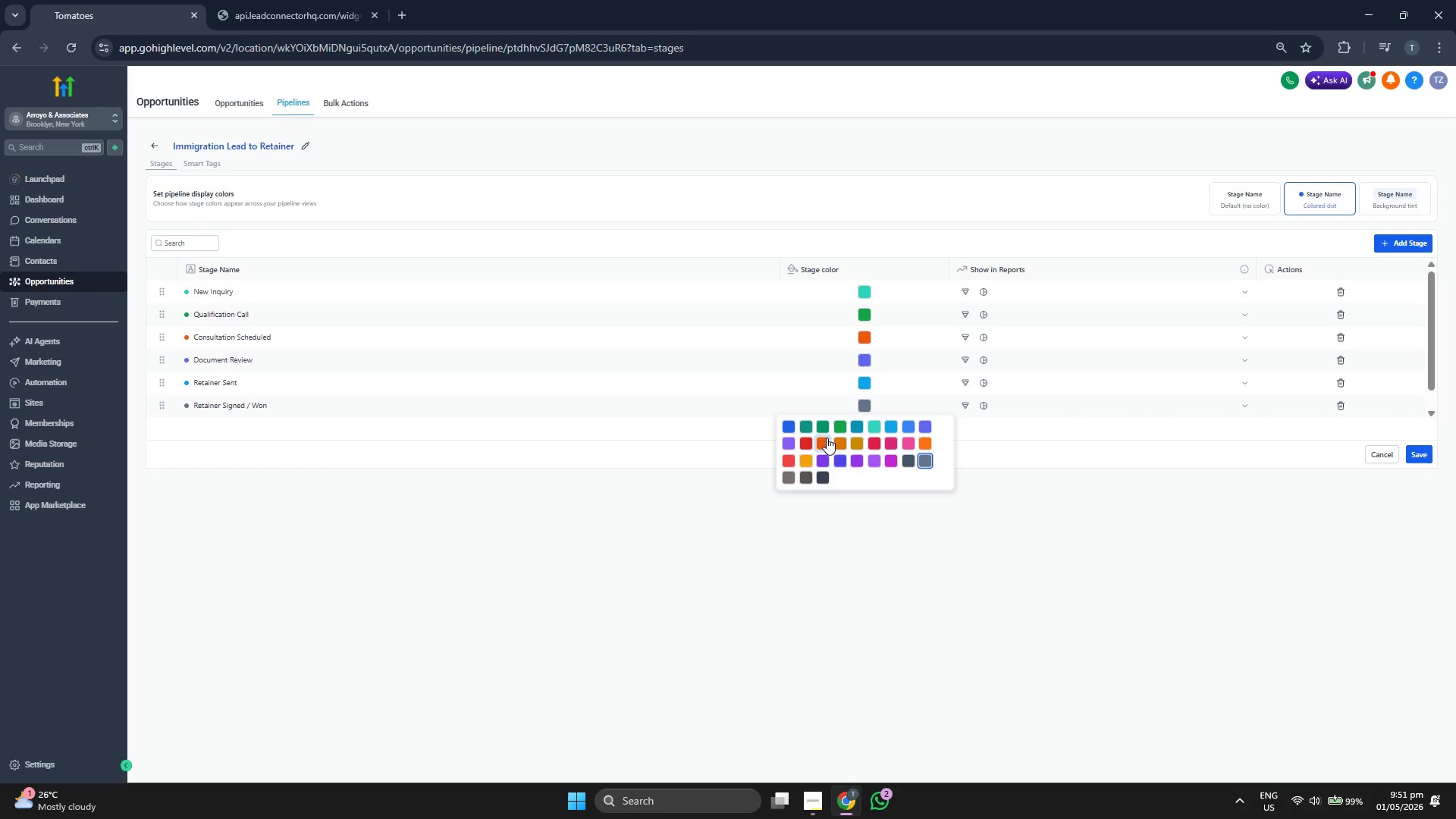 
left_click([895, 459])
 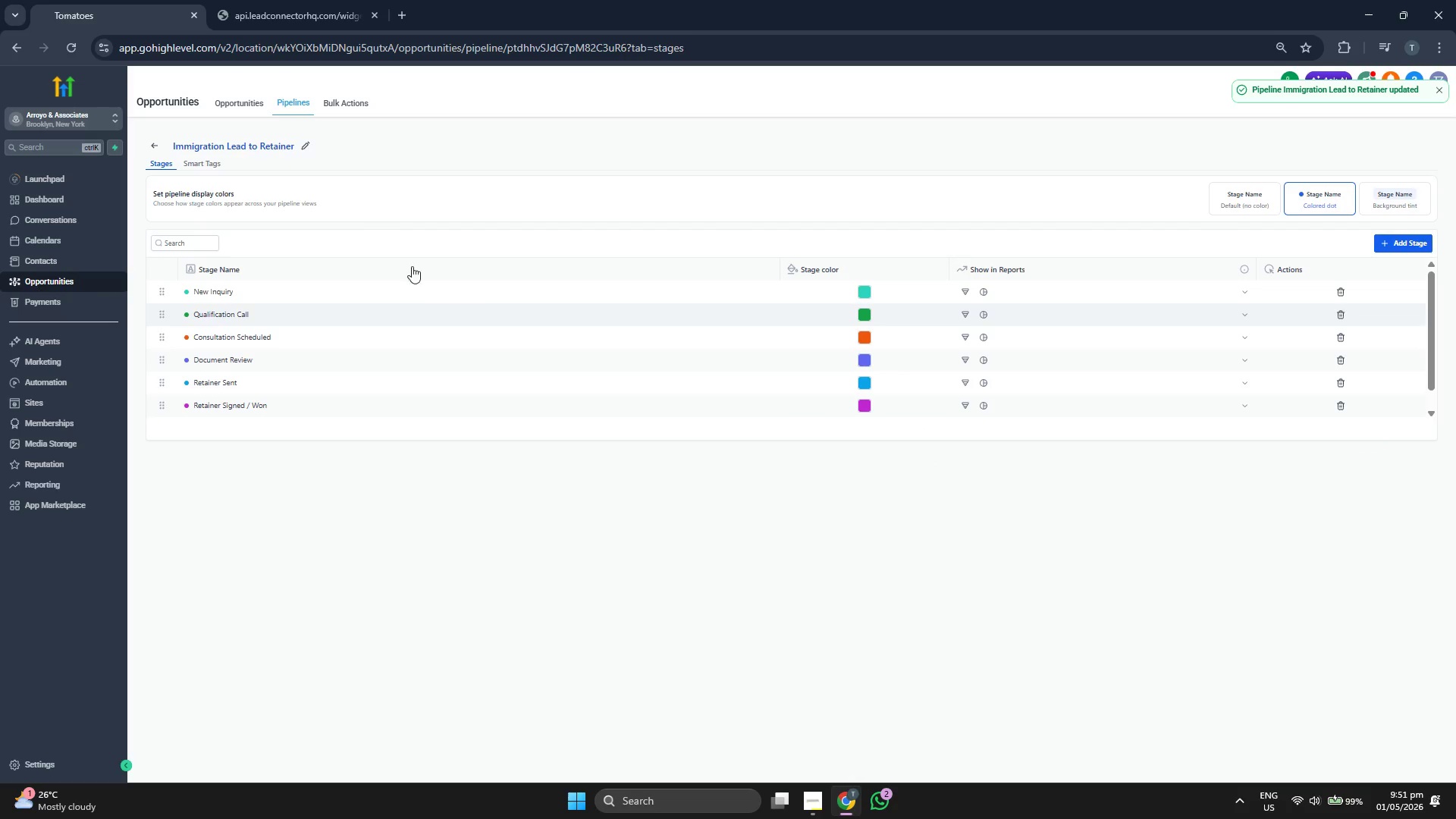 
wait(6.73)
 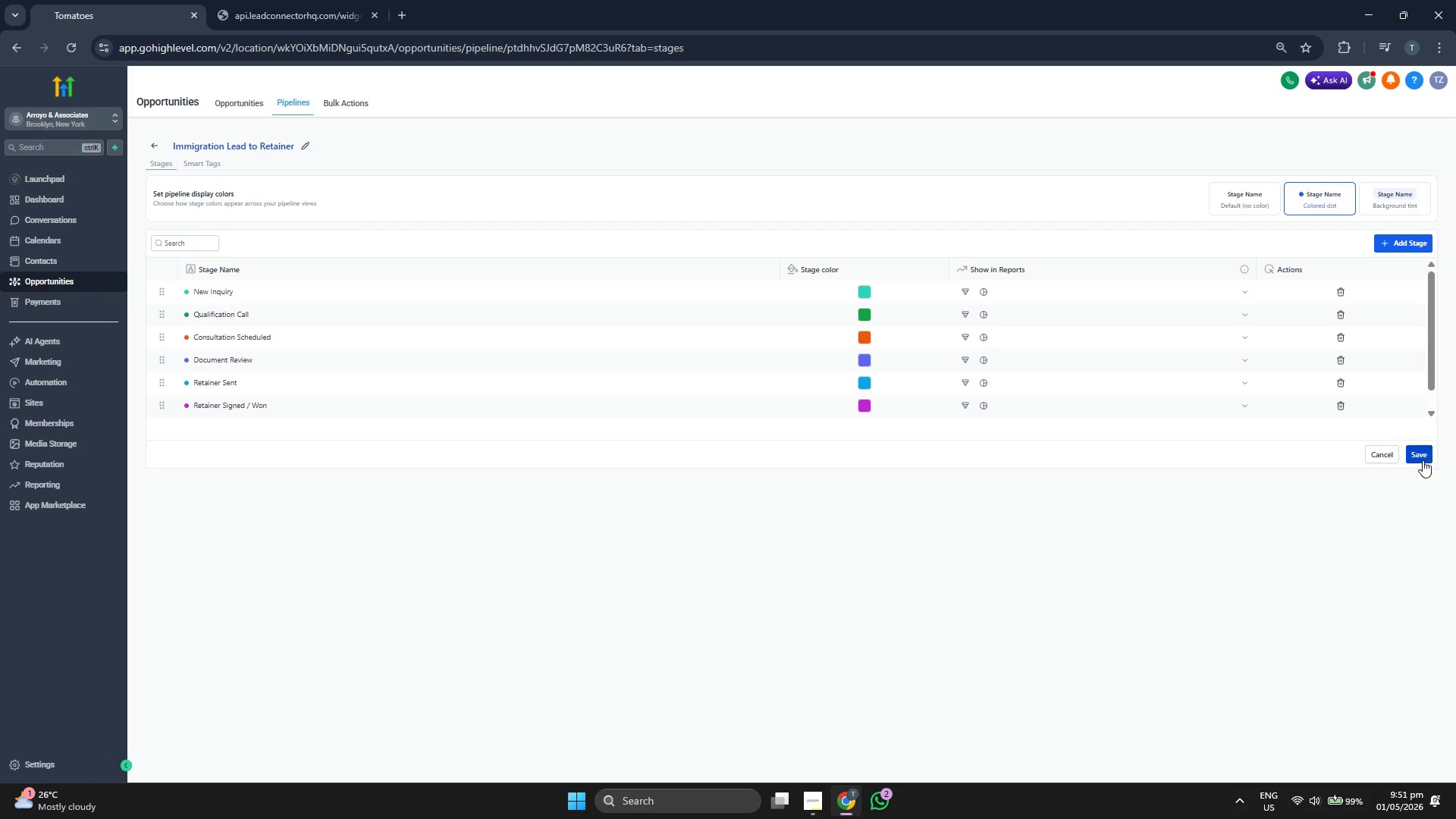 
left_click([253, 103])
 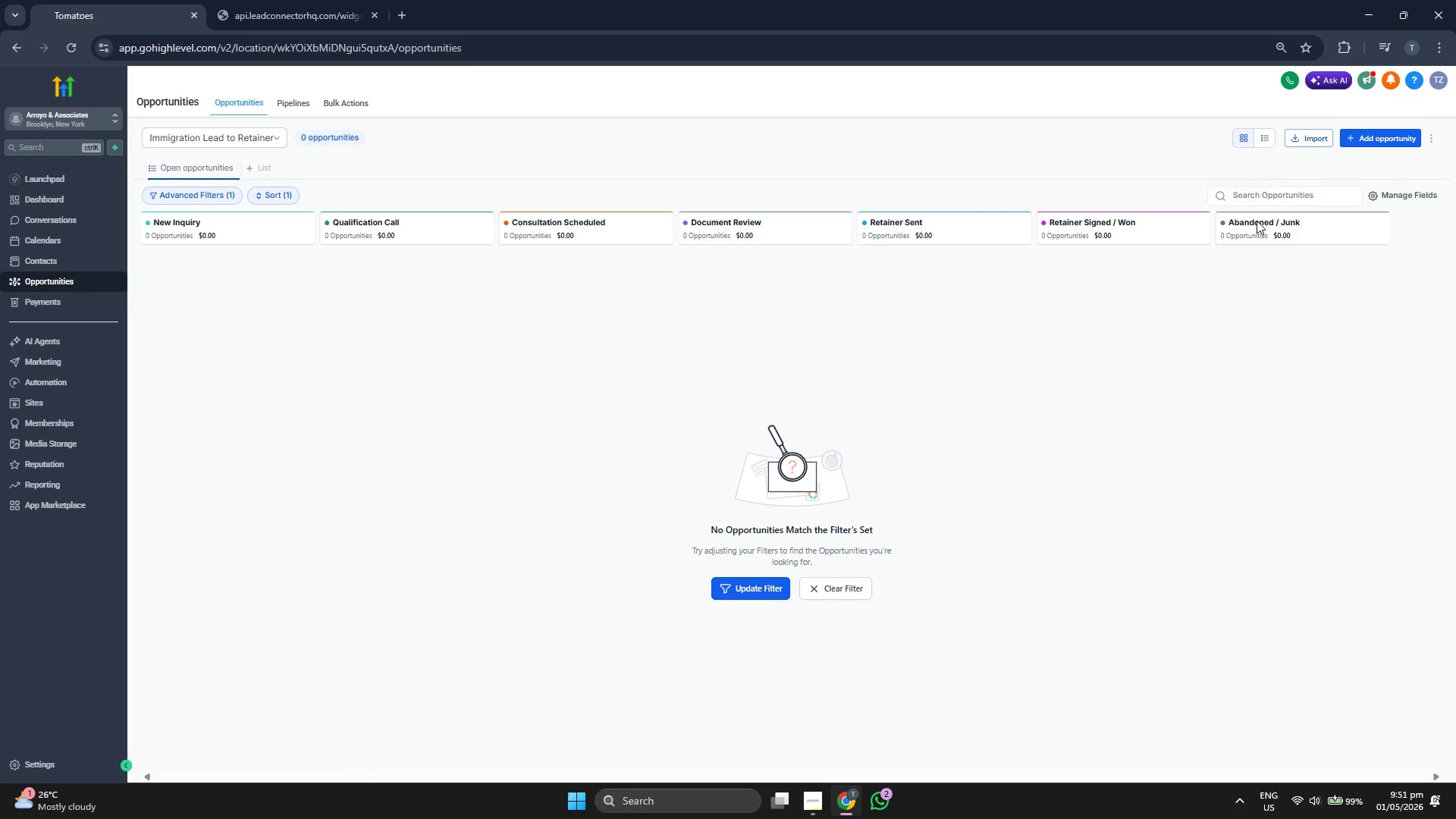 
wait(12.02)
 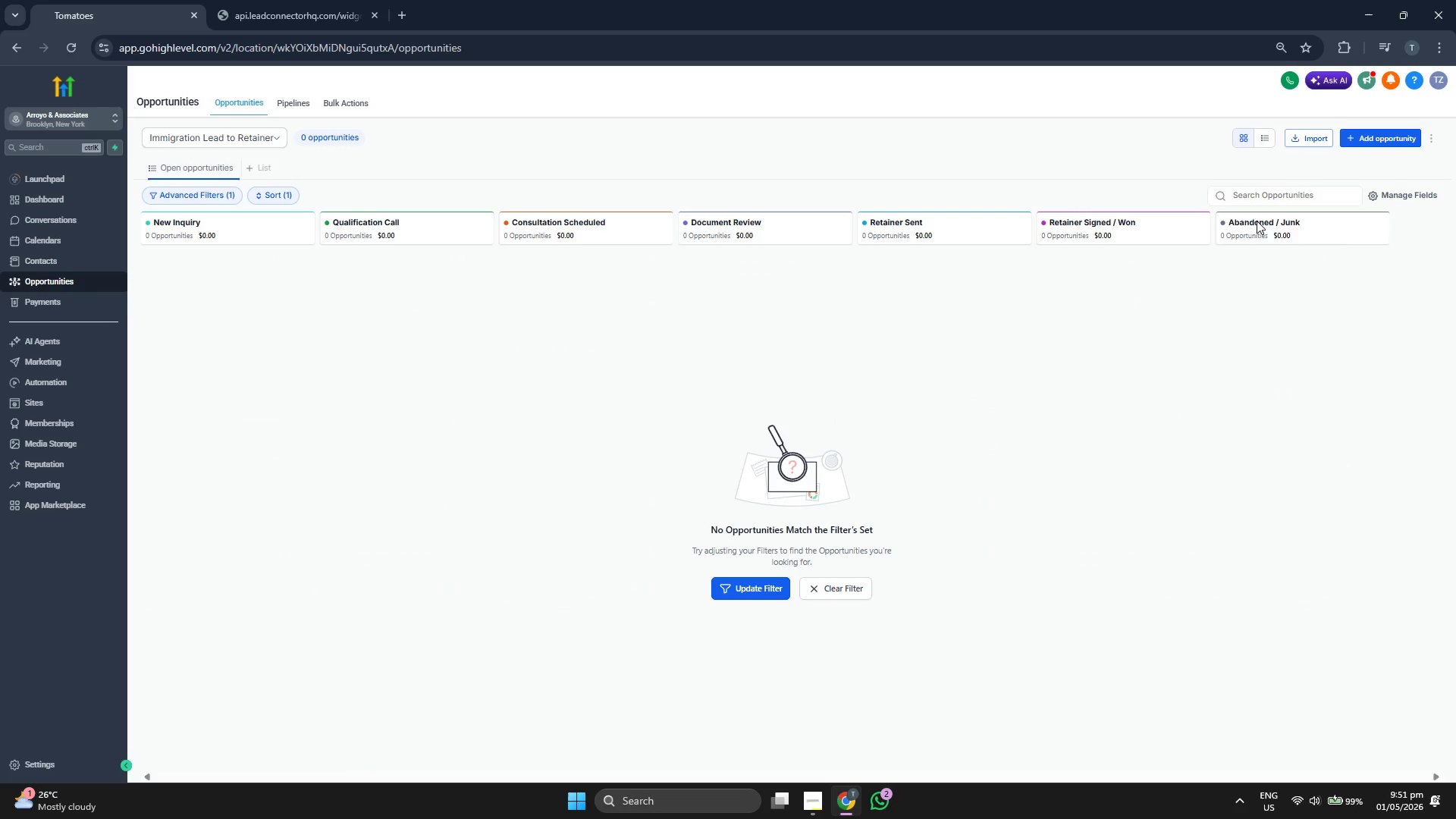 
left_click([85, 195])
 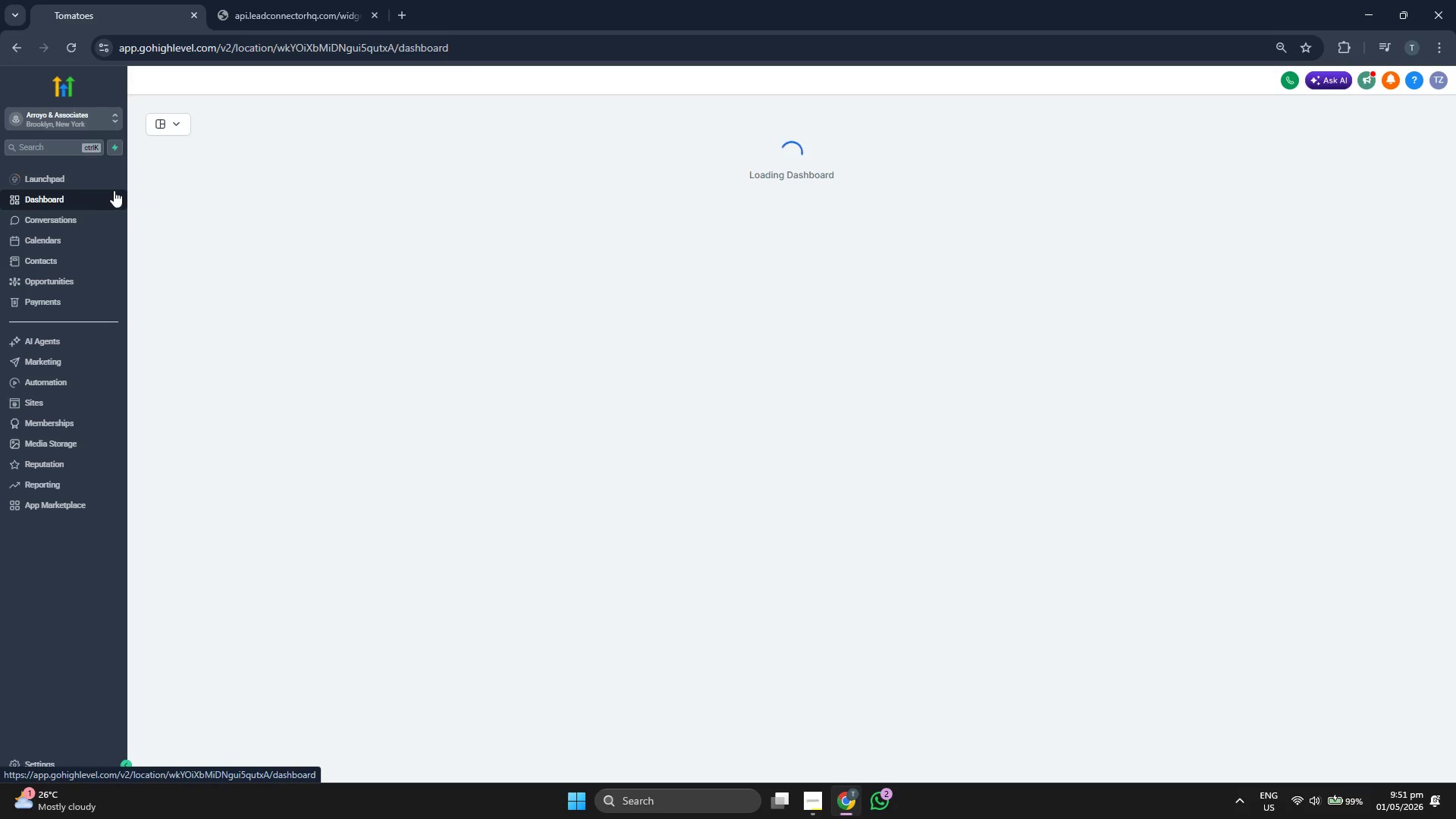 
mouse_move([548, 269])
 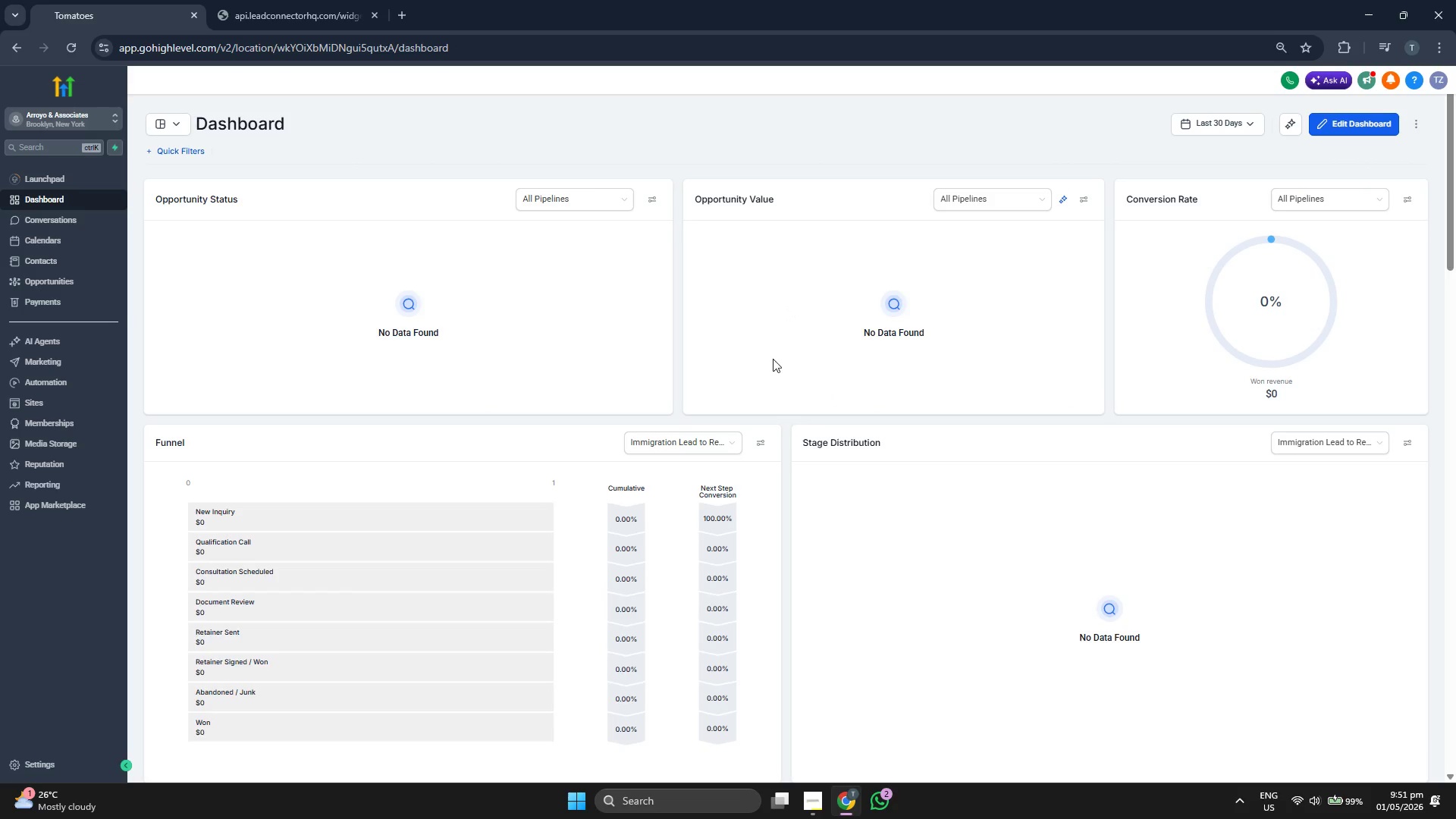 
scroll: coordinate [773, 356], scroll_direction: down, amount: 2.0
 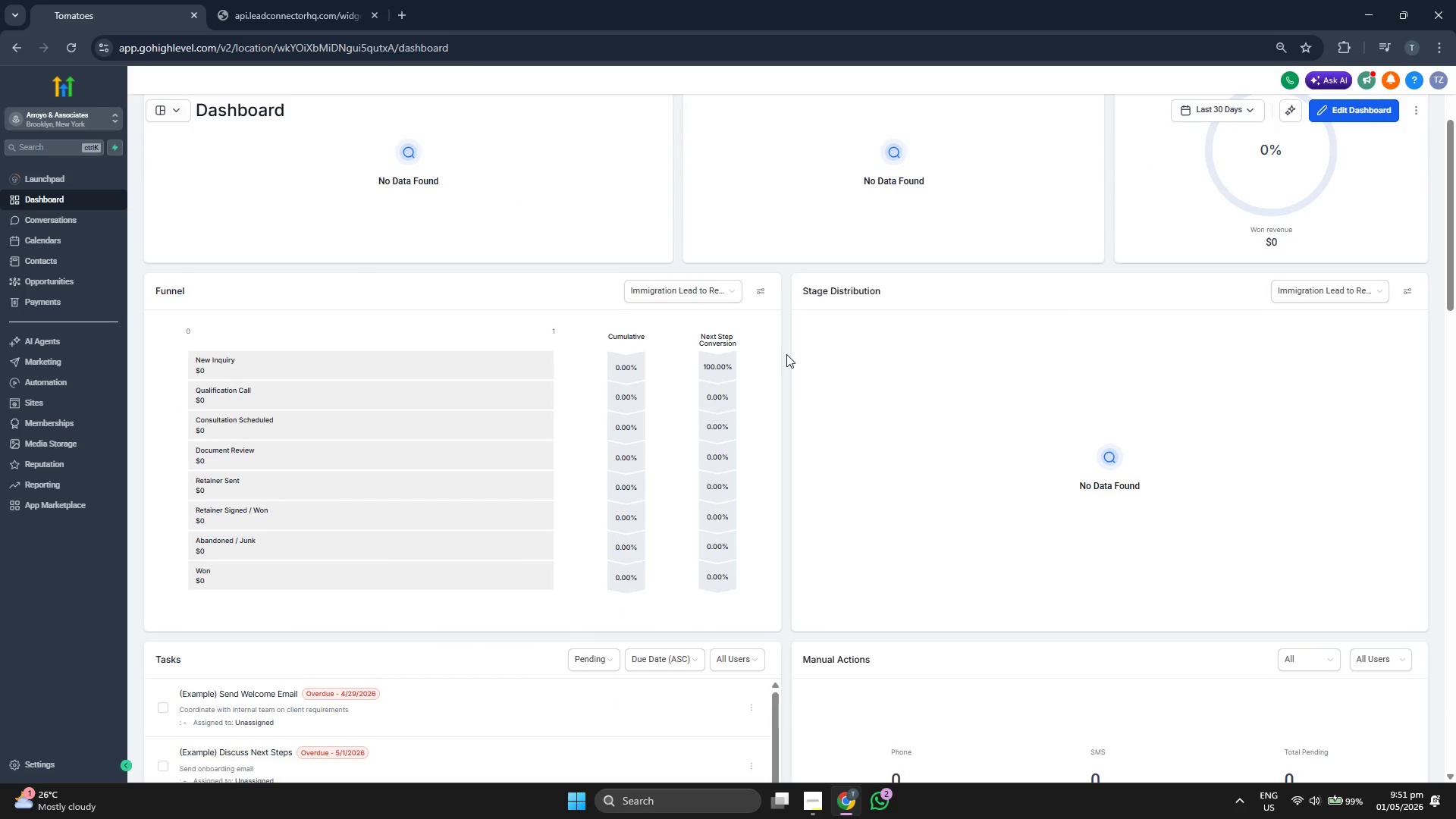 
scroll: coordinate [786, 354], scroll_direction: none, amount: 0.0
 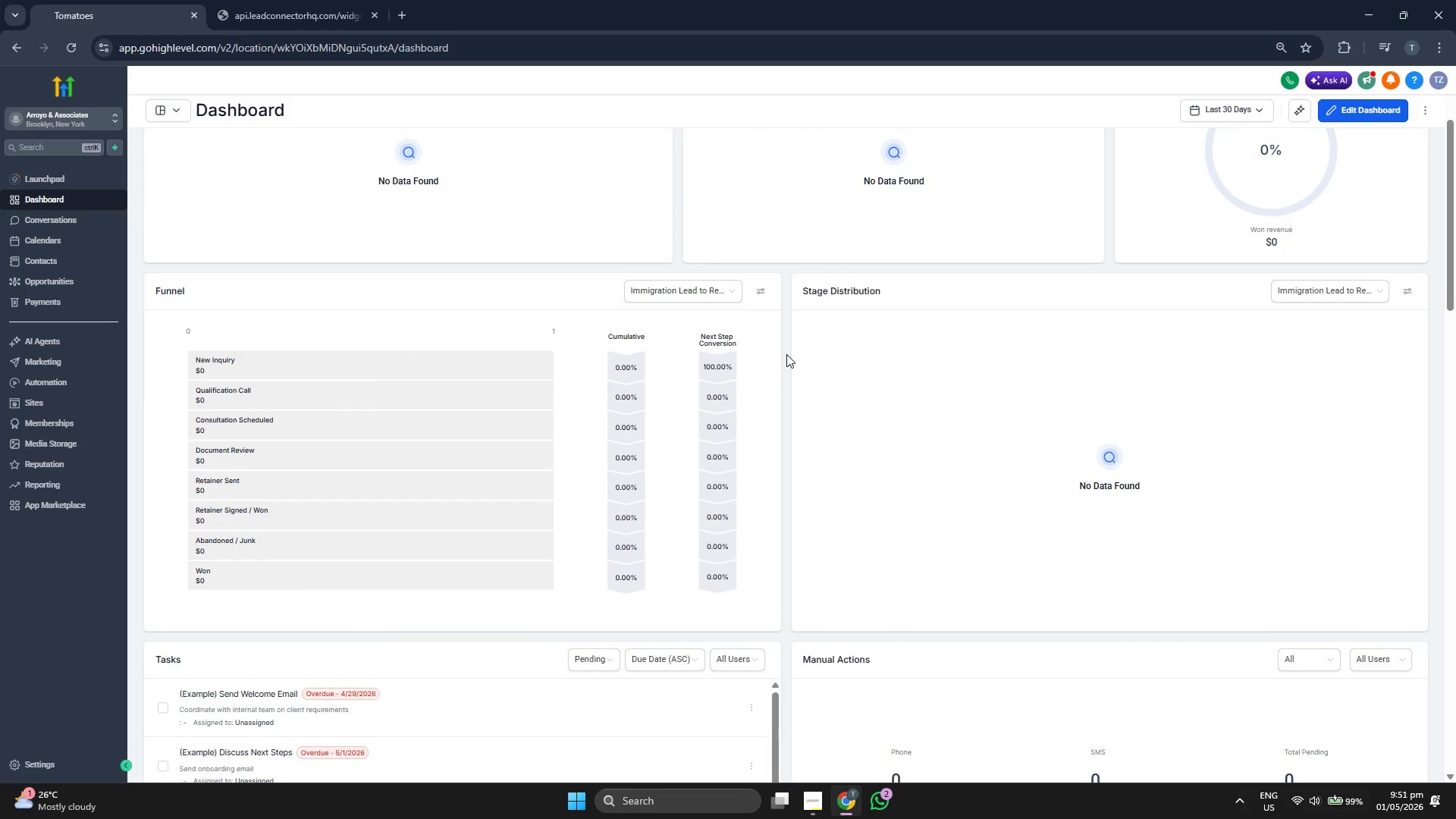 
scroll: coordinate [786, 354], scroll_direction: down, amount: 2.0
 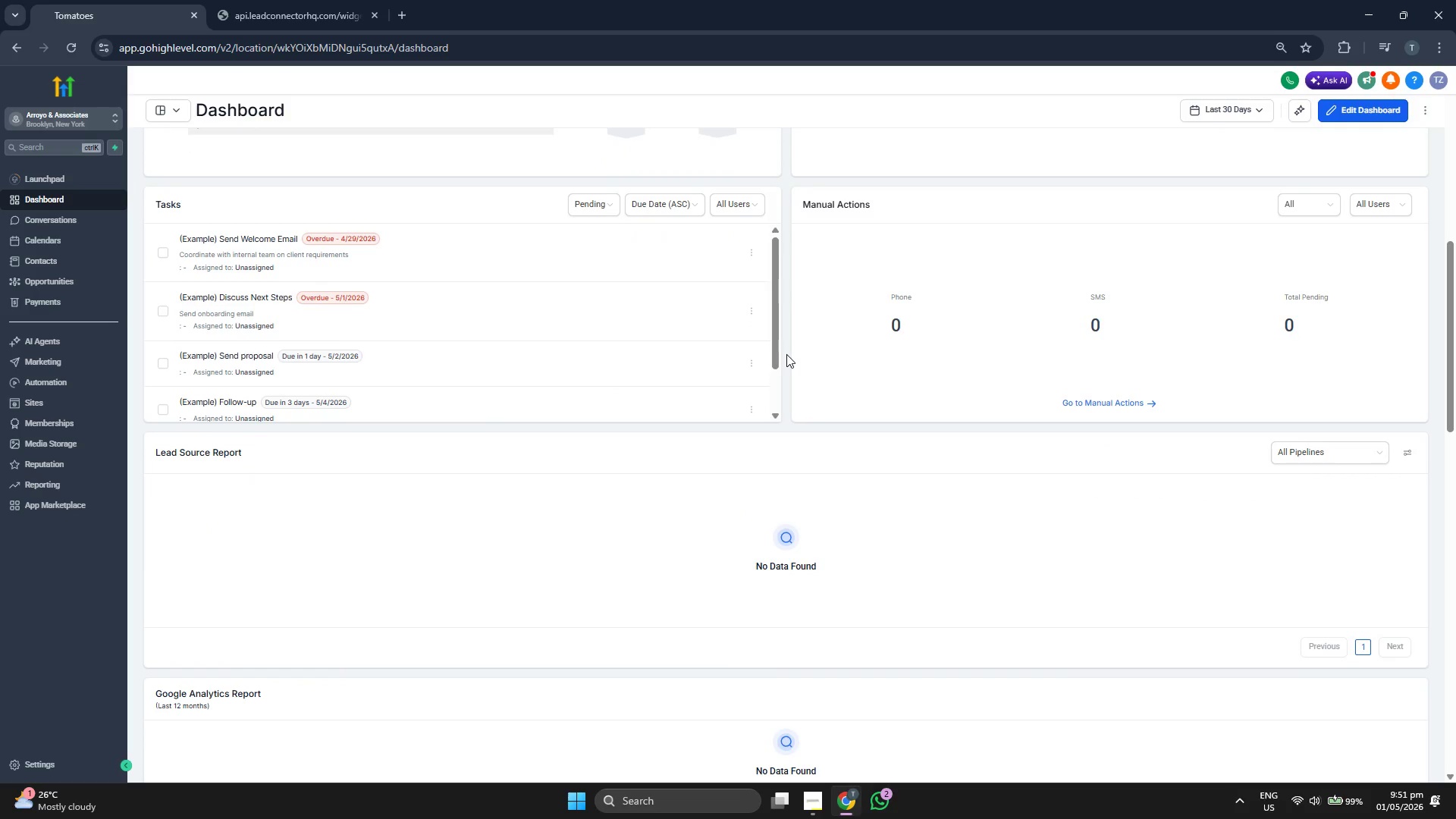 
scroll: coordinate [786, 354], scroll_direction: up, amount: 1.0
 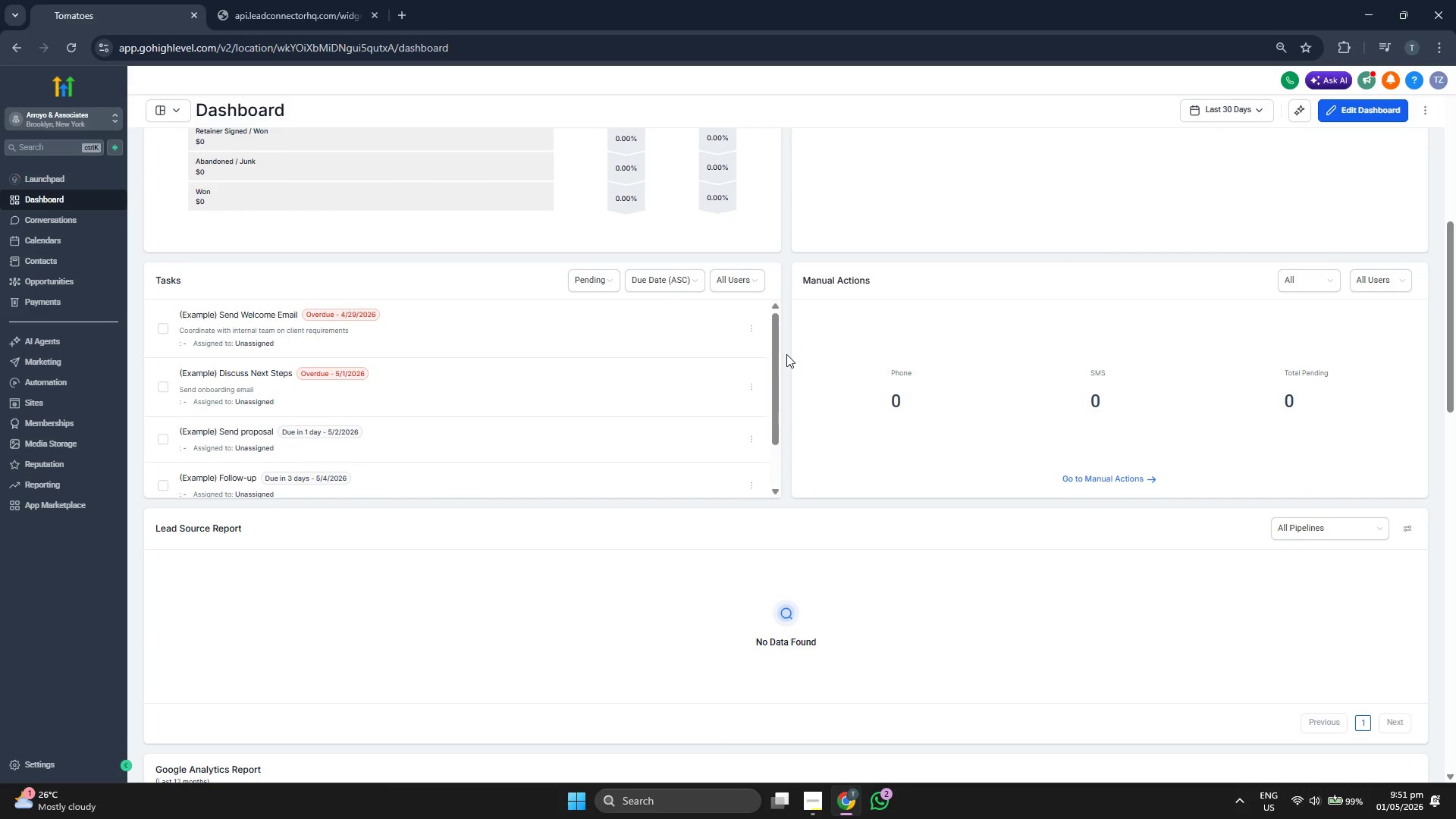 
scroll: coordinate [786, 354], scroll_direction: down, amount: 3.0
 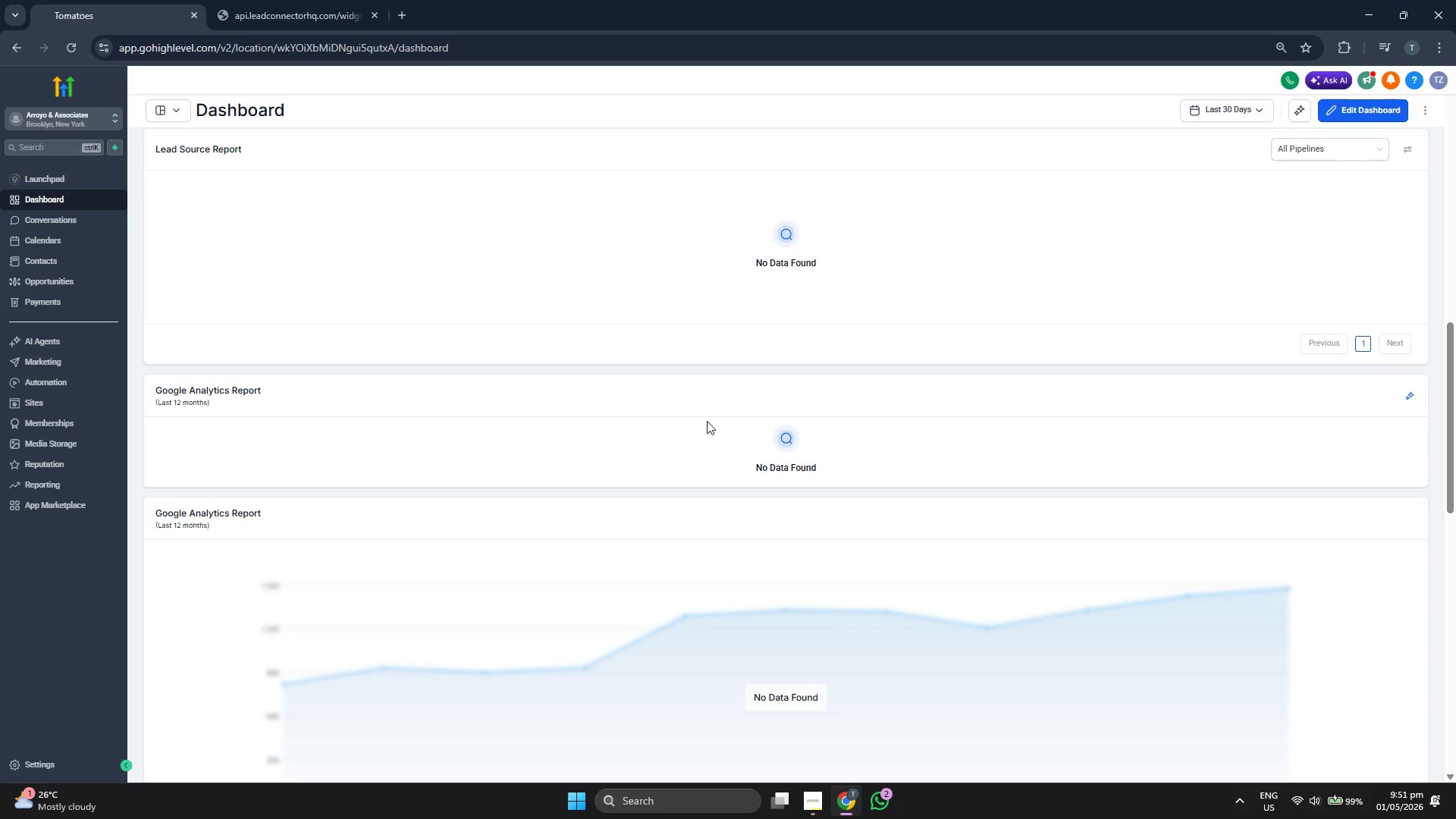 
left_click([709, 485])
 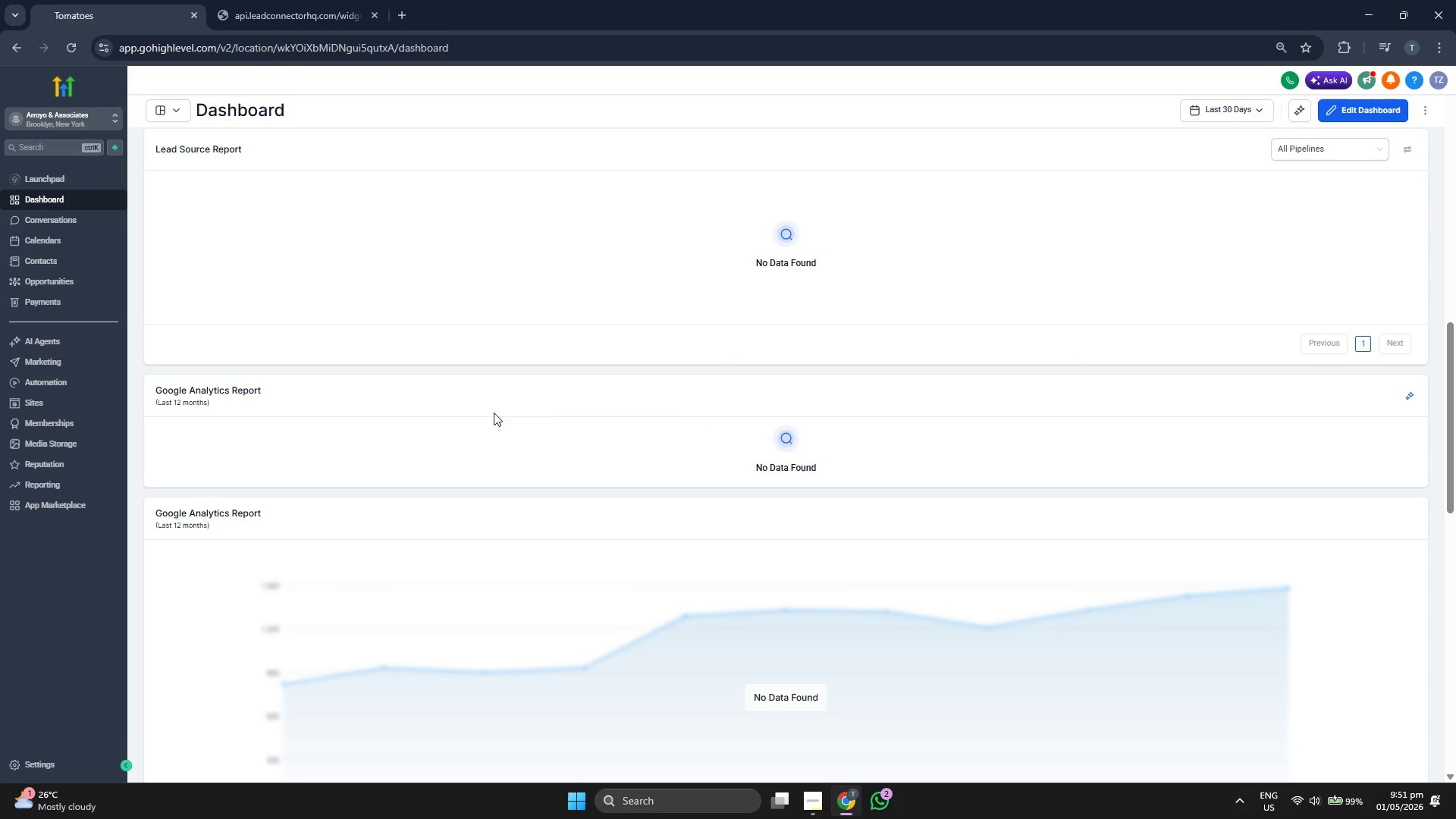 
scroll: coordinate [651, 401], scroll_direction: down, amount: 5.0
 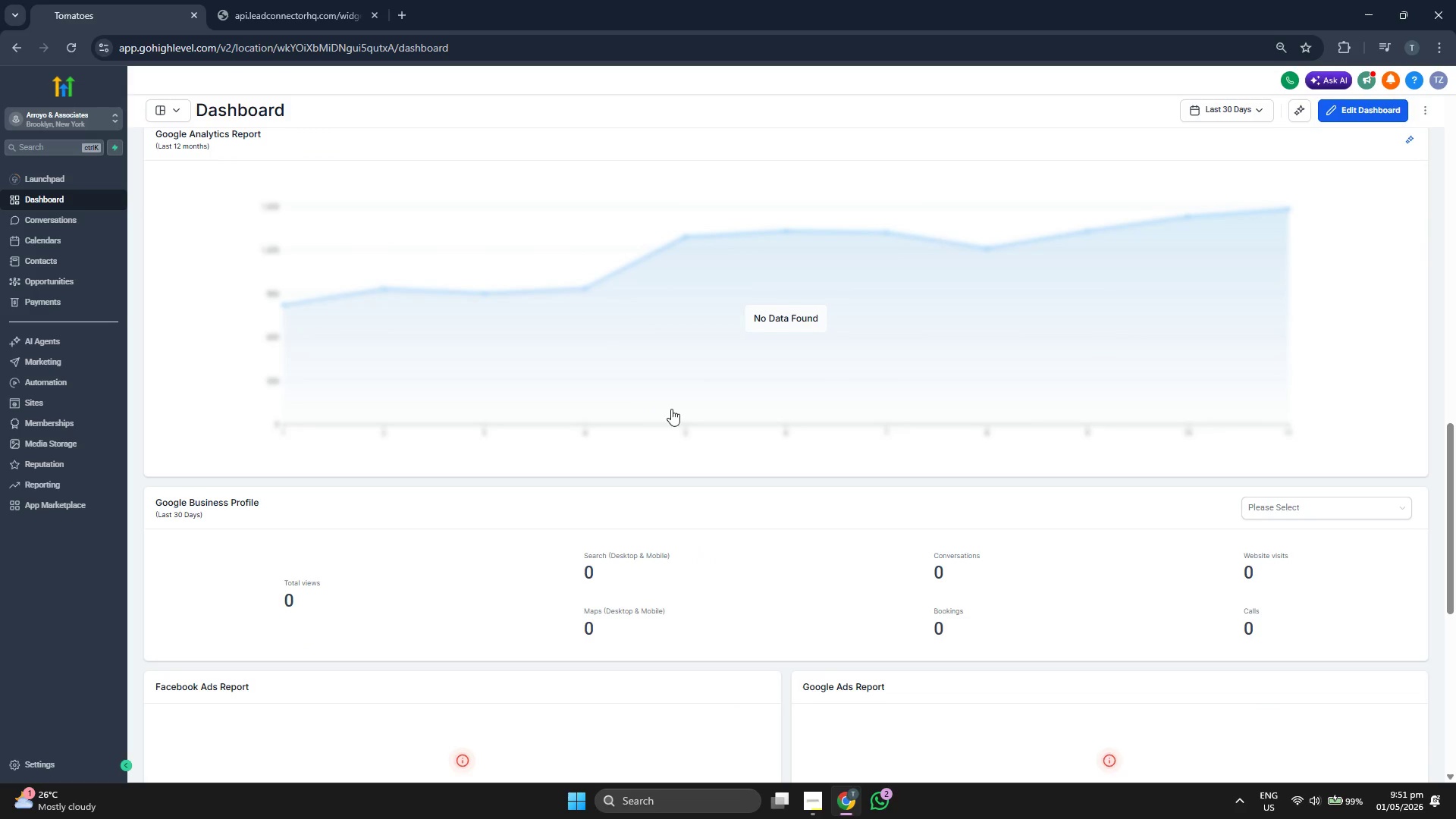 
scroll: coordinate [873, 610], scroll_direction: up, amount: 18.0
 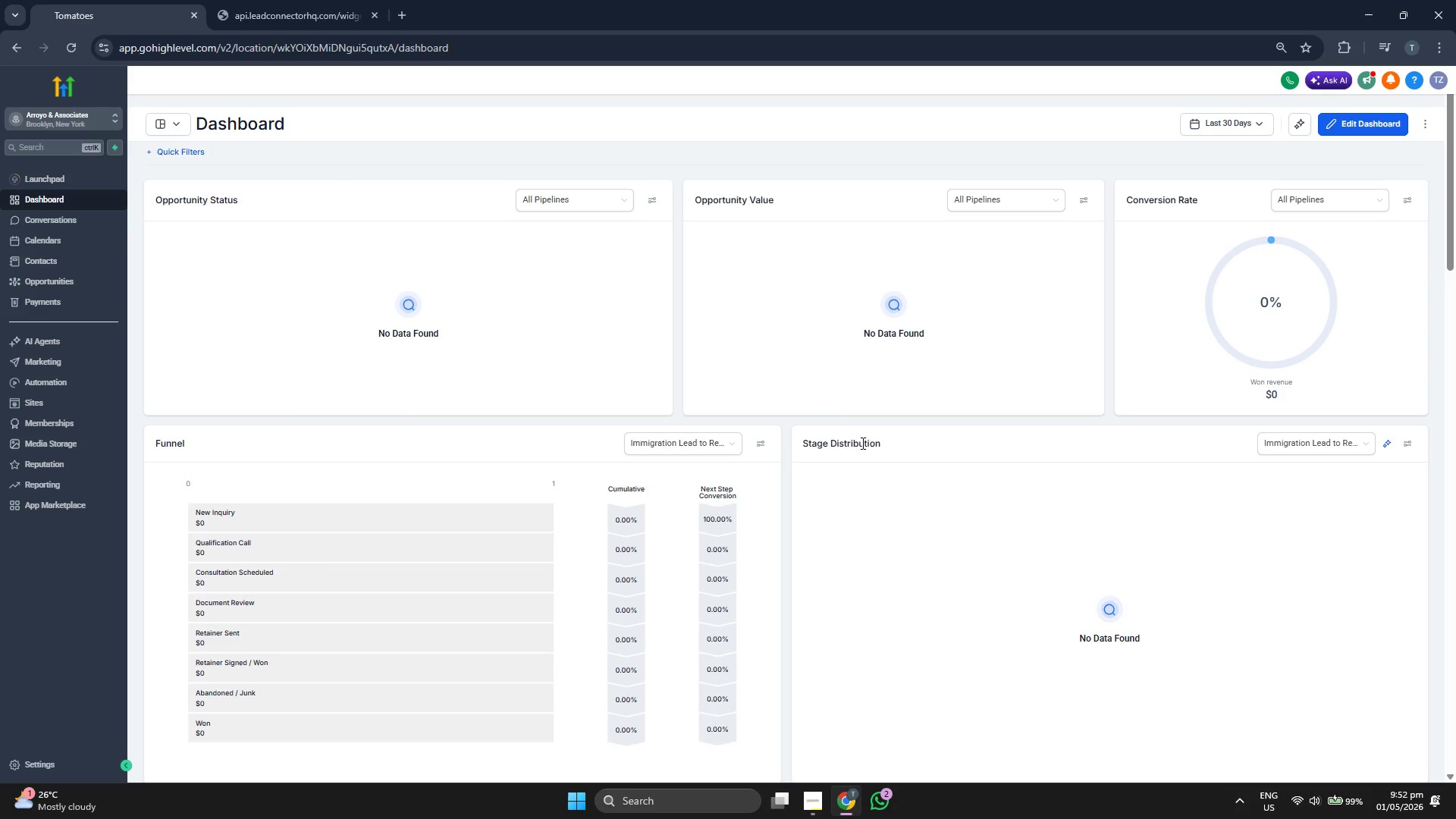 
scroll: coordinate [790, 446], scroll_direction: down, amount: 6.0
 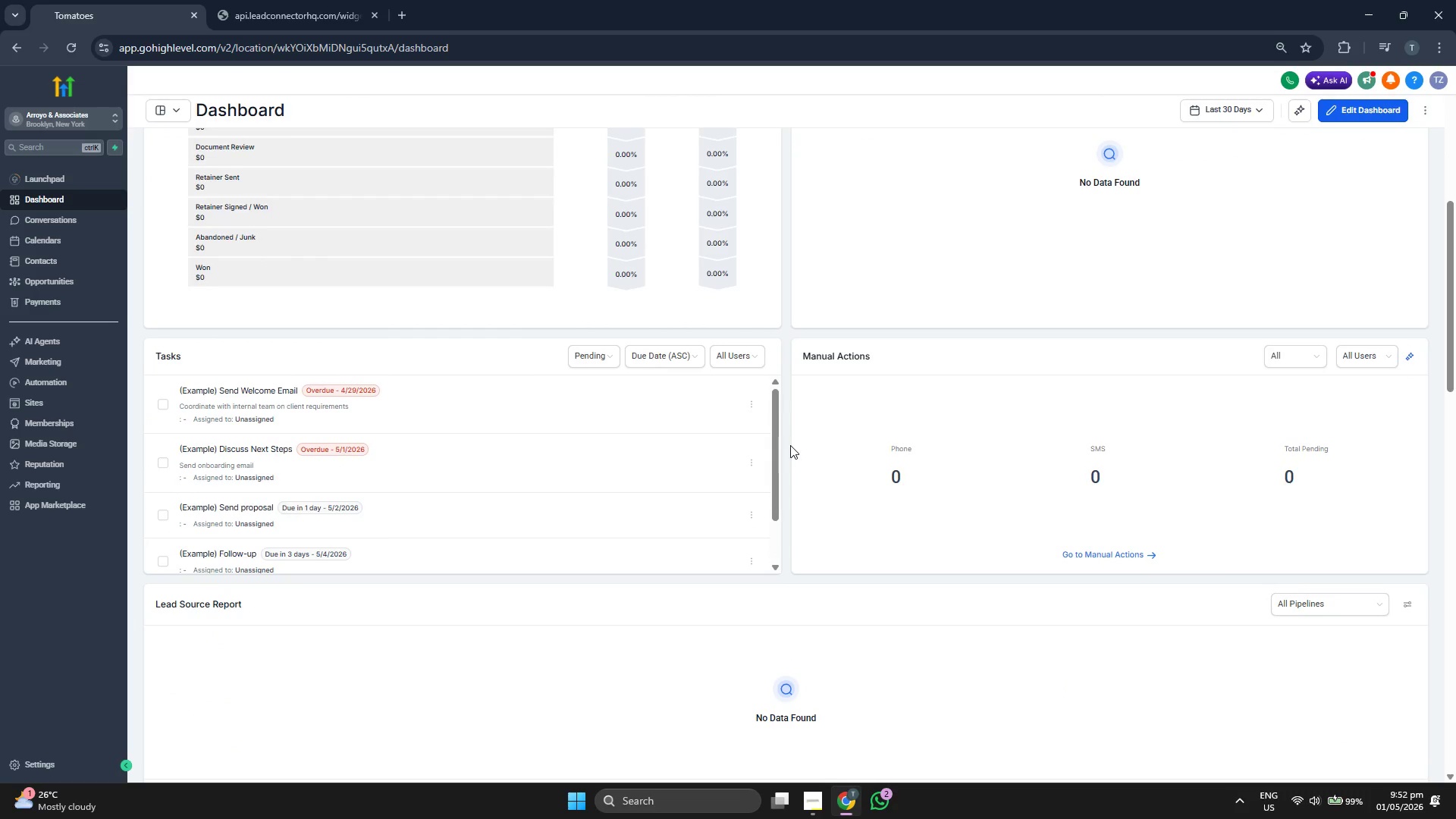 
scroll: coordinate [791, 444], scroll_direction: up, amount: 2.0
 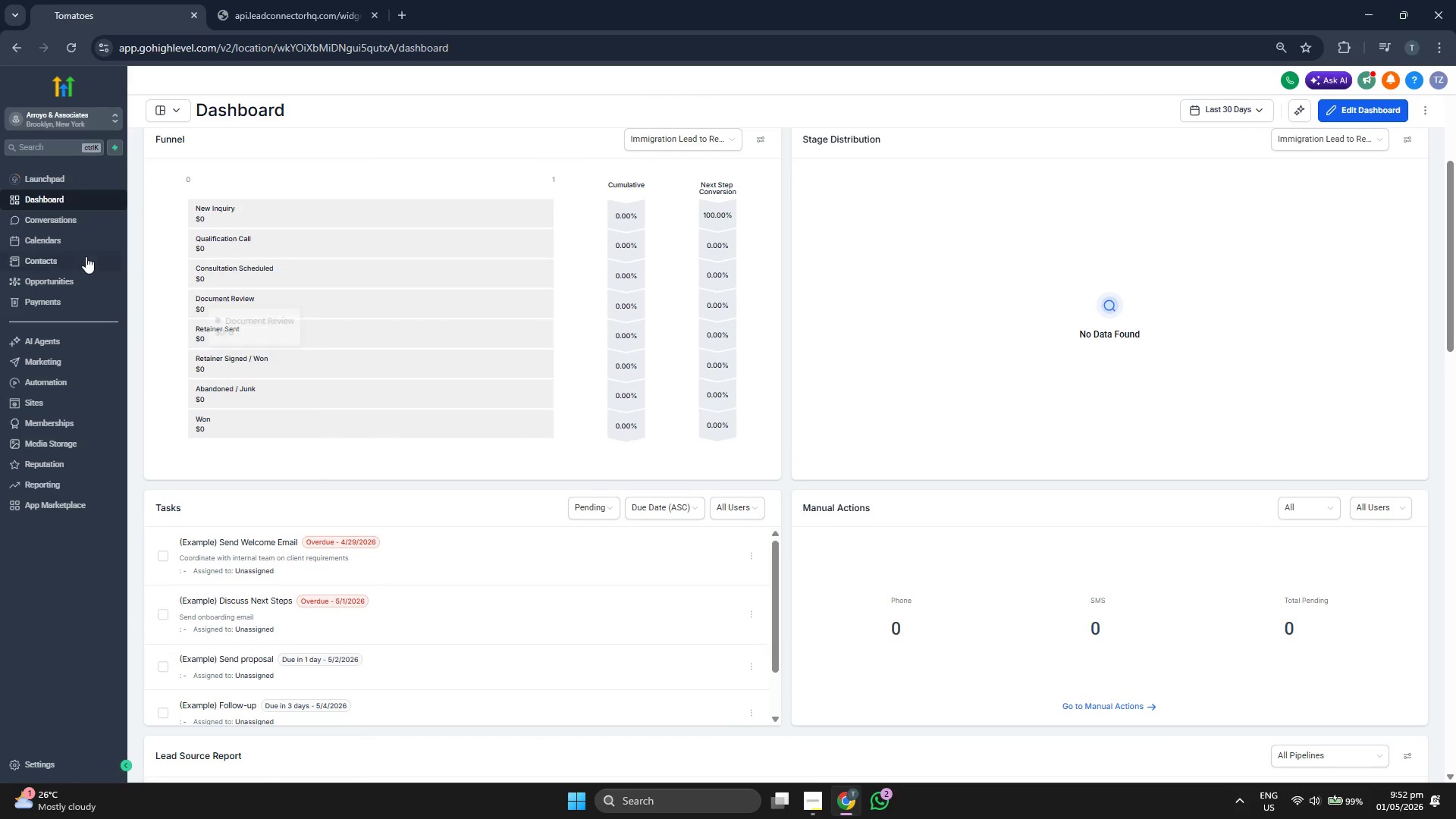 
left_click([96, 288])
 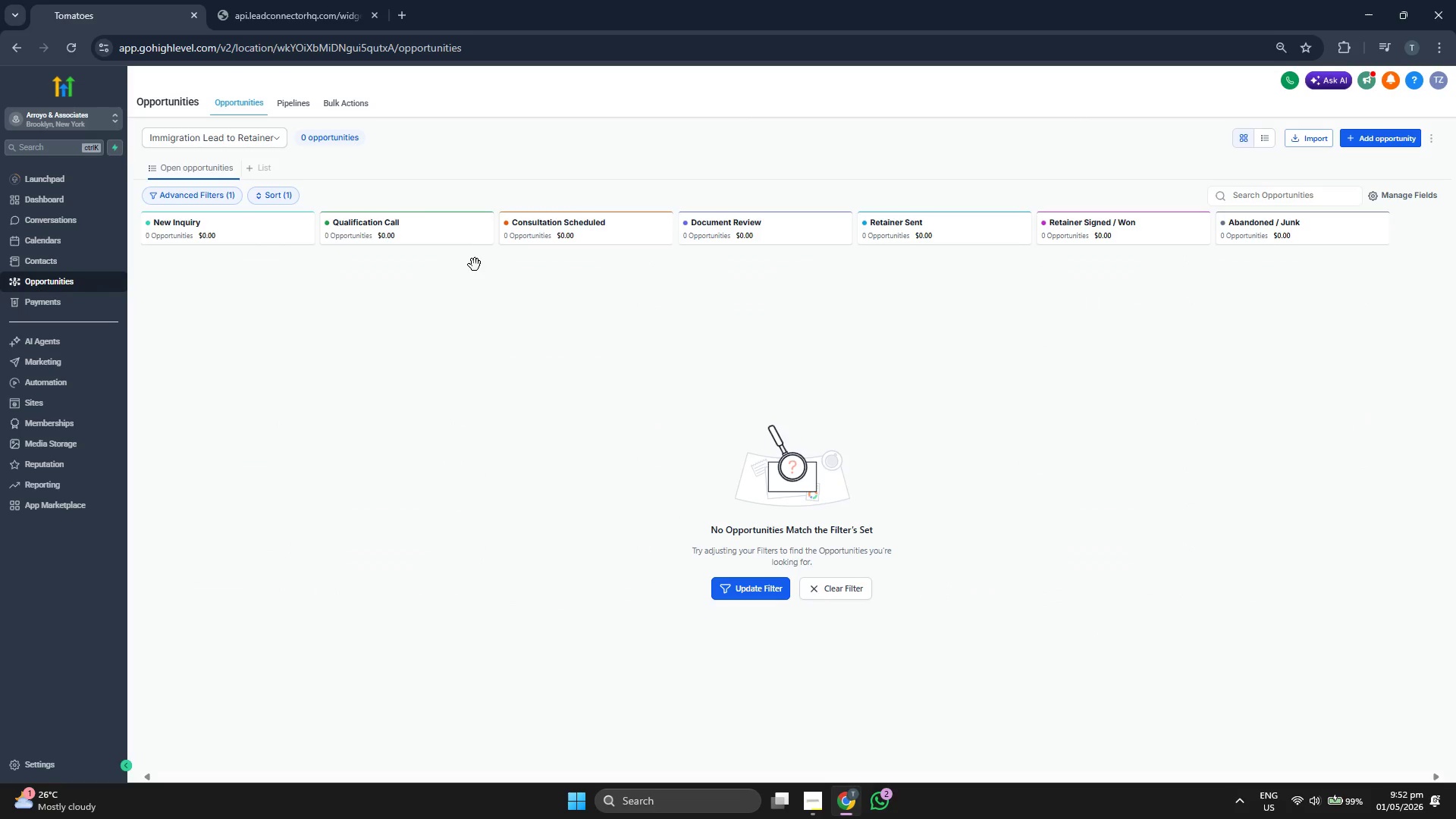 
wait(5.34)
 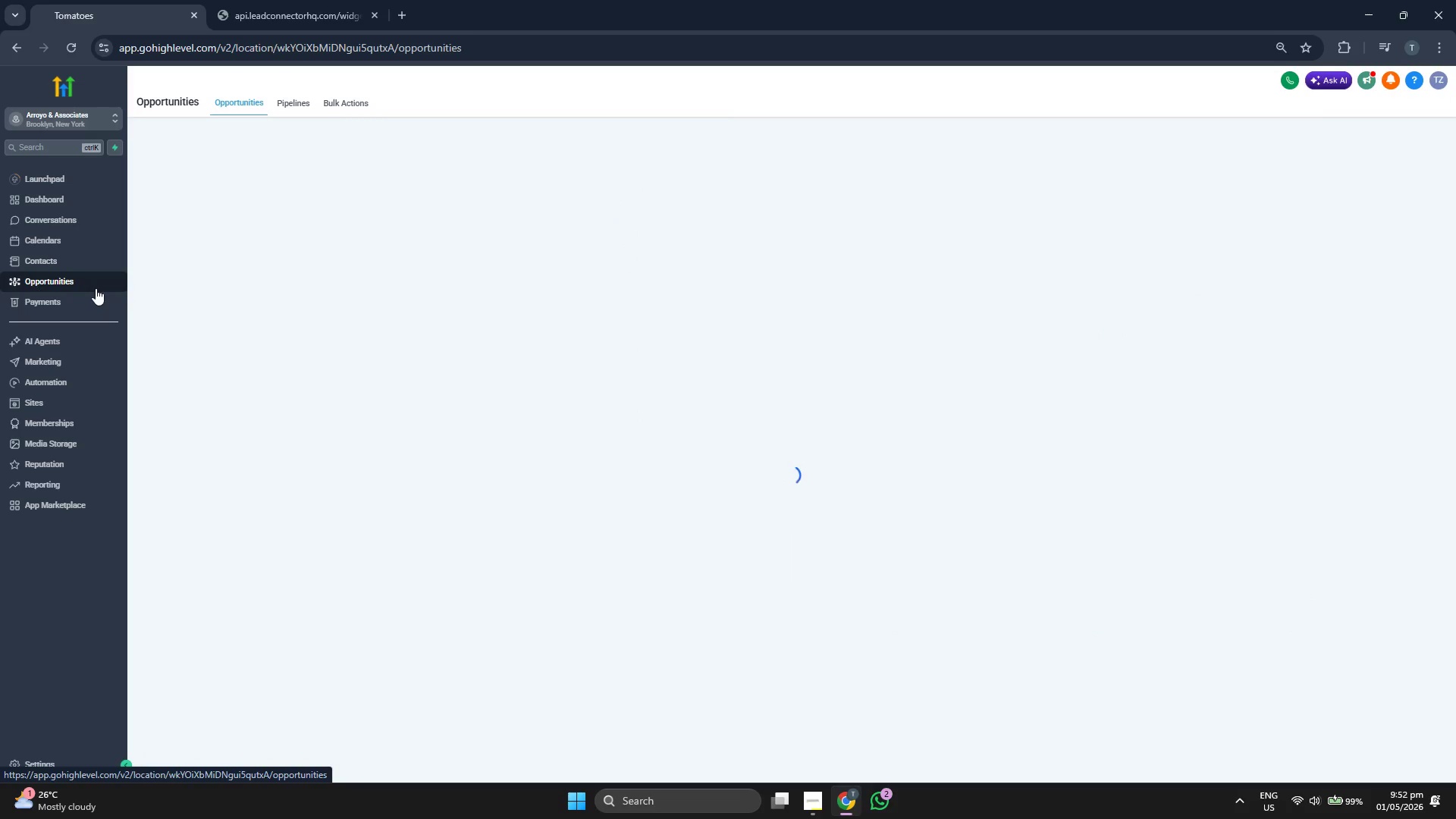 
left_click([293, 111])
 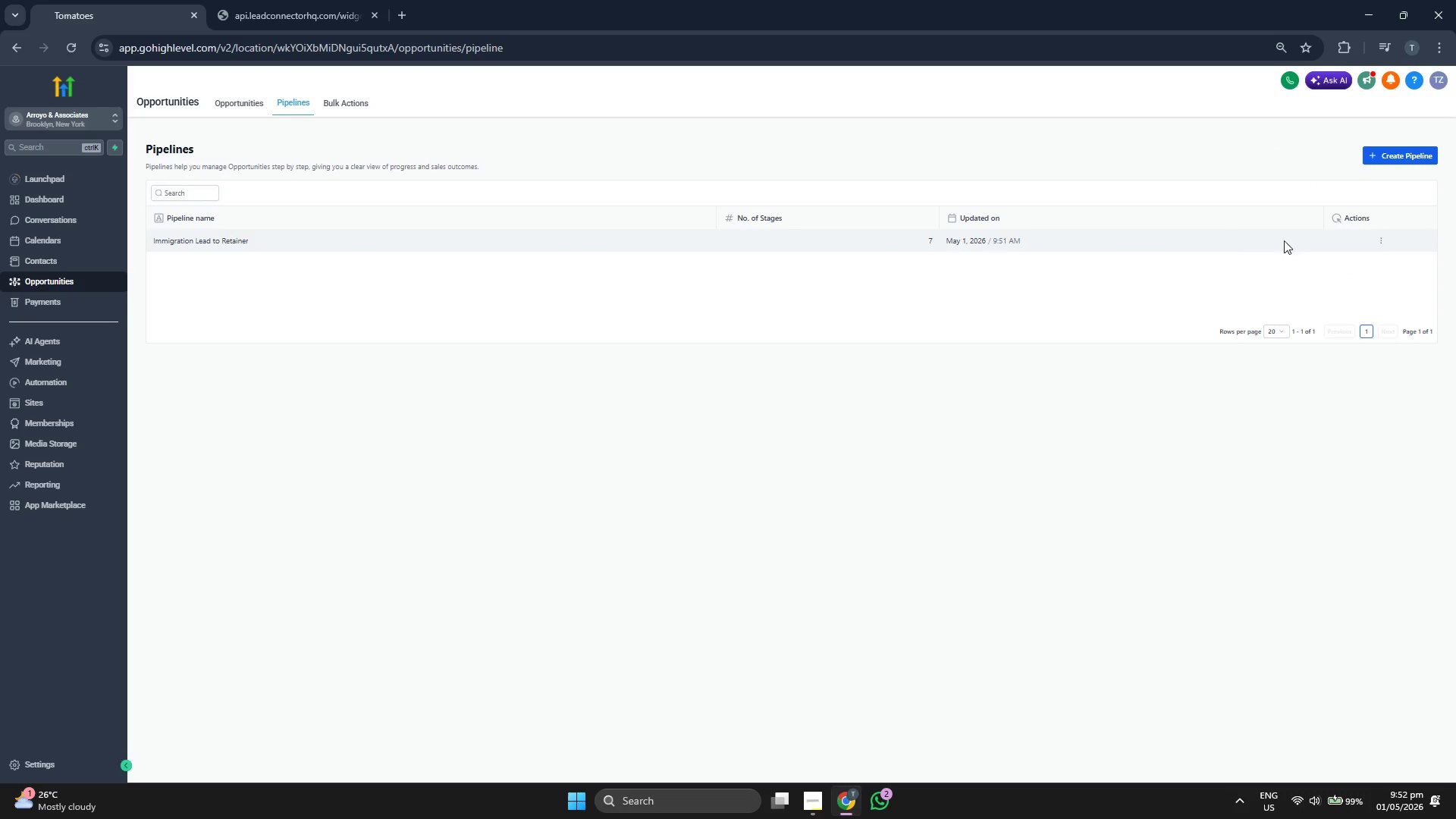 
left_click([1373, 234])
 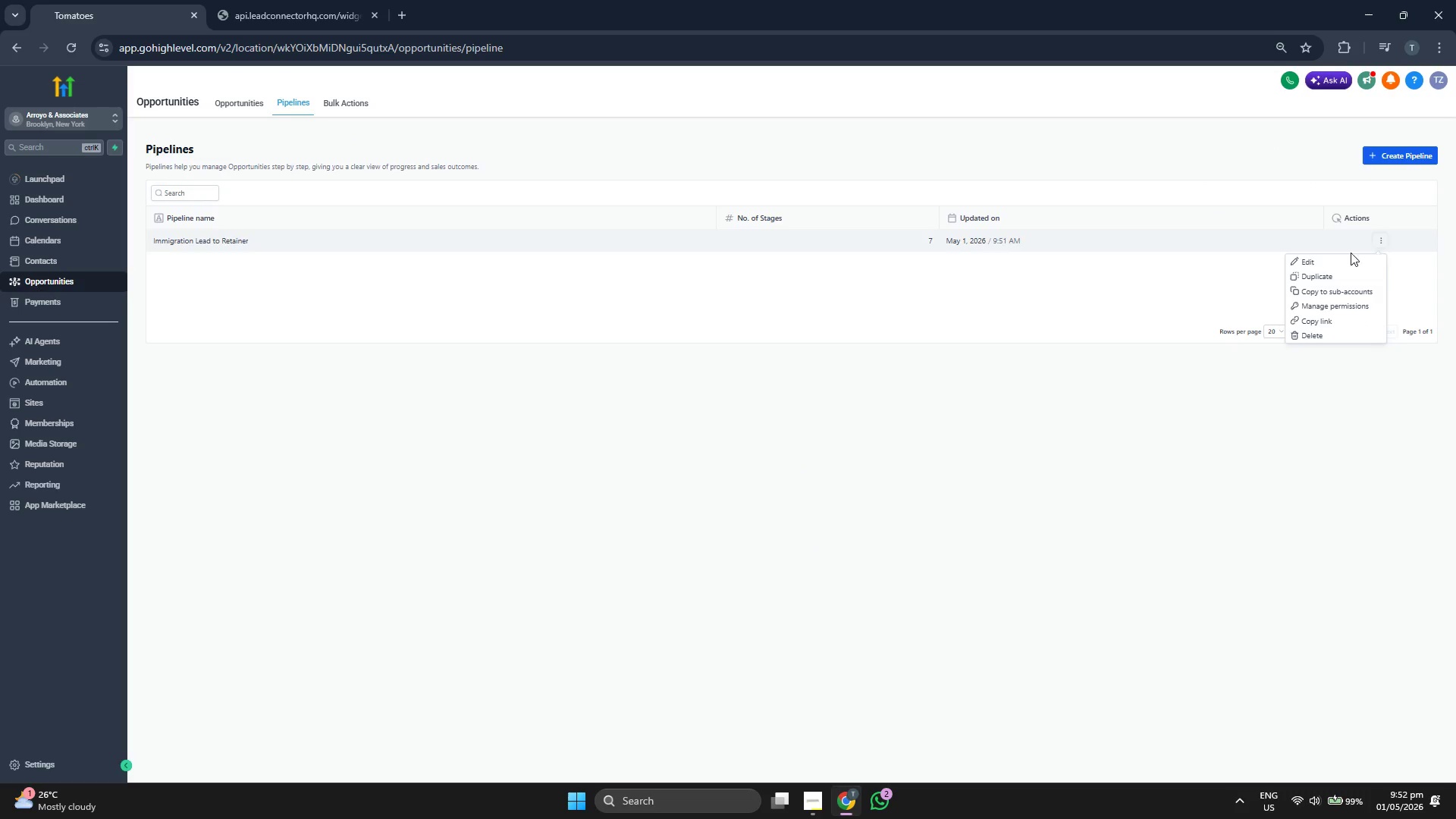 
left_click([1338, 263])
 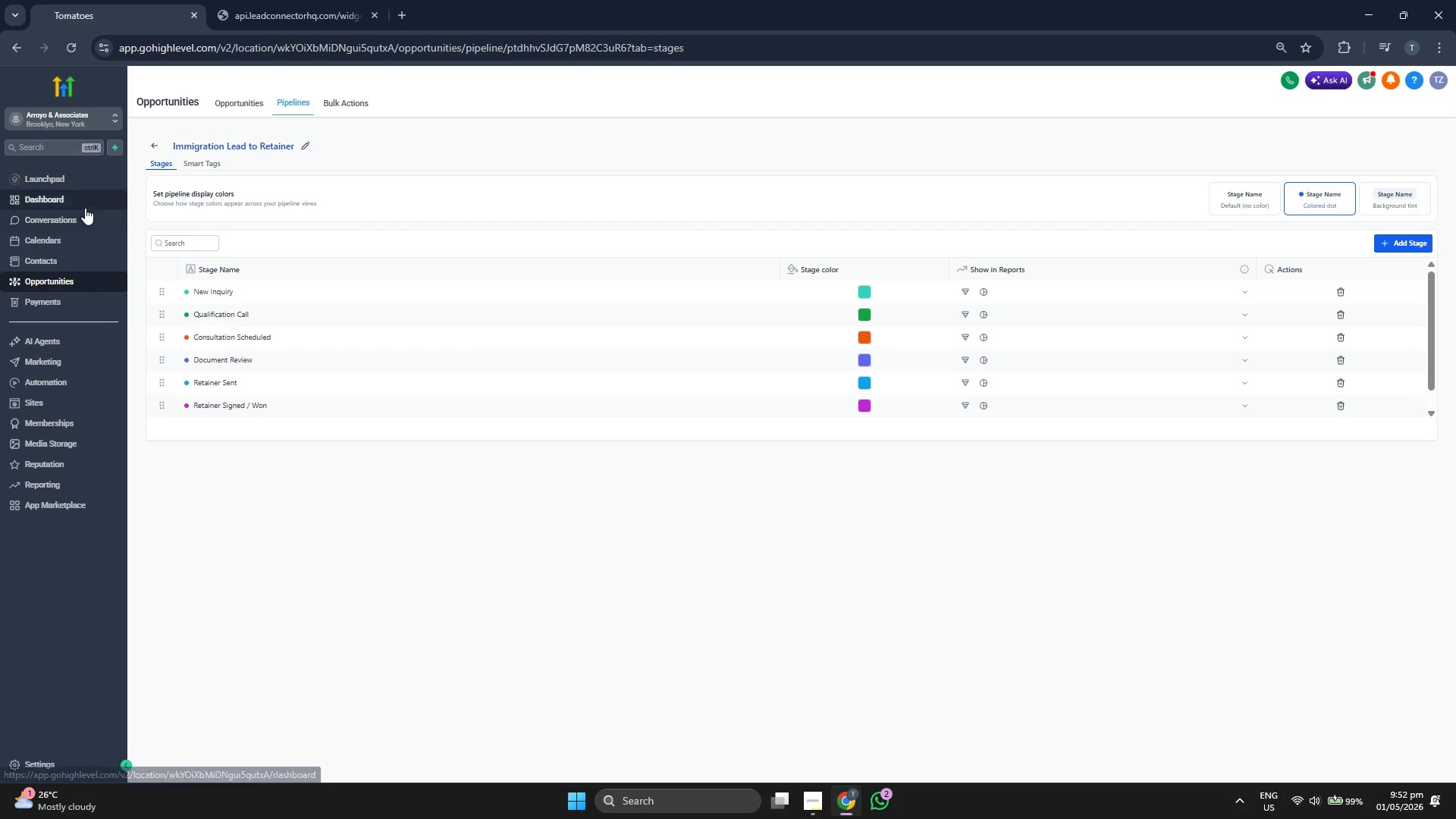 
wait(17.36)
 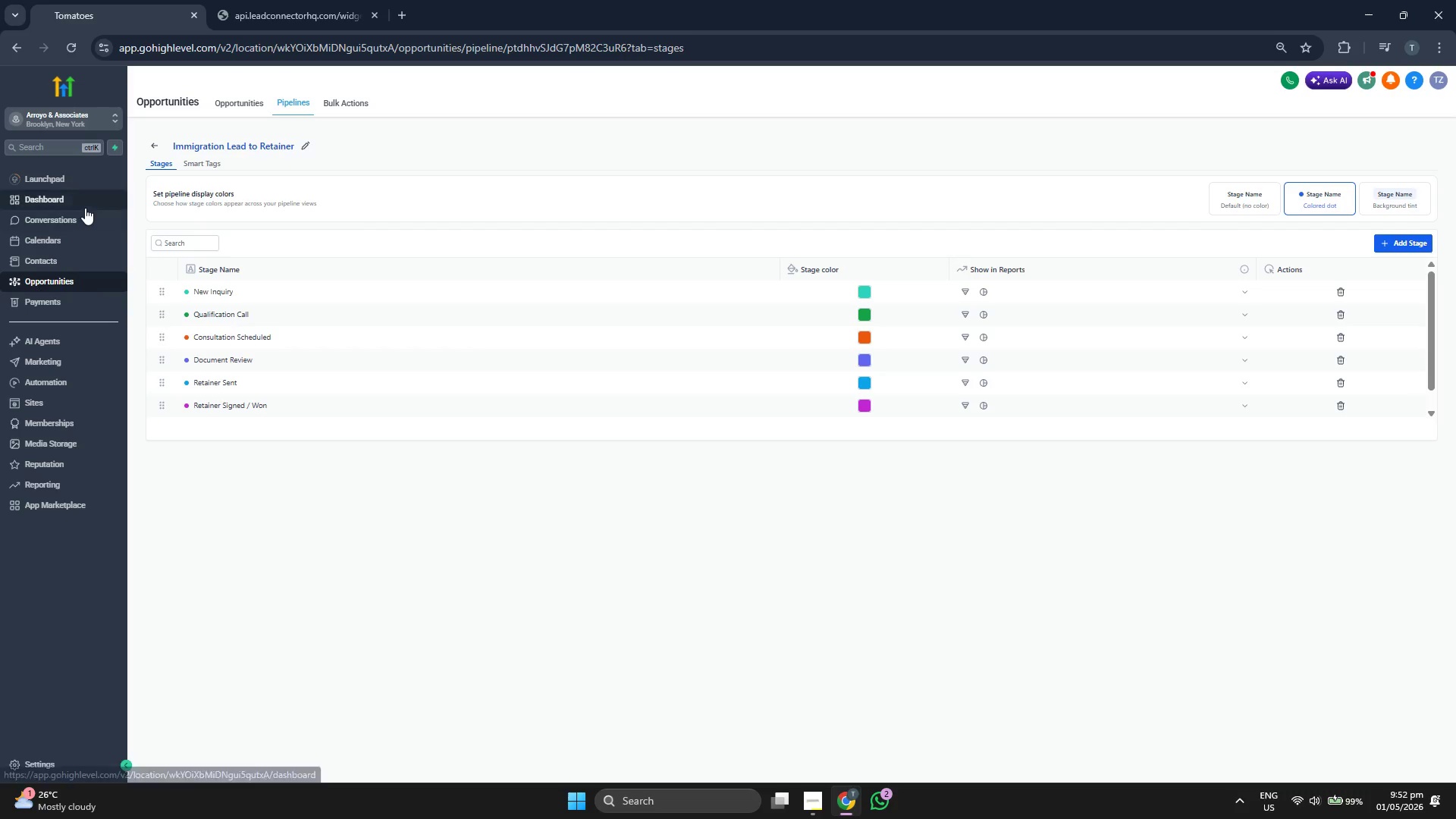 
left_click([85, 202])
 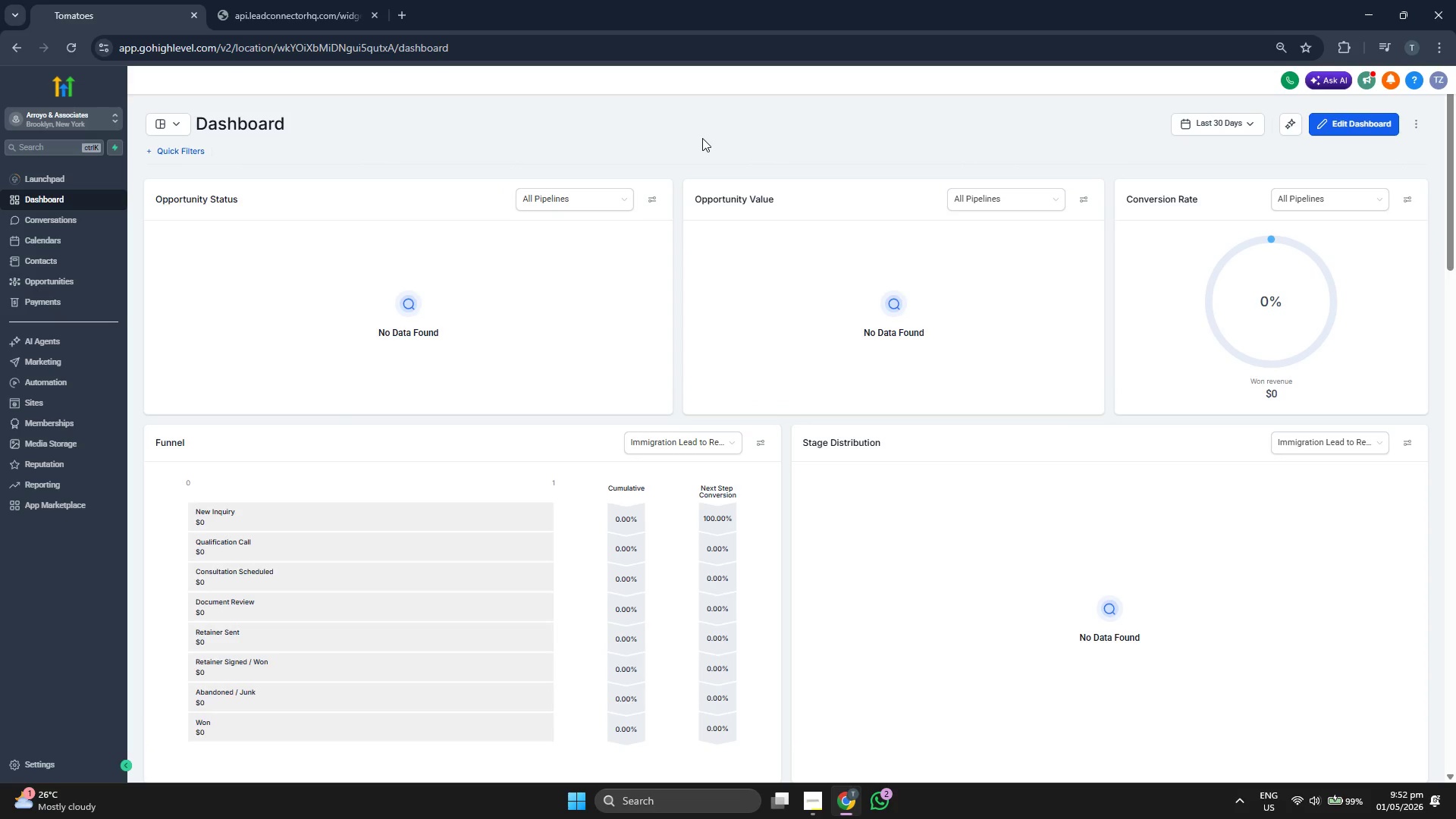 
wait(7.48)
 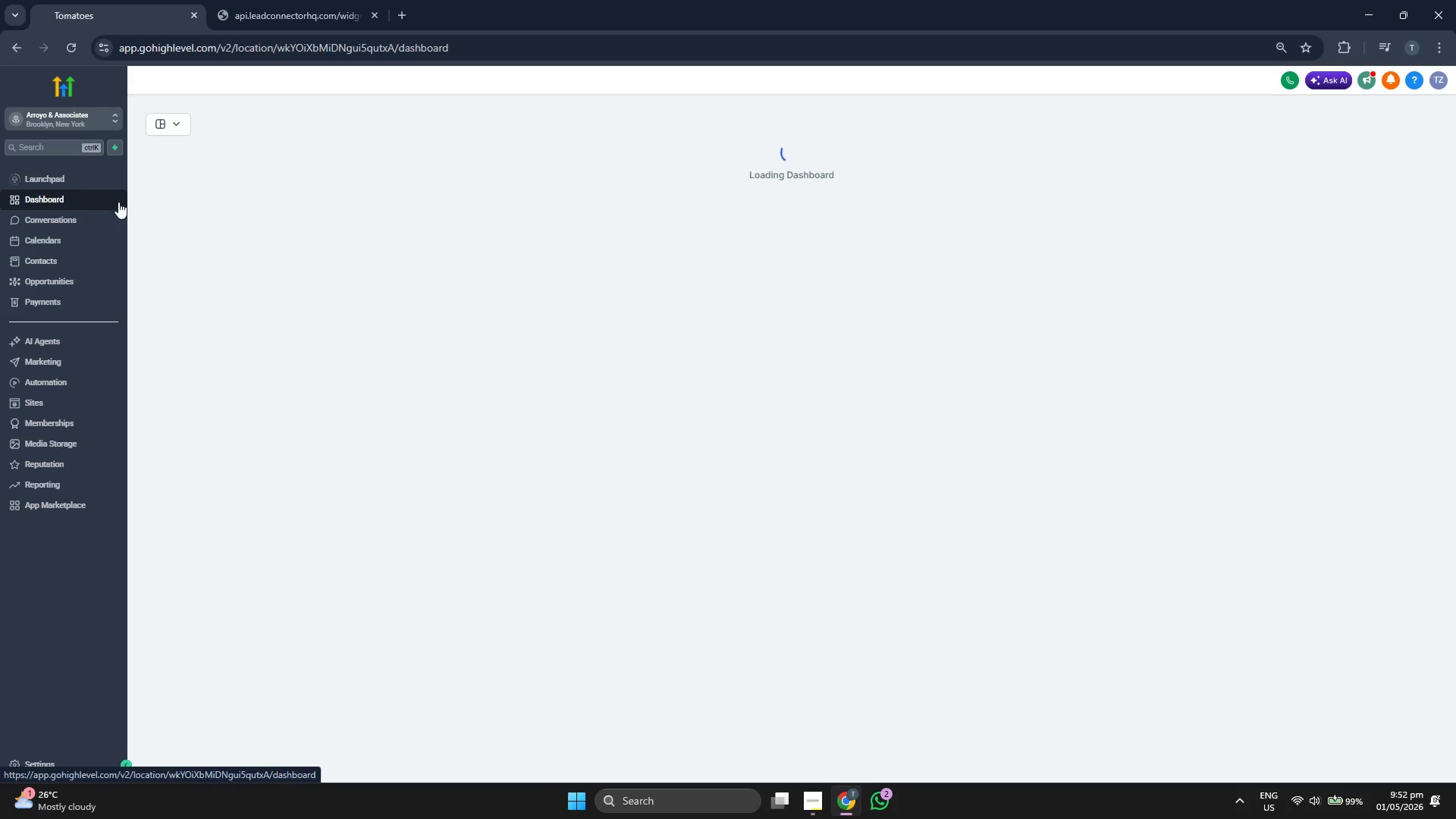 
scroll: coordinate [782, 325], scroll_direction: down, amount: 8.0
 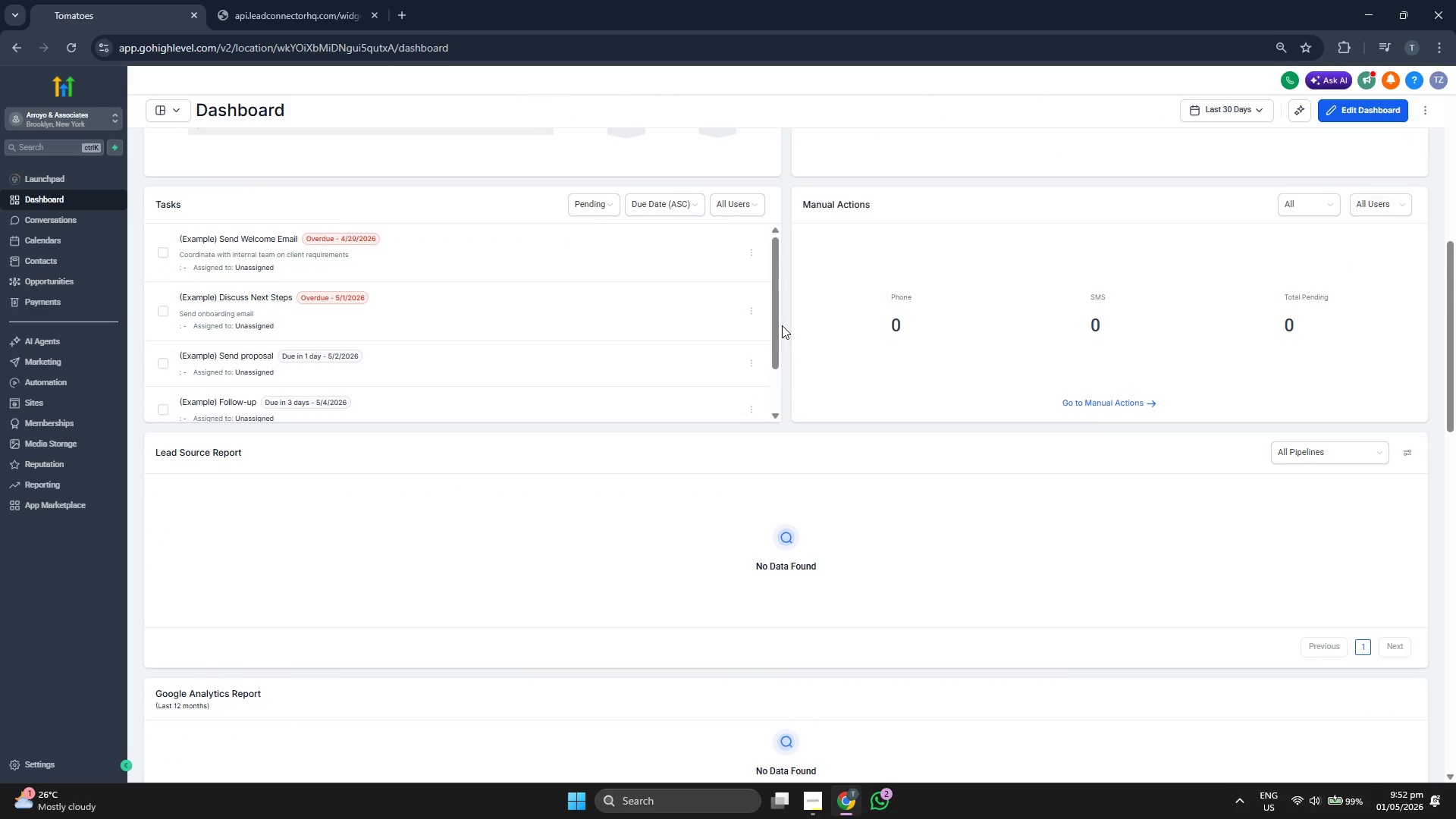 
scroll: coordinate [782, 325], scroll_direction: down, amount: 3.0
 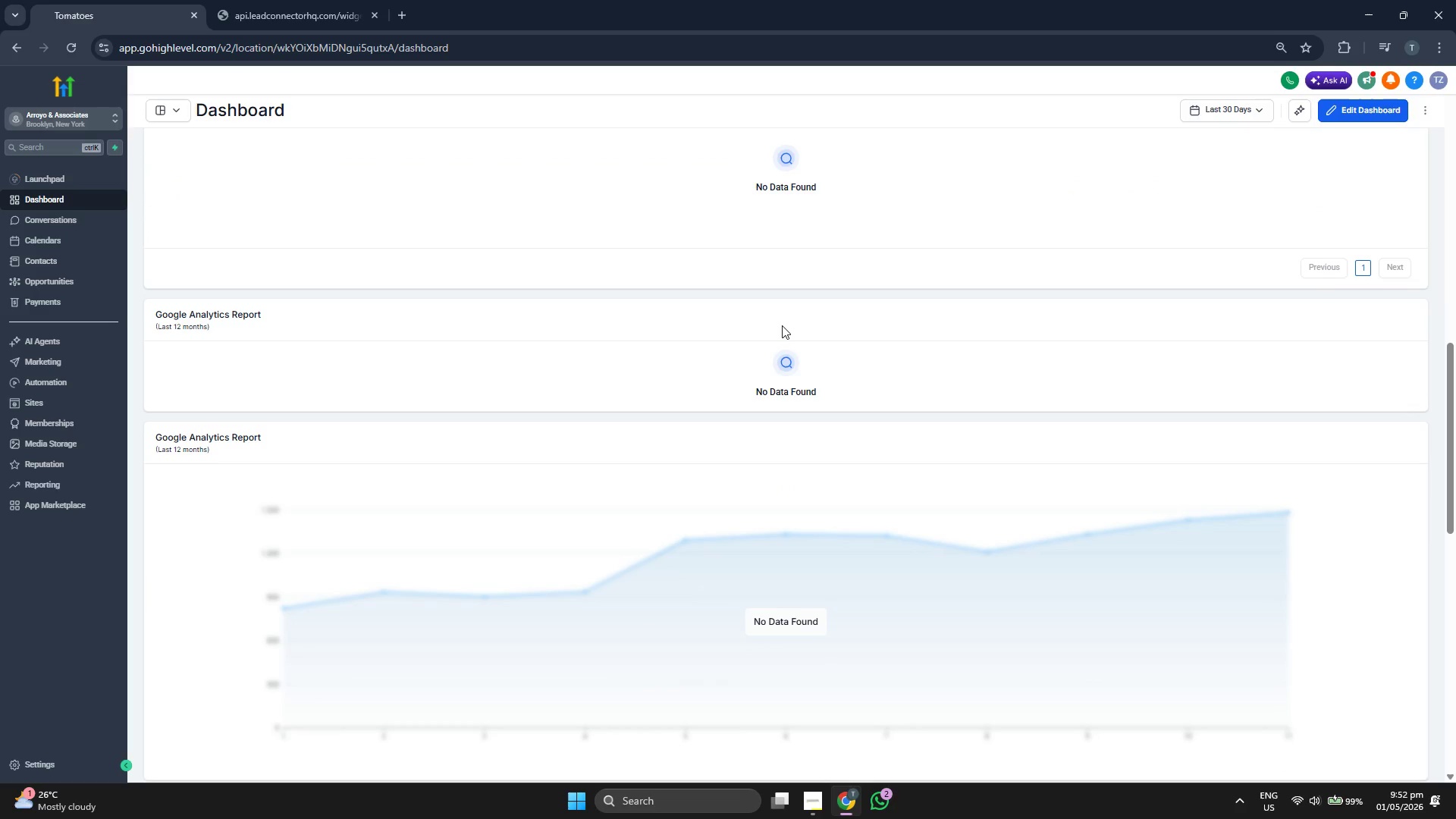 
scroll: coordinate [718, 328], scroll_direction: up, amount: 14.0
 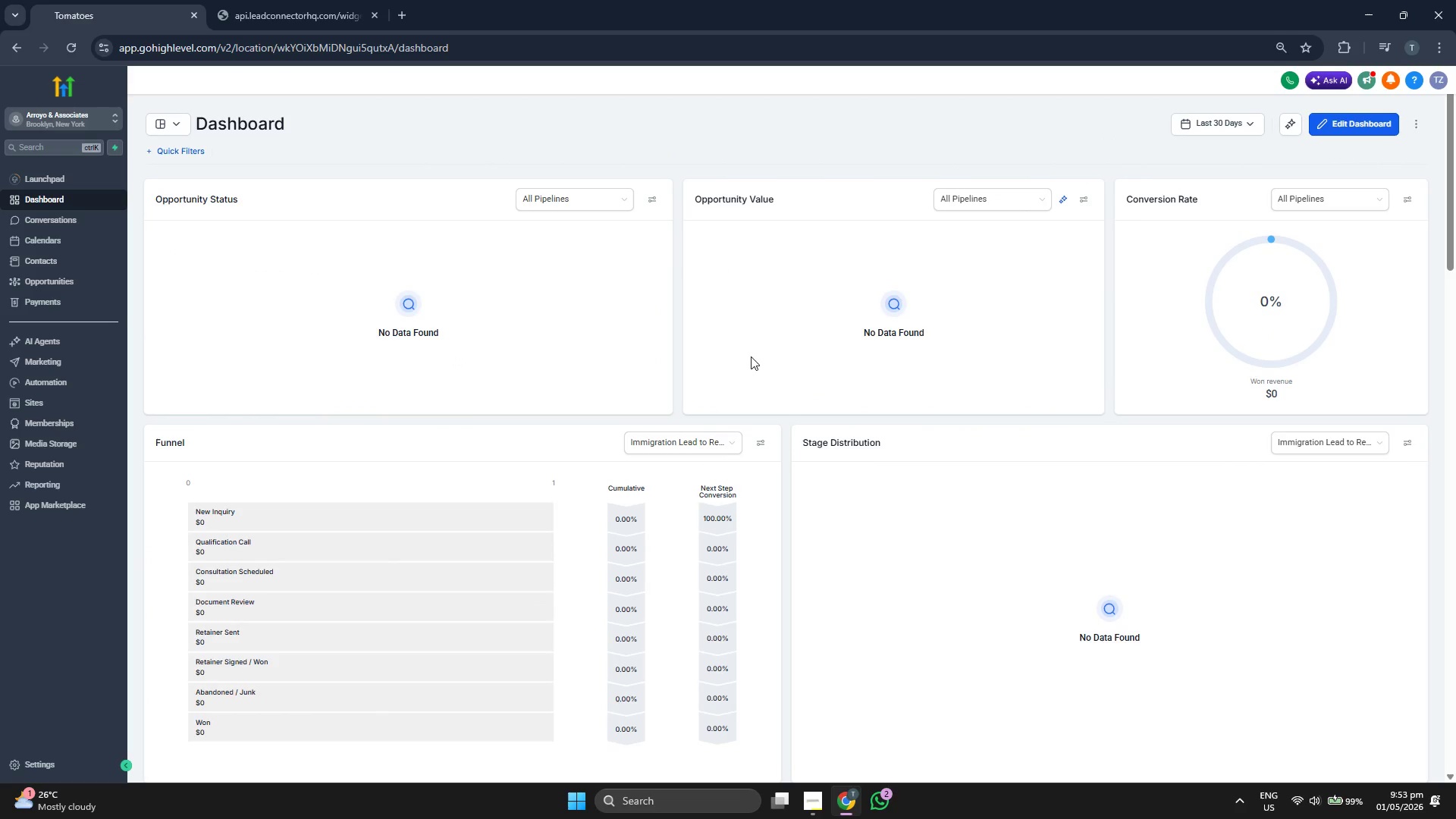 
scroll: coordinate [763, 356], scroll_direction: down, amount: 2.0
 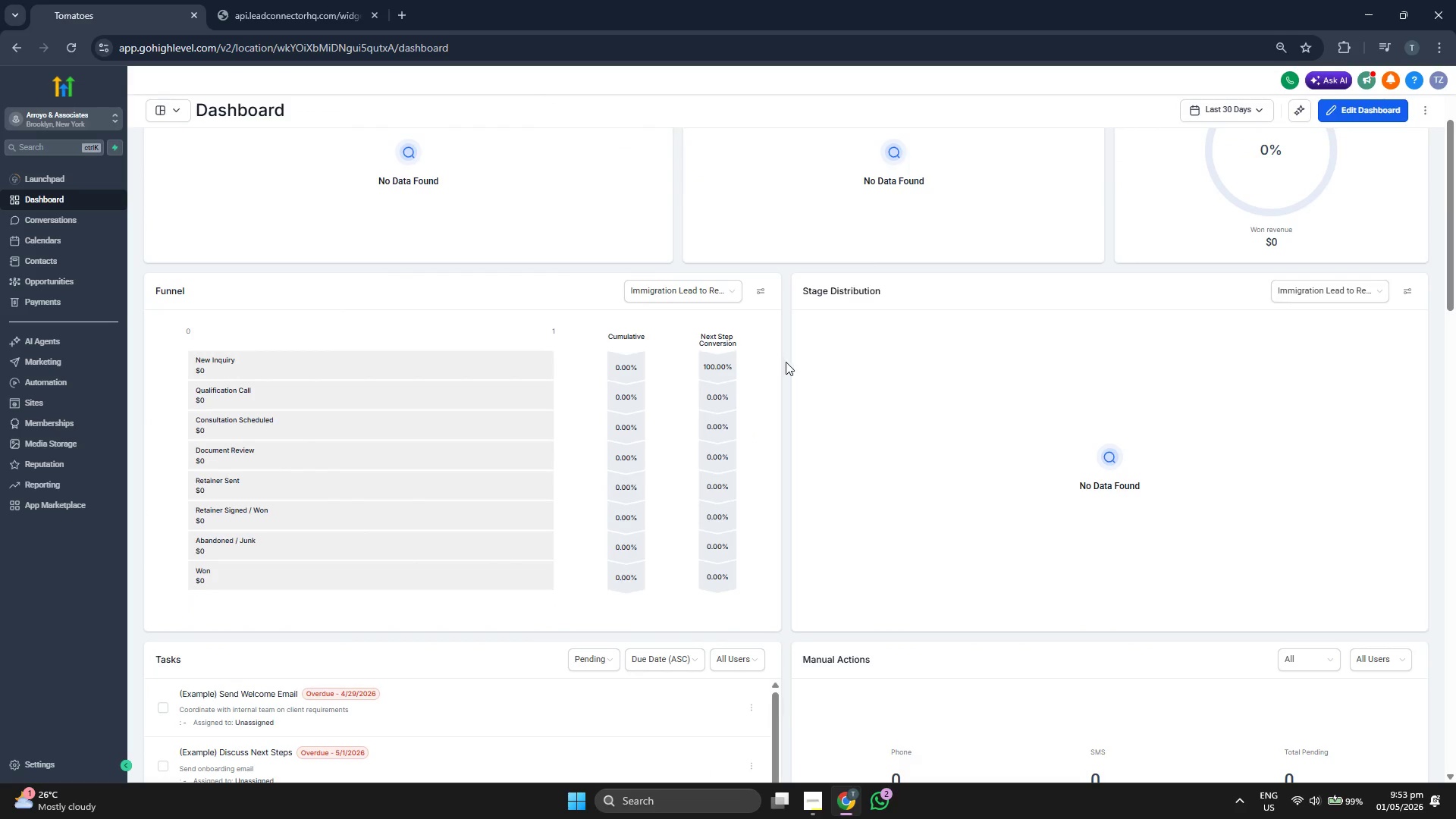 
scroll: coordinate [792, 365], scroll_direction: up, amount: 2.0
 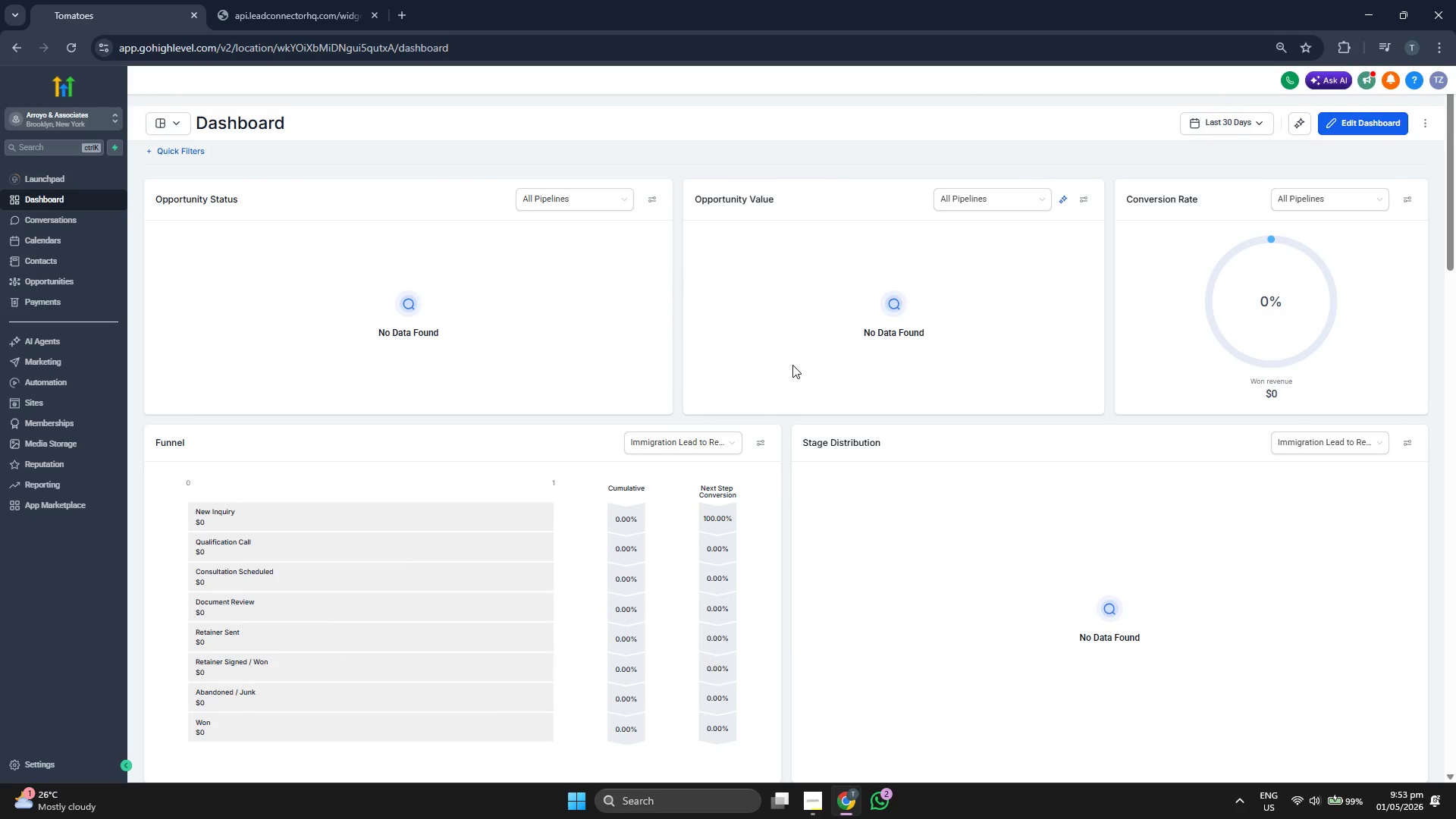 
scroll: coordinate [132, 334], scroll_direction: down, amount: 4.0
 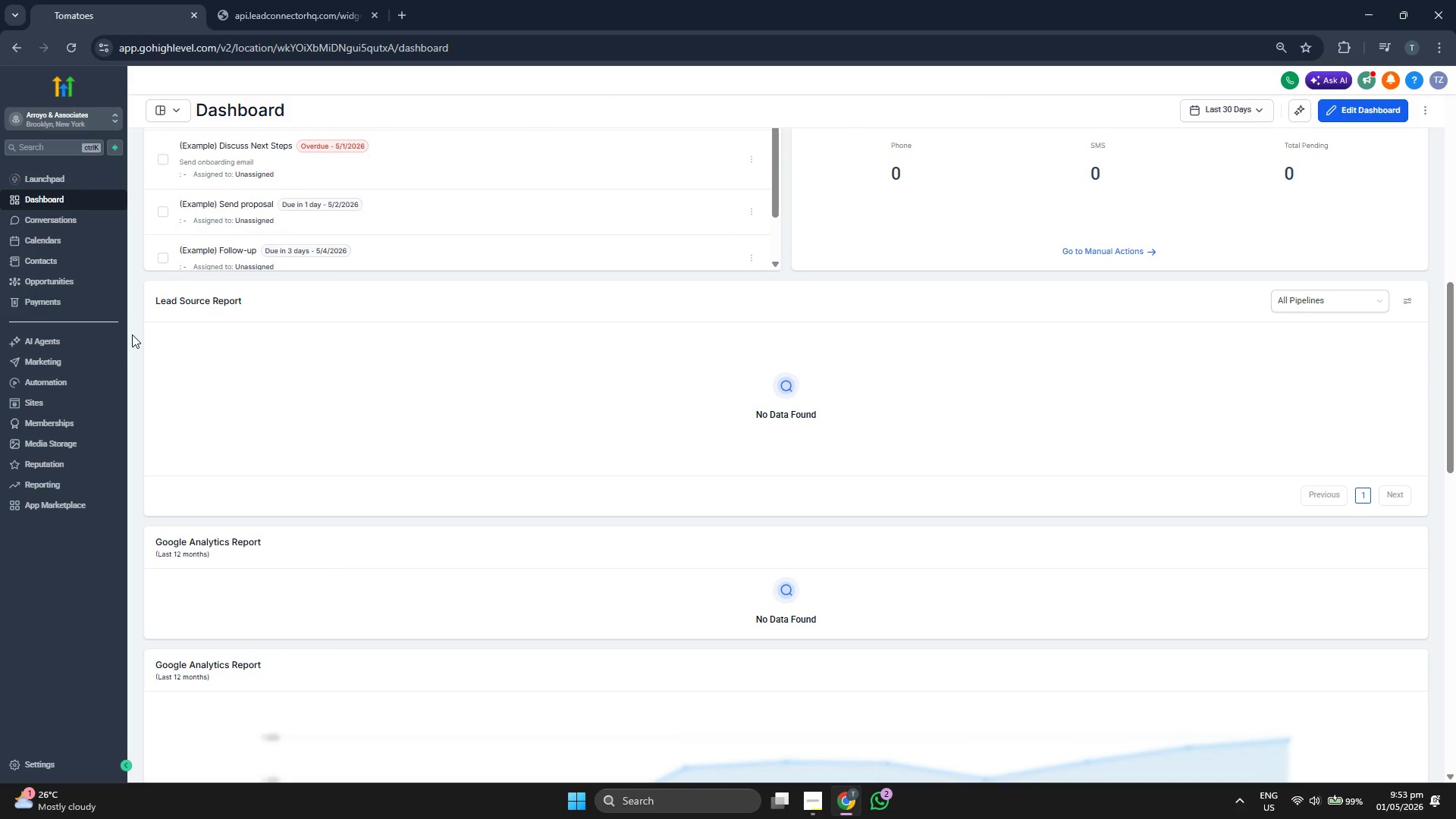 
scroll: coordinate [133, 334], scroll_direction: up, amount: 2.0
 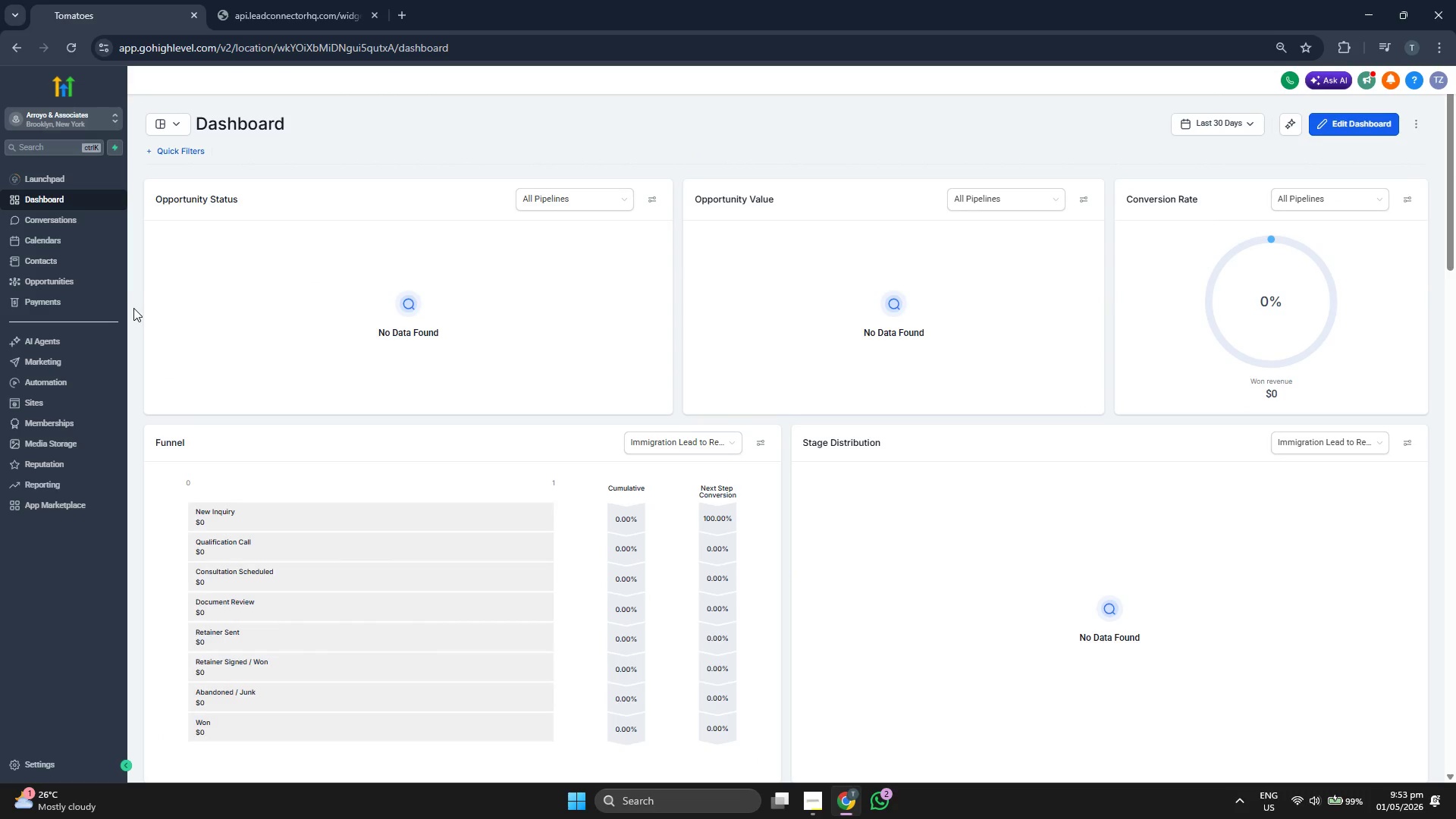 
wait(11.05)
 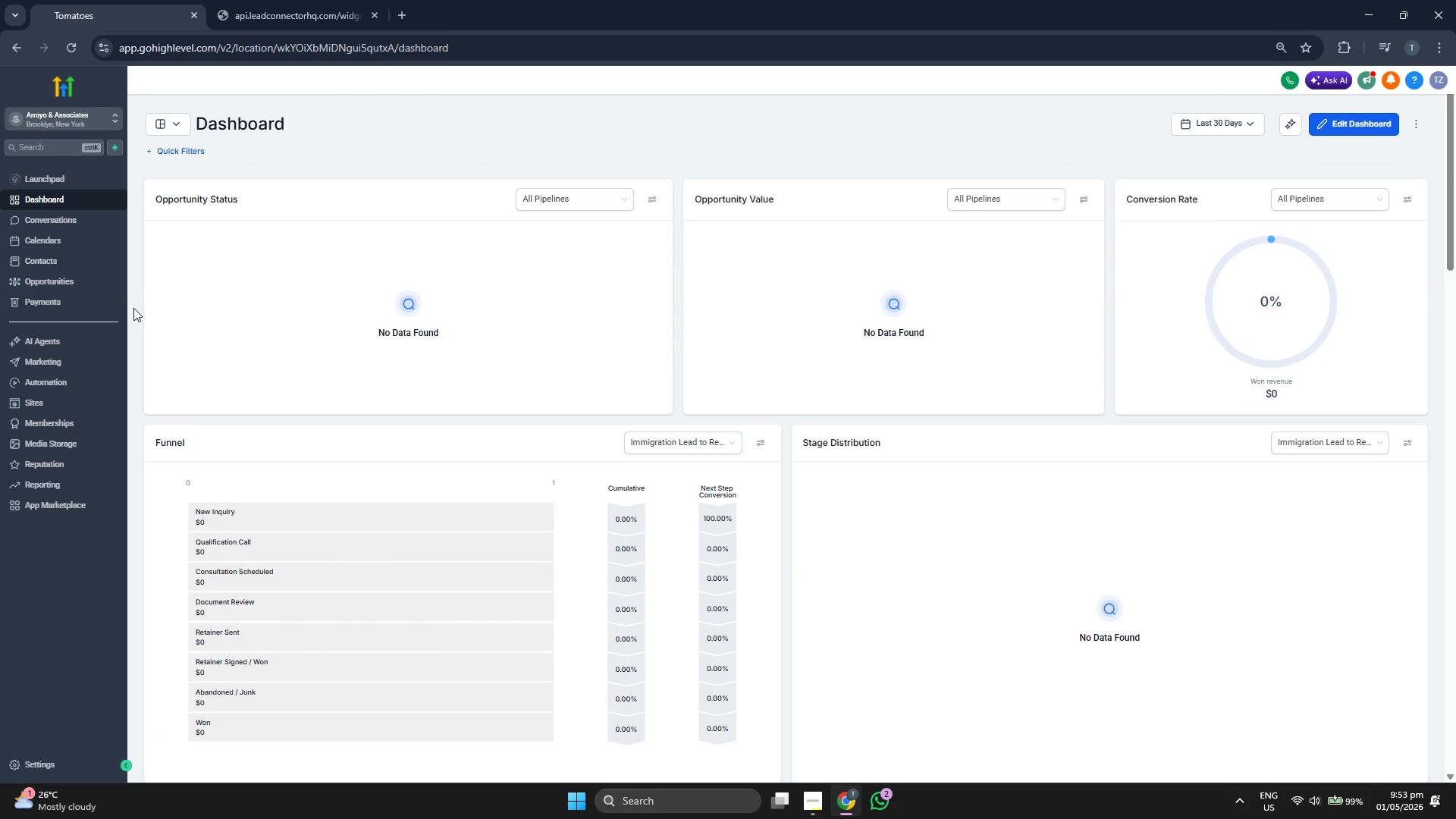 
scroll: coordinate [135, 519], scroll_direction: down, amount: 2.0
 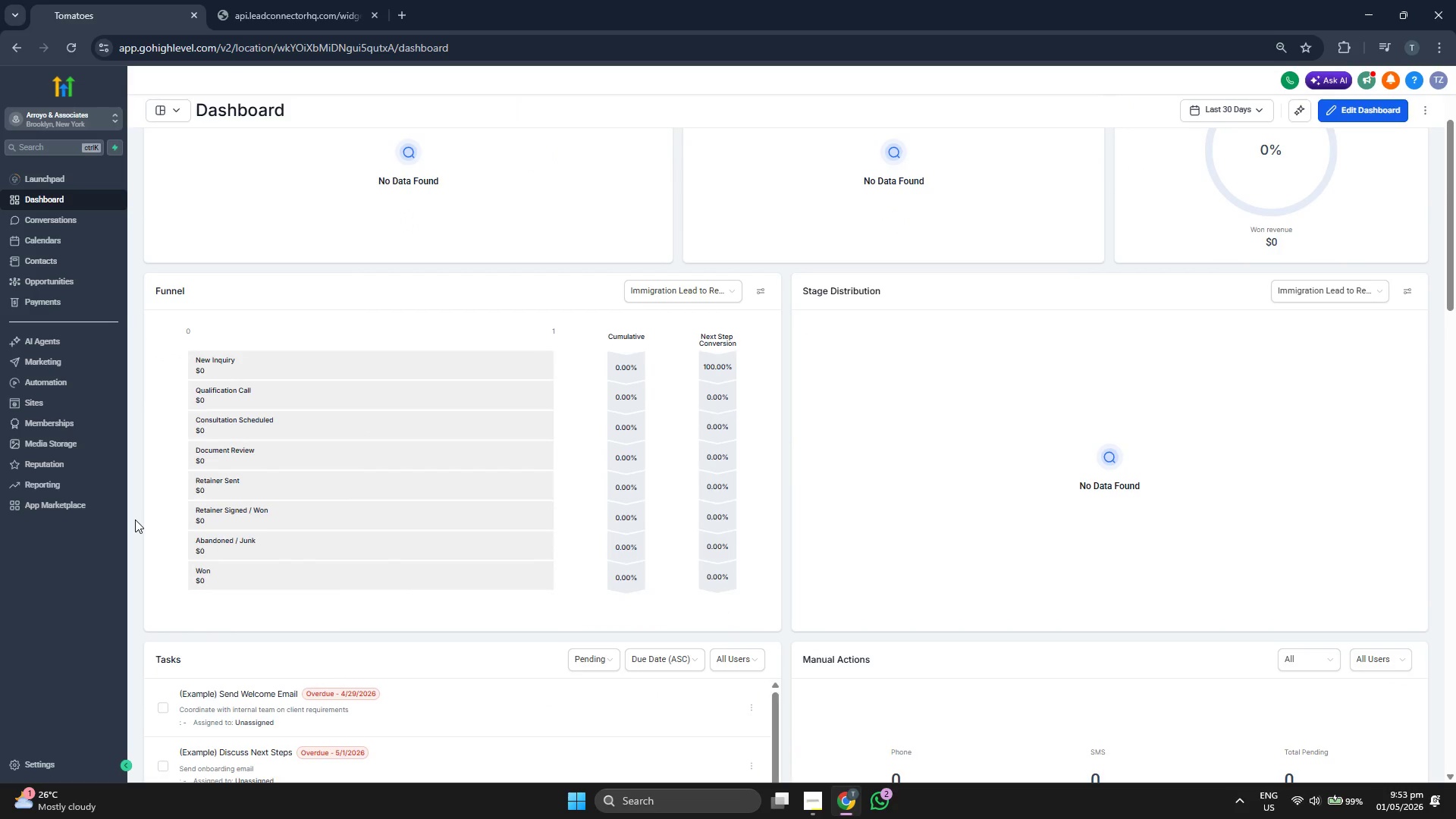 
scroll: coordinate [135, 519], scroll_direction: up, amount: 1.0
 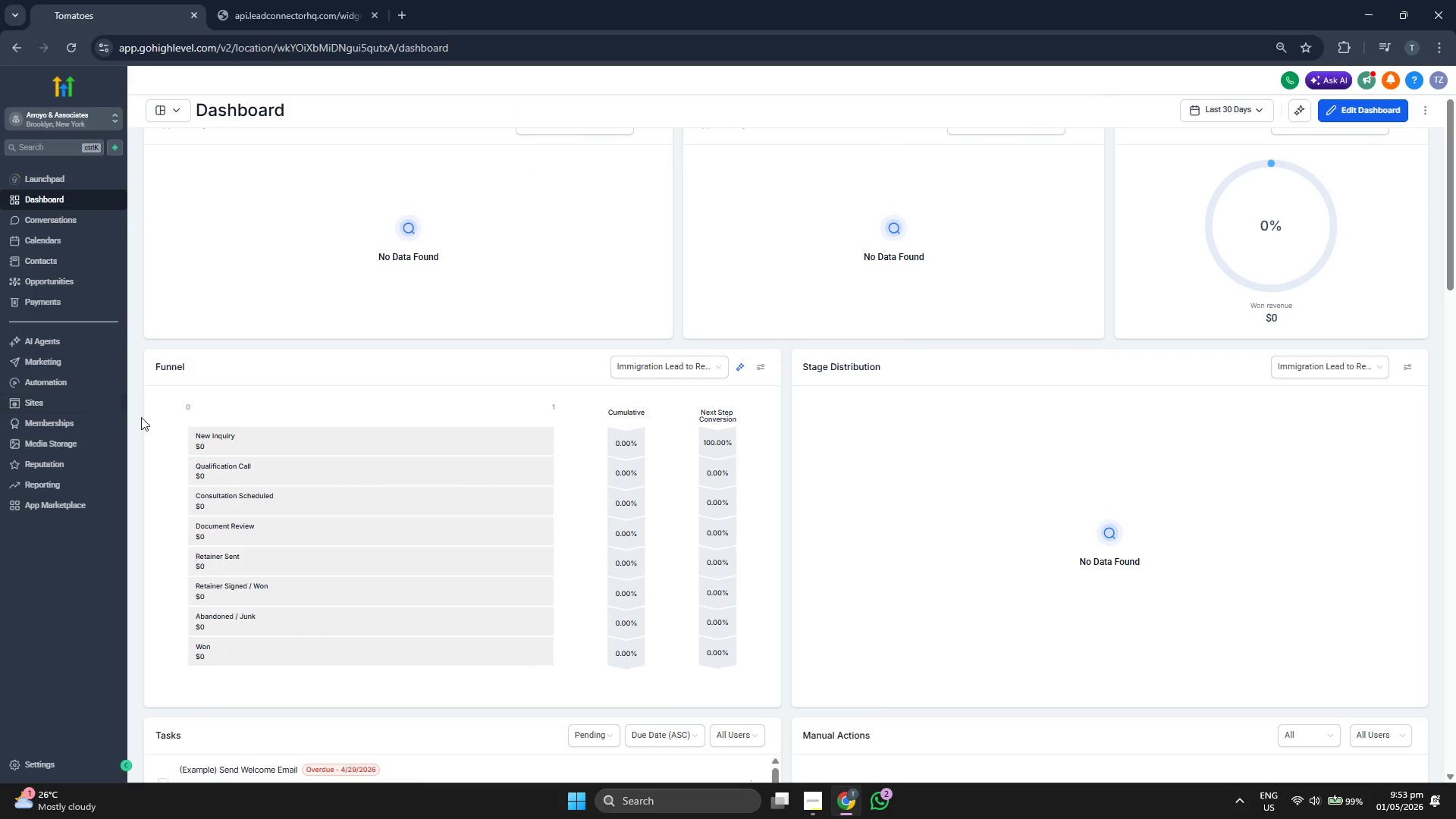 
left_click([102, 363])
 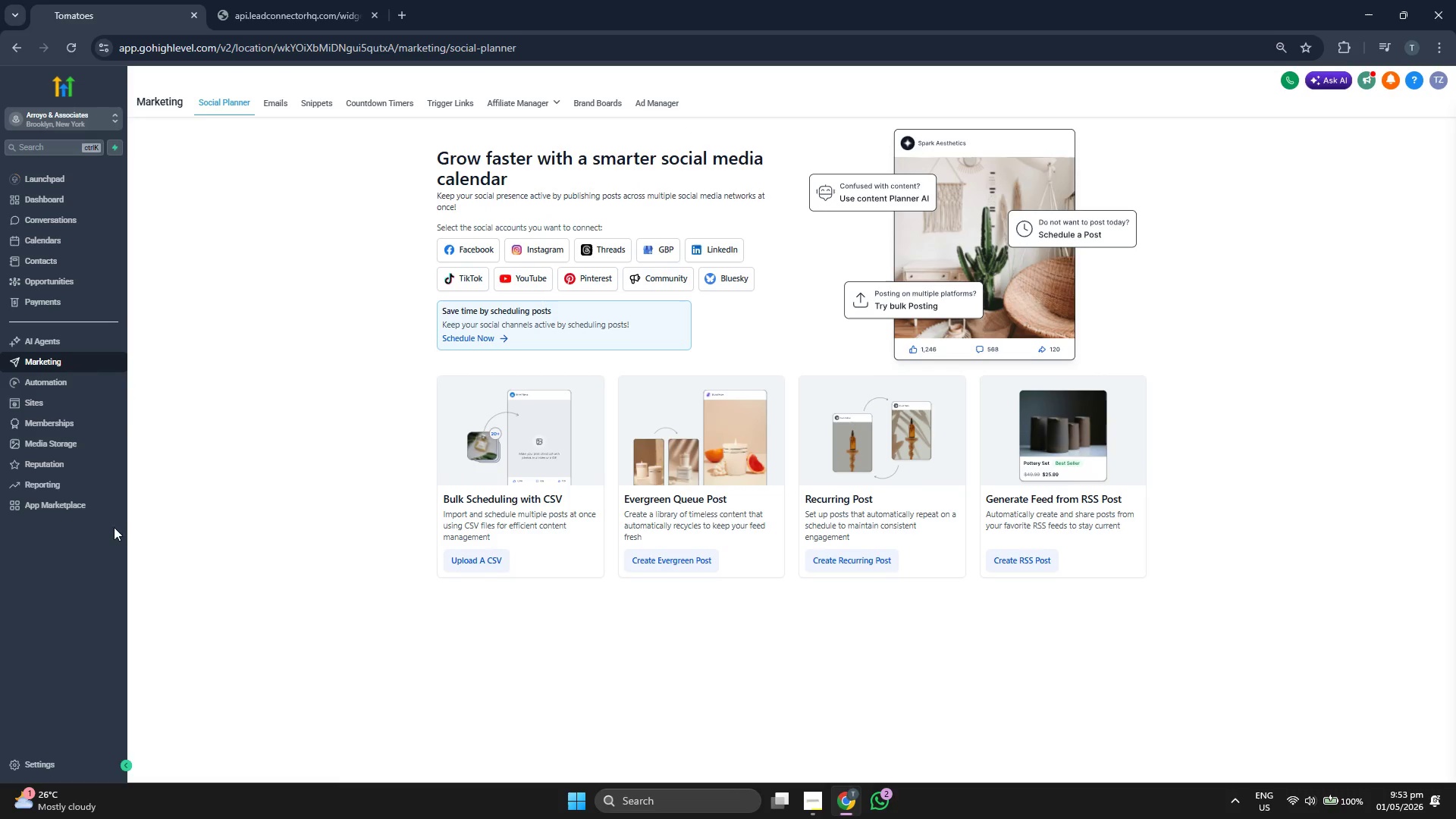 
left_click([88, 262])
 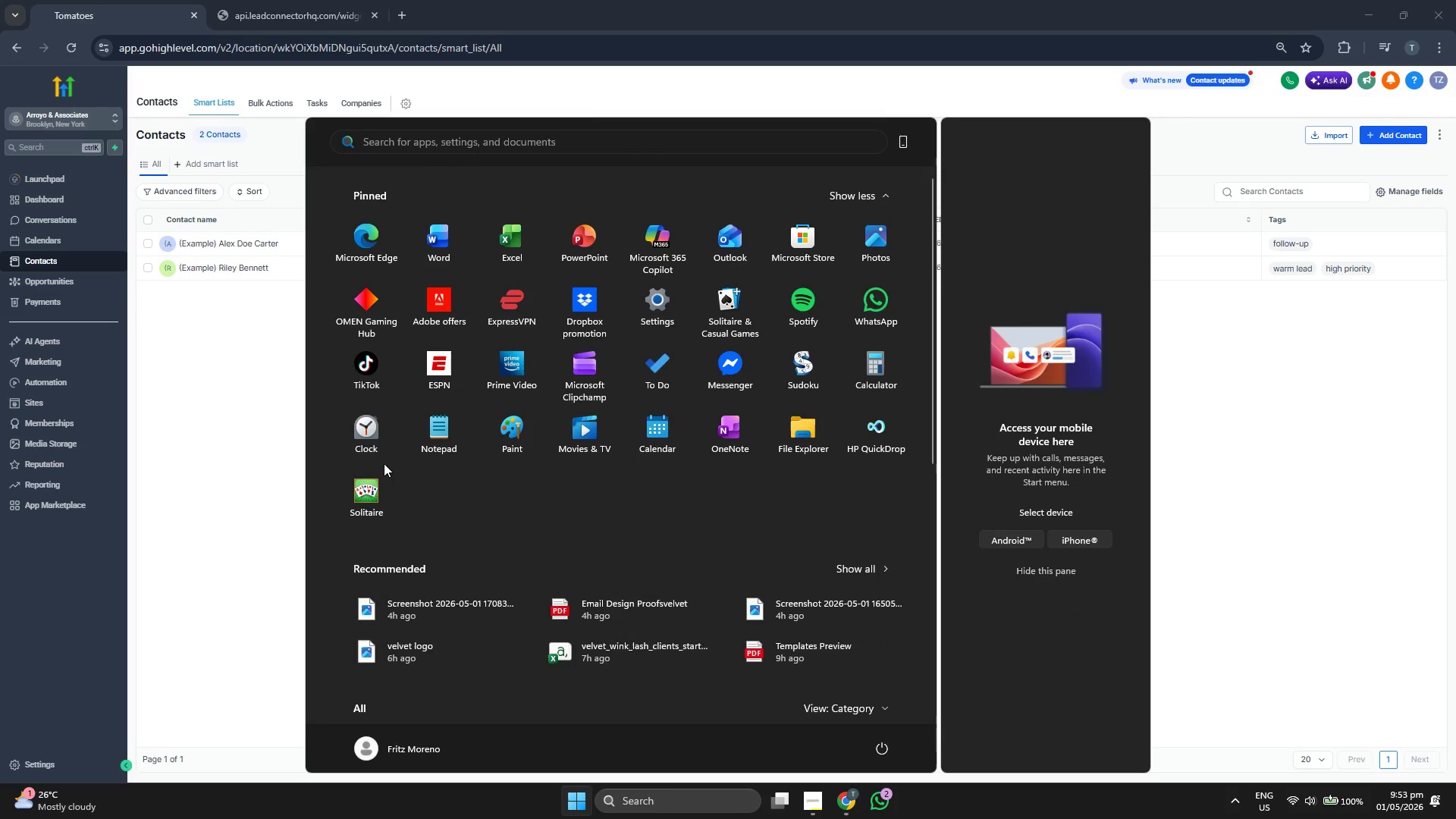 
wait(8.92)
 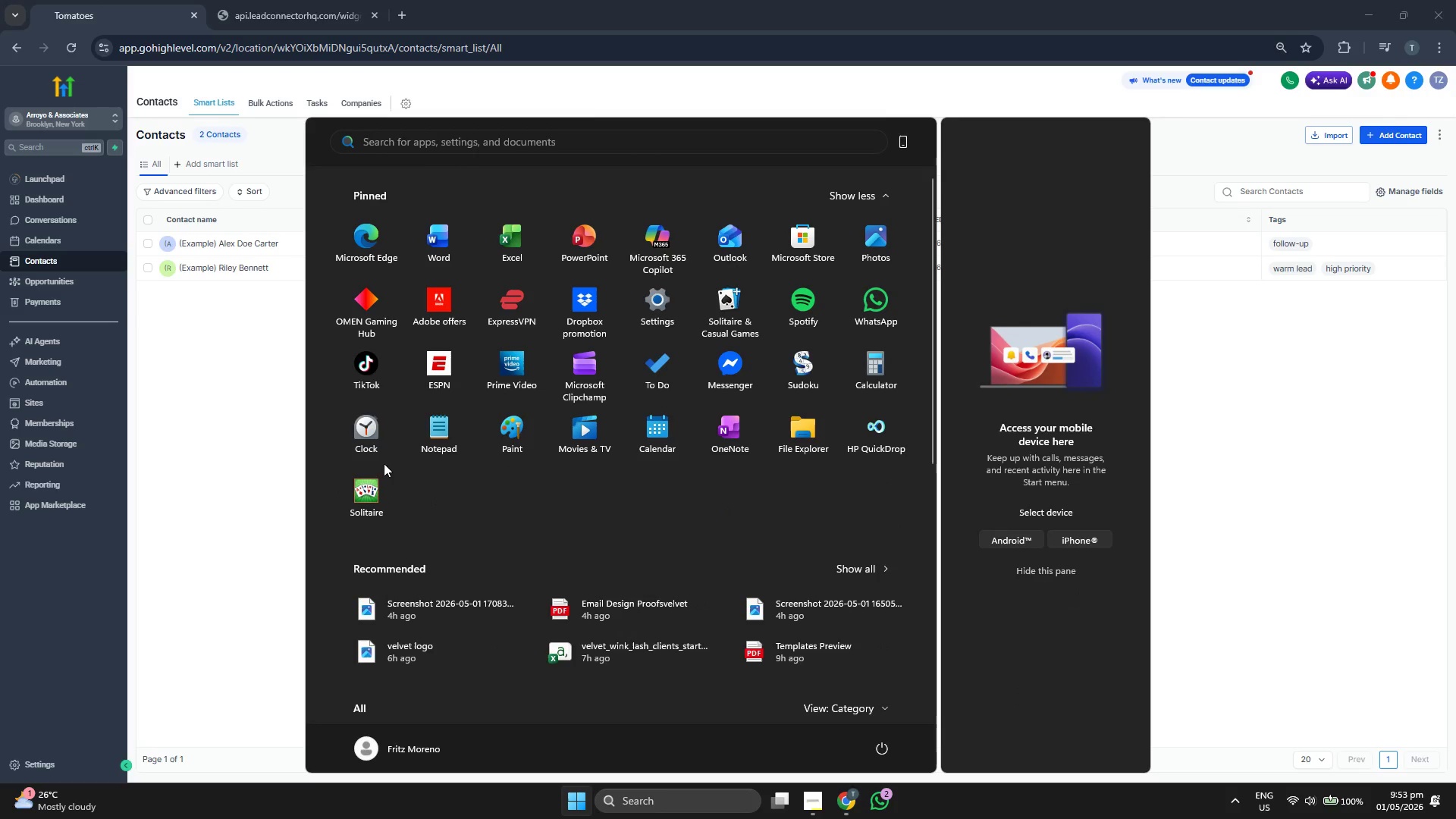 
left_click_drag(start_coordinate=[497, 162], to_coordinate=[532, 146])
 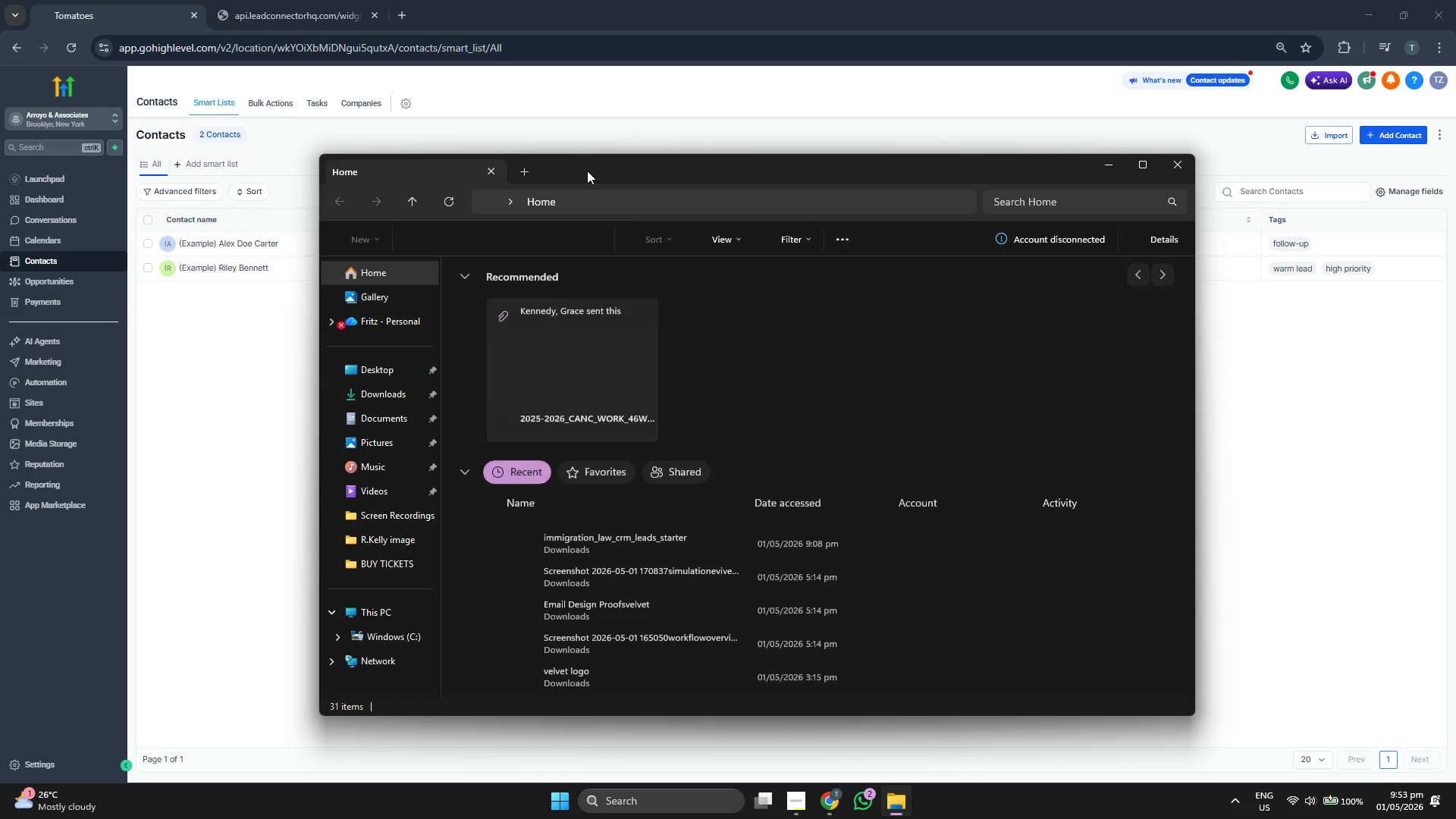 
left_click_drag(start_coordinate=[595, 171], to_coordinate=[610, 139])
 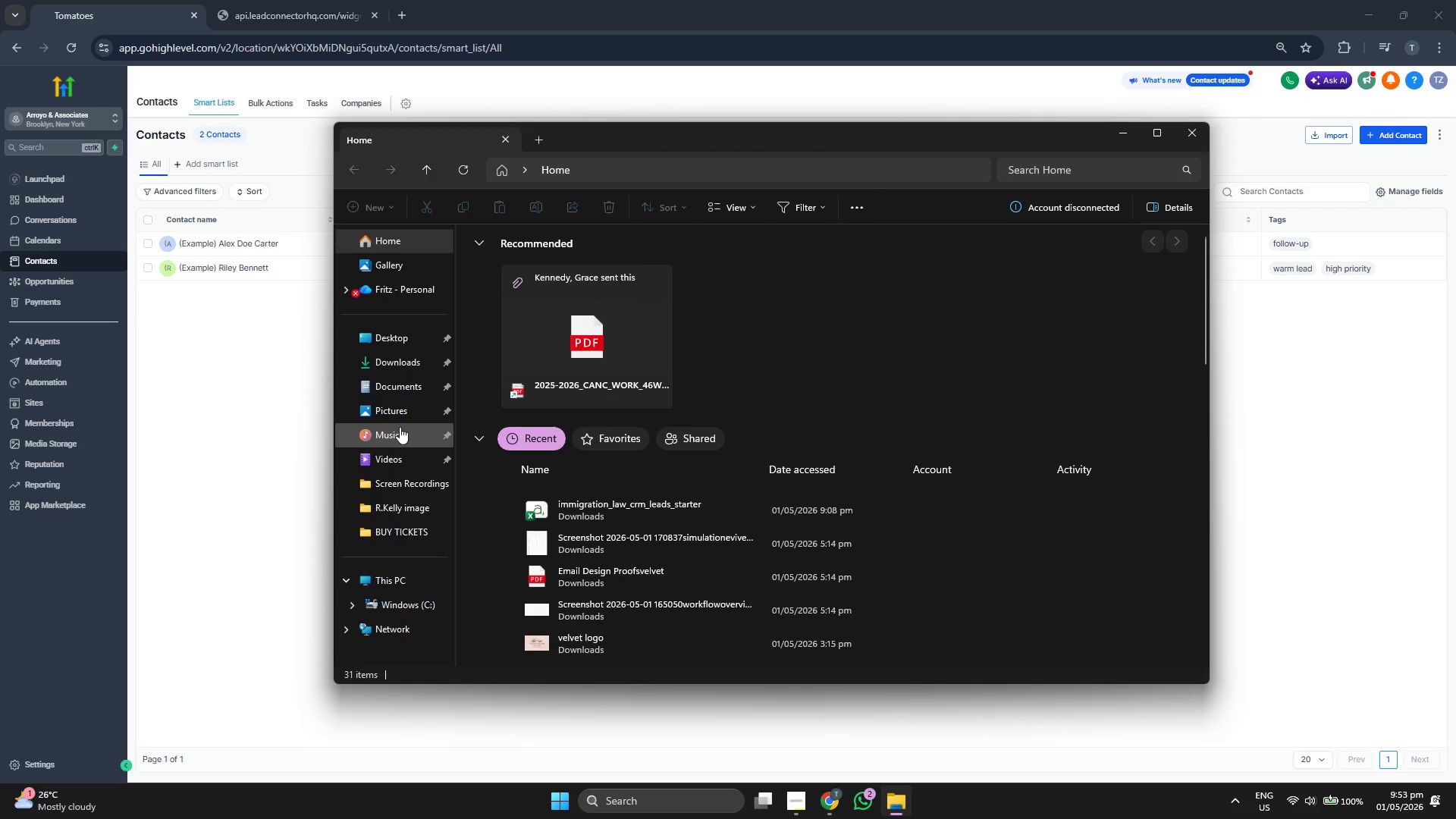 
left_click([398, 370])
 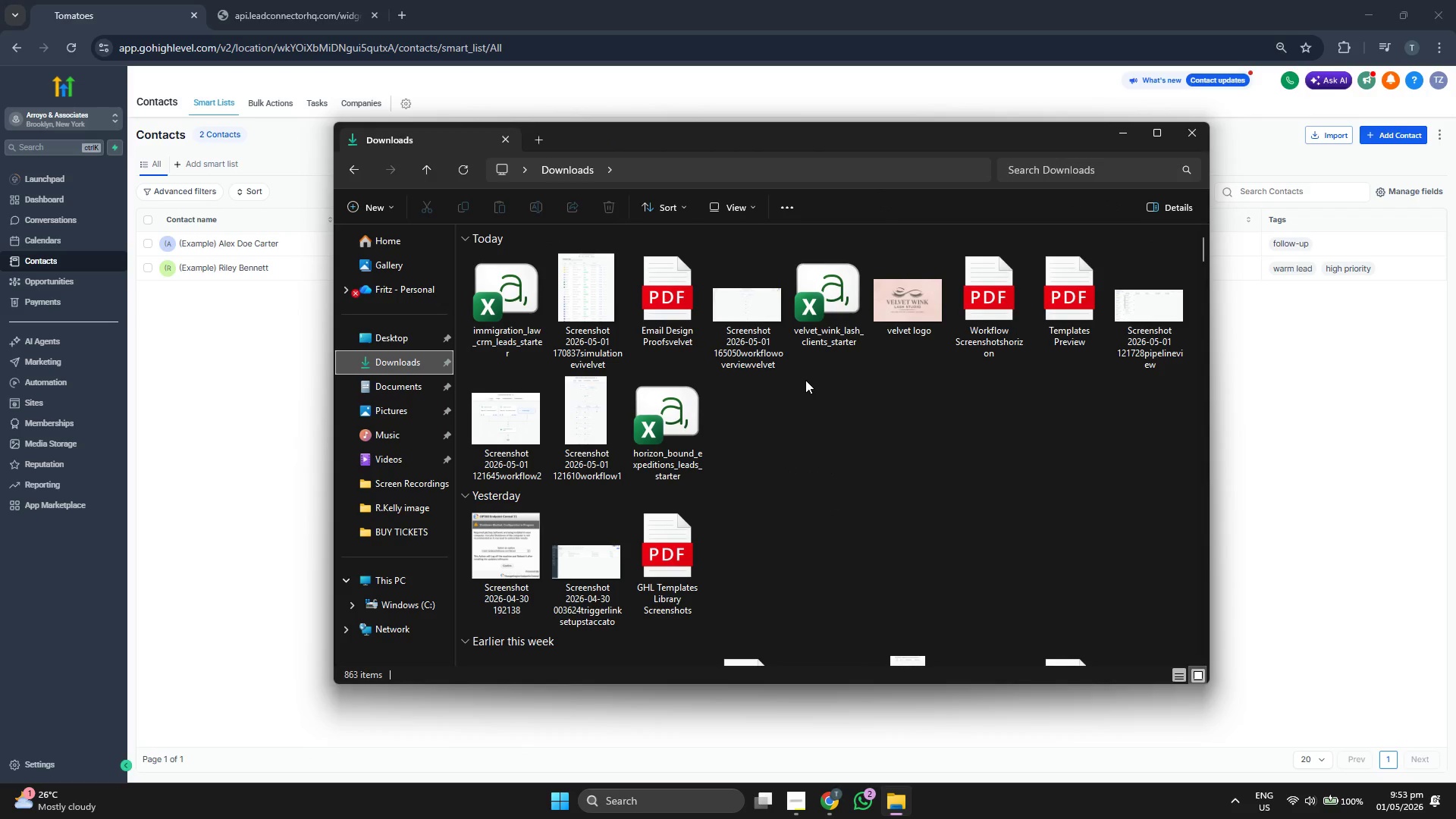 
double_click([523, 281])
 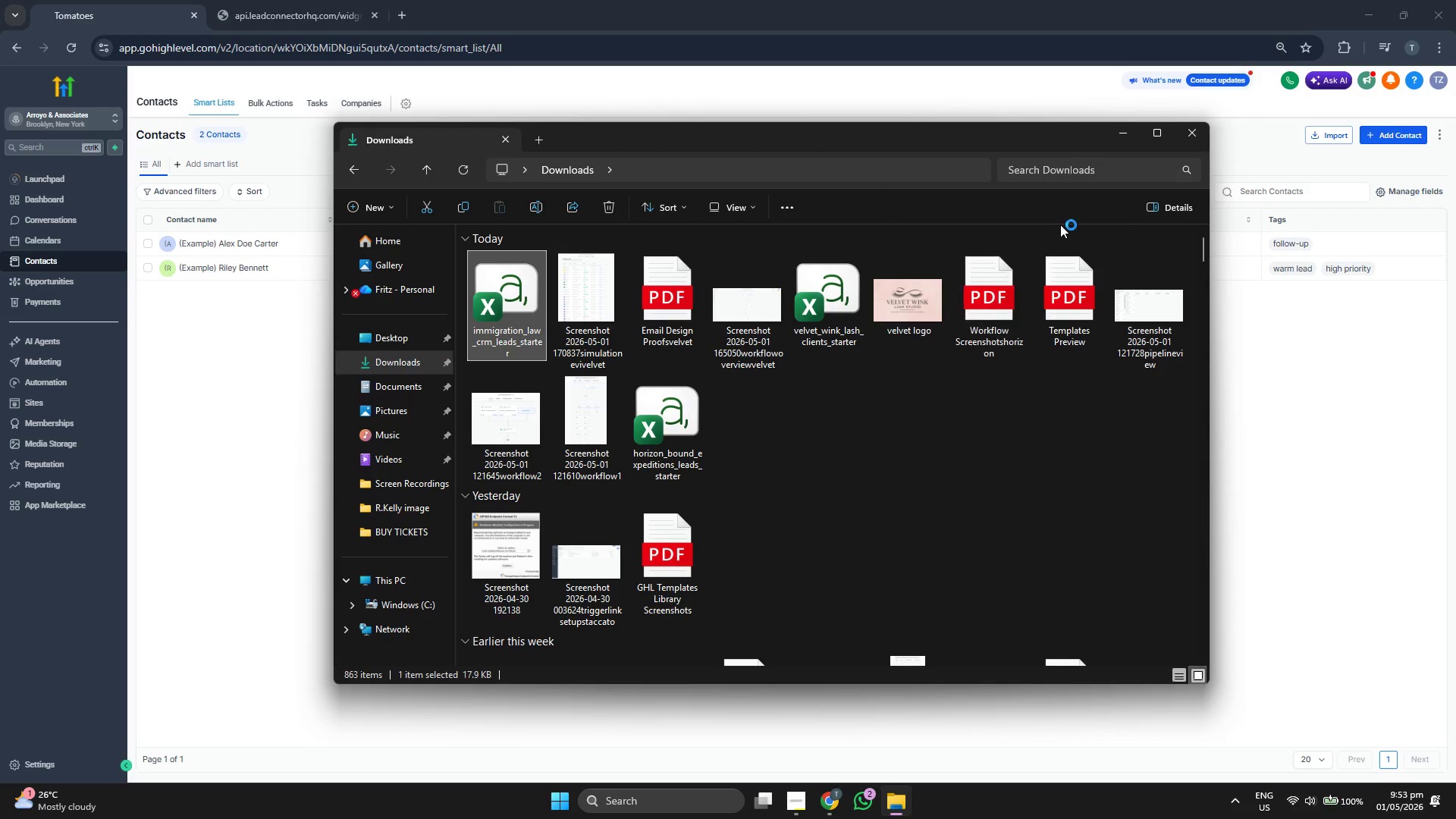 
left_click([1124, 129])
 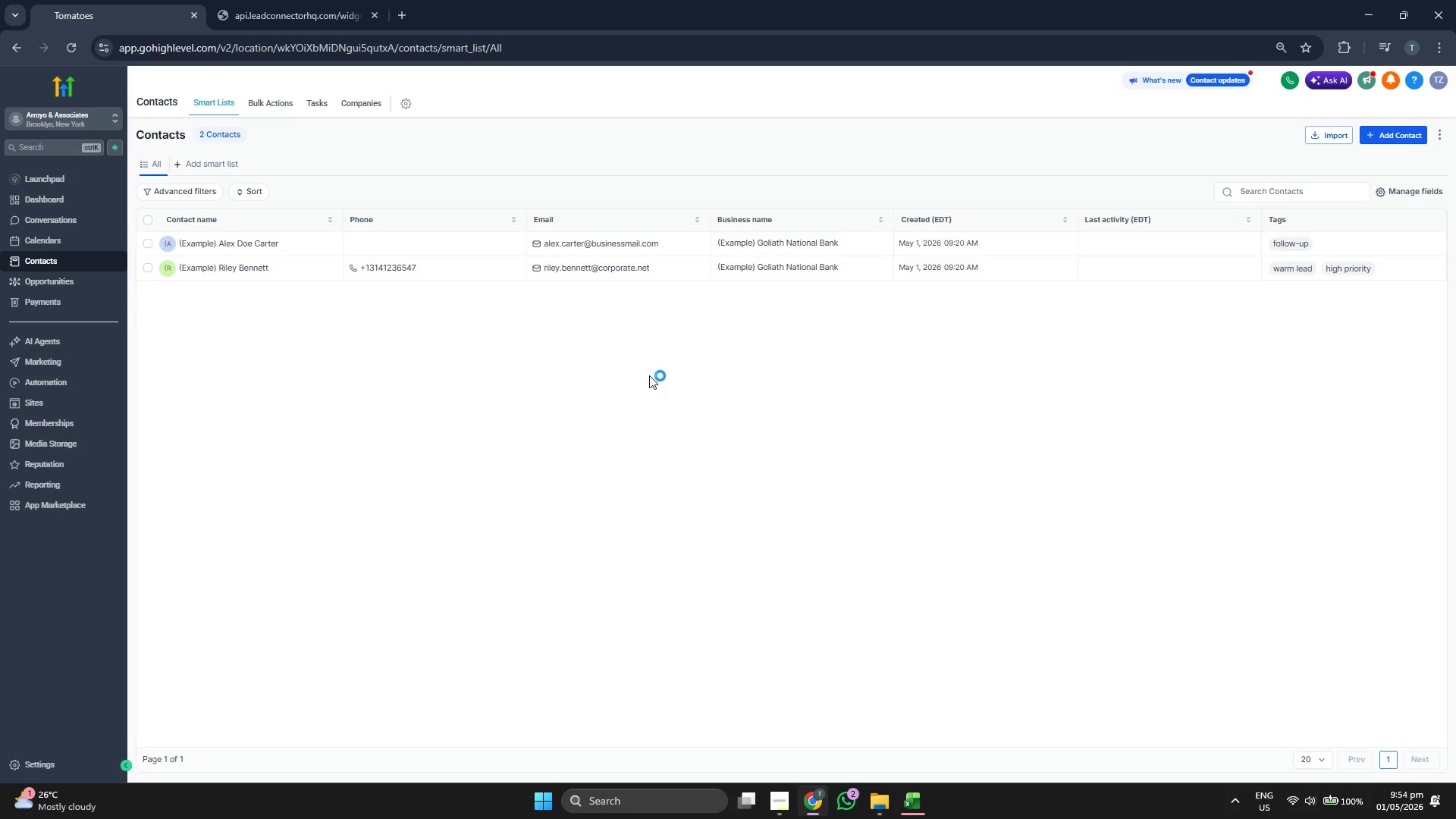 
wait(10.69)
 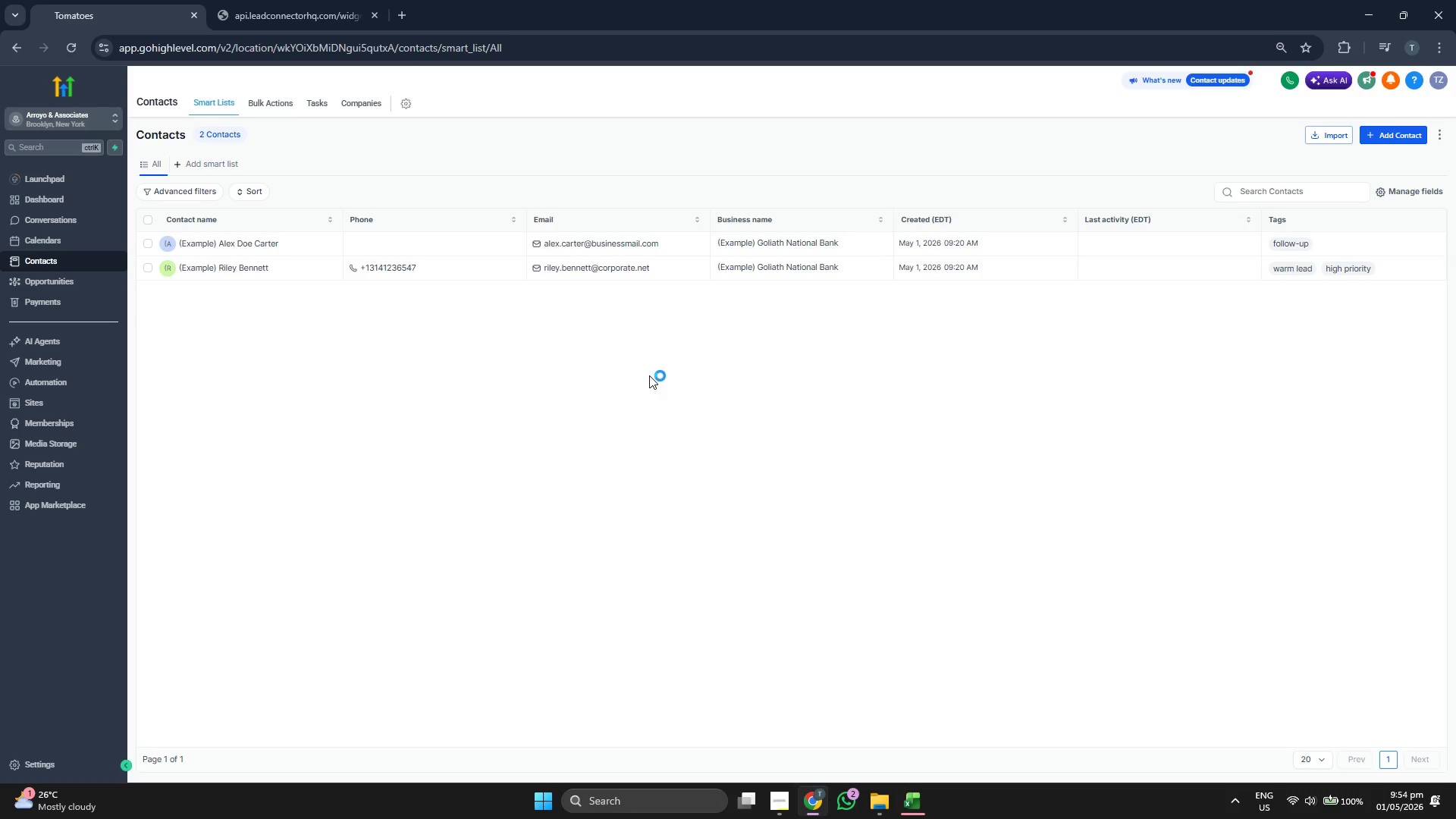 
left_click_drag(start_coordinate=[809, 266], to_coordinate=[879, 268])
 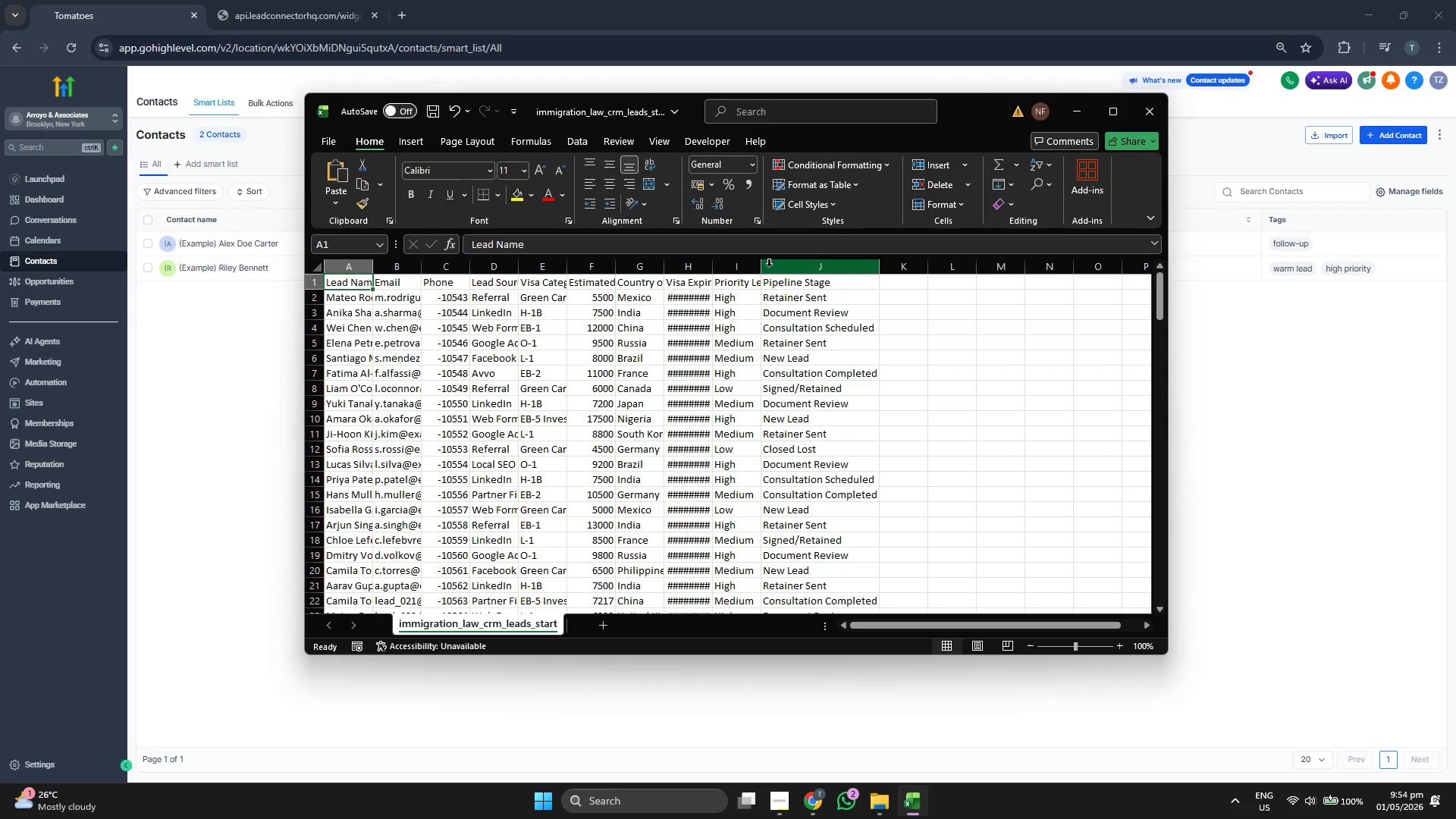 
left_click_drag(start_coordinate=[761, 265], to_coordinate=[800, 267])
 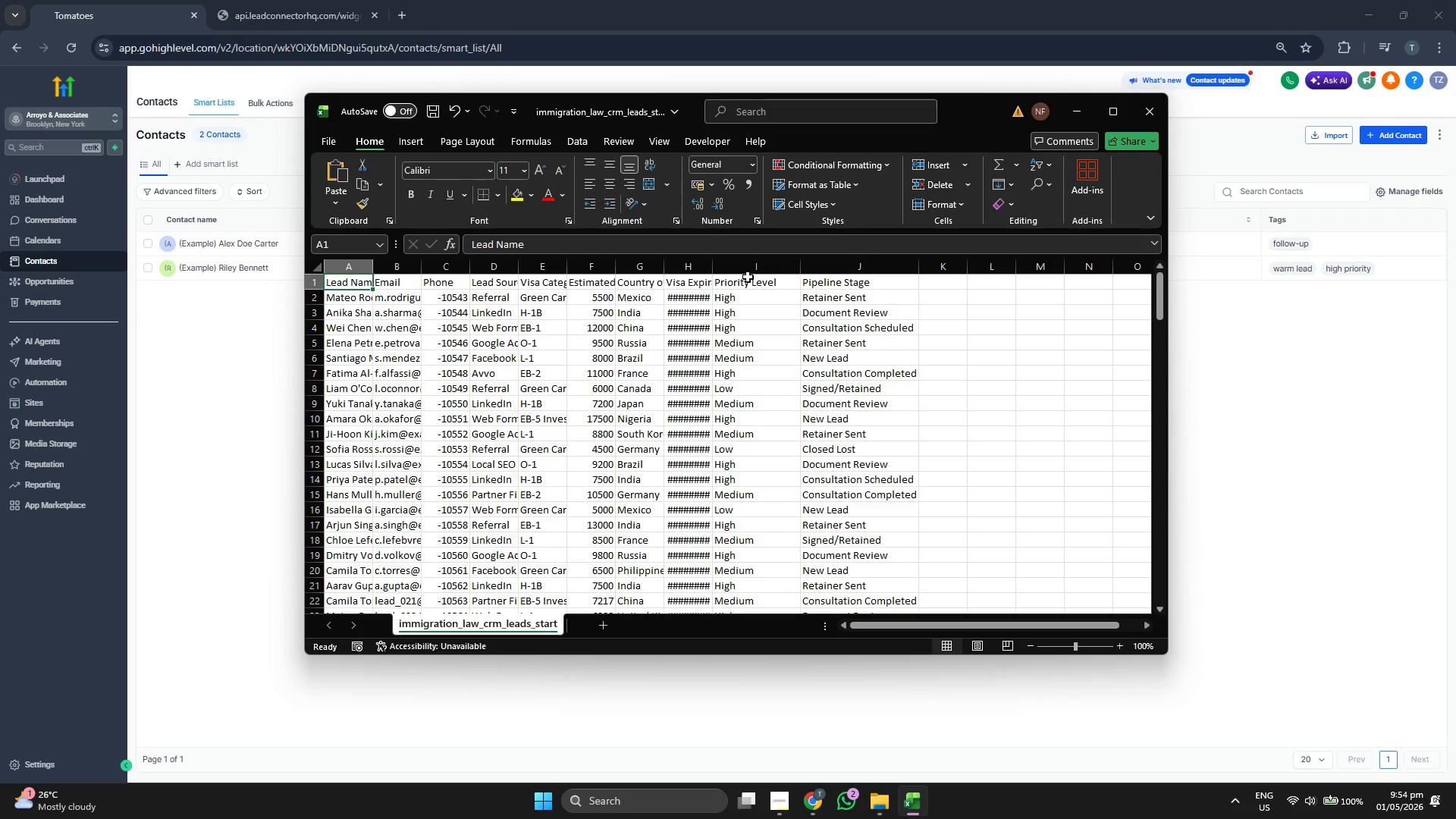 
left_click_drag(start_coordinate=[712, 269], to_coordinate=[743, 270])
 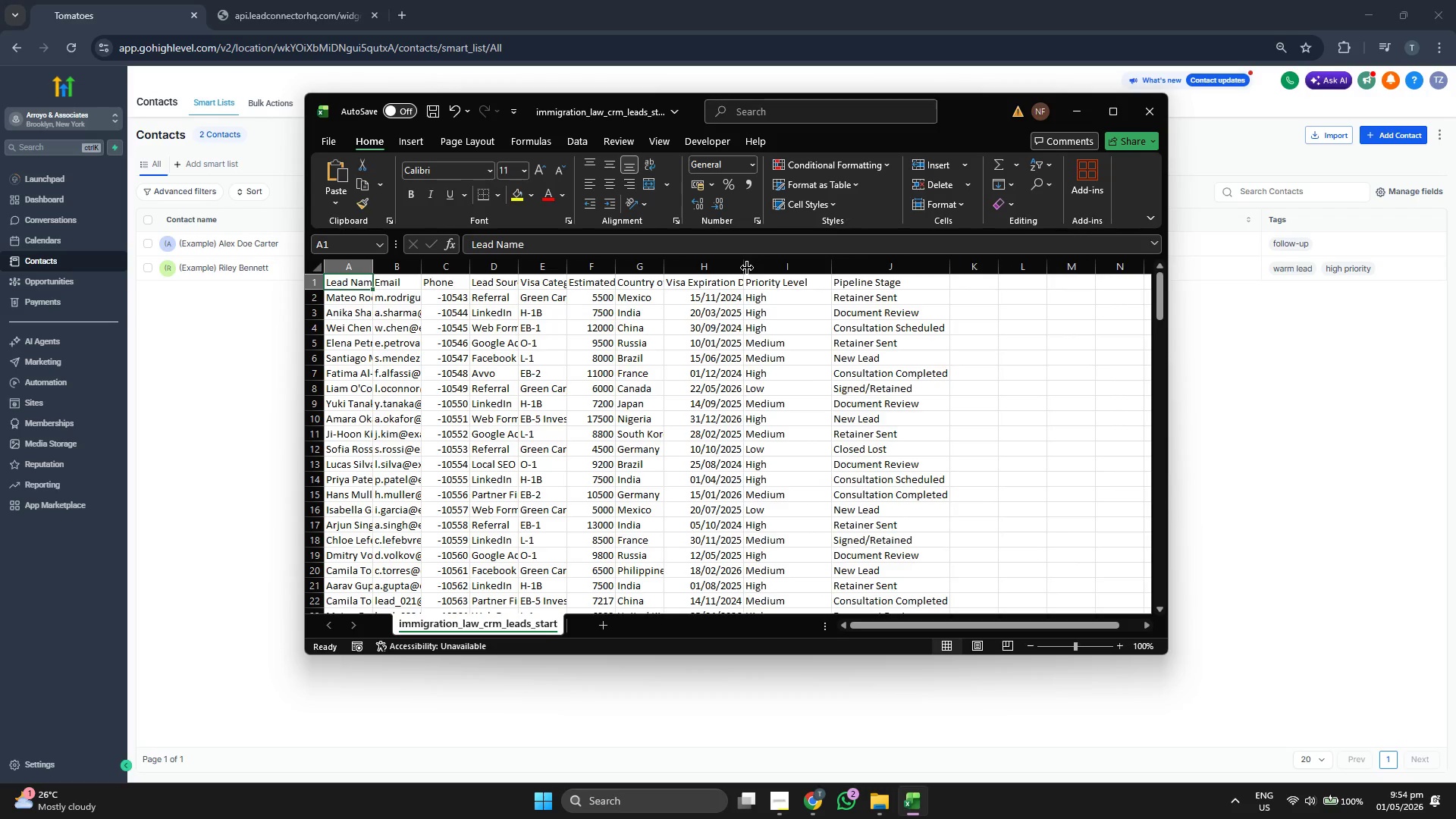 
left_click_drag(start_coordinate=[743, 266], to_coordinate=[762, 266])
 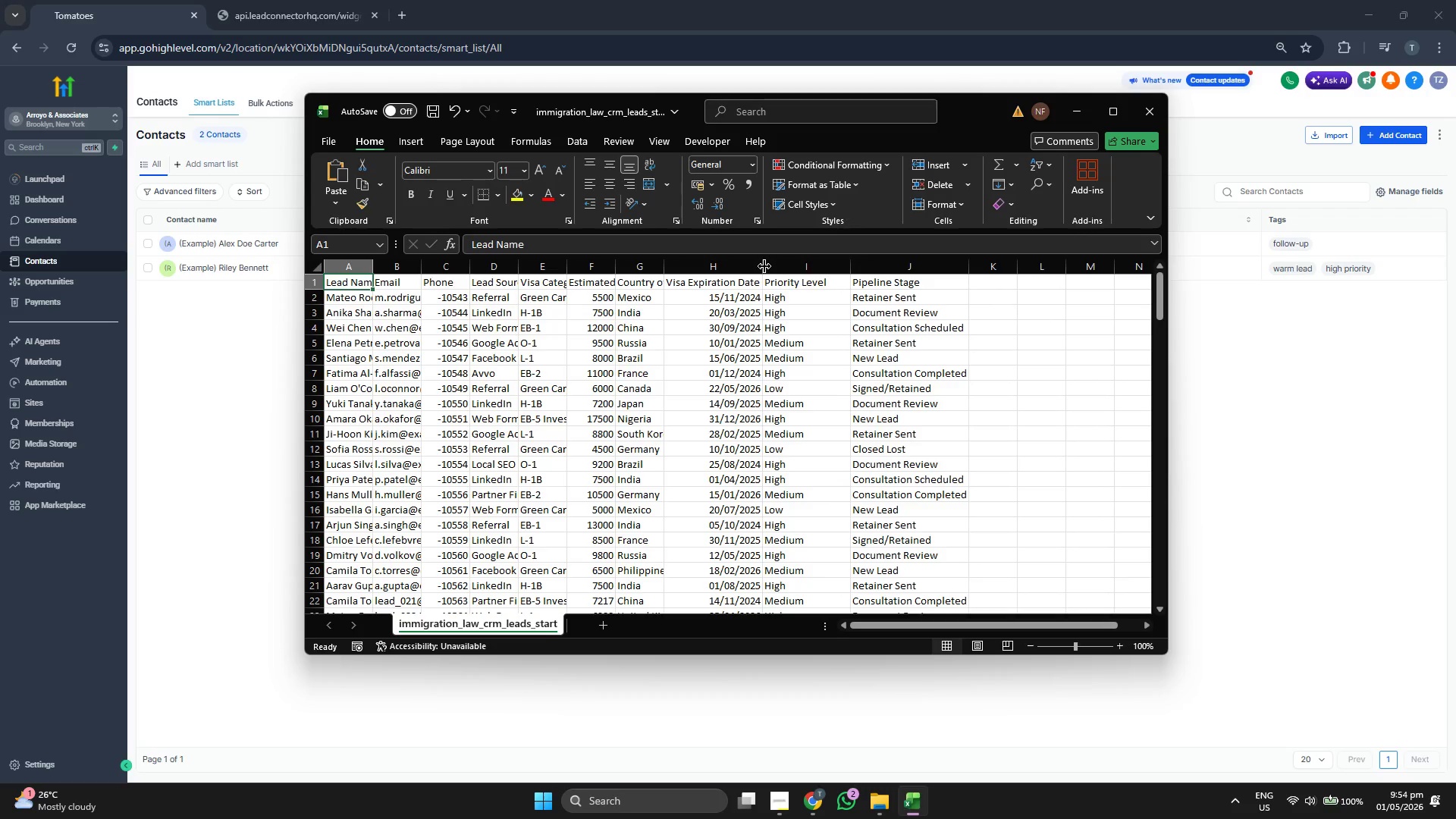 
left_click_drag(start_coordinate=[764, 266], to_coordinate=[777, 266])
 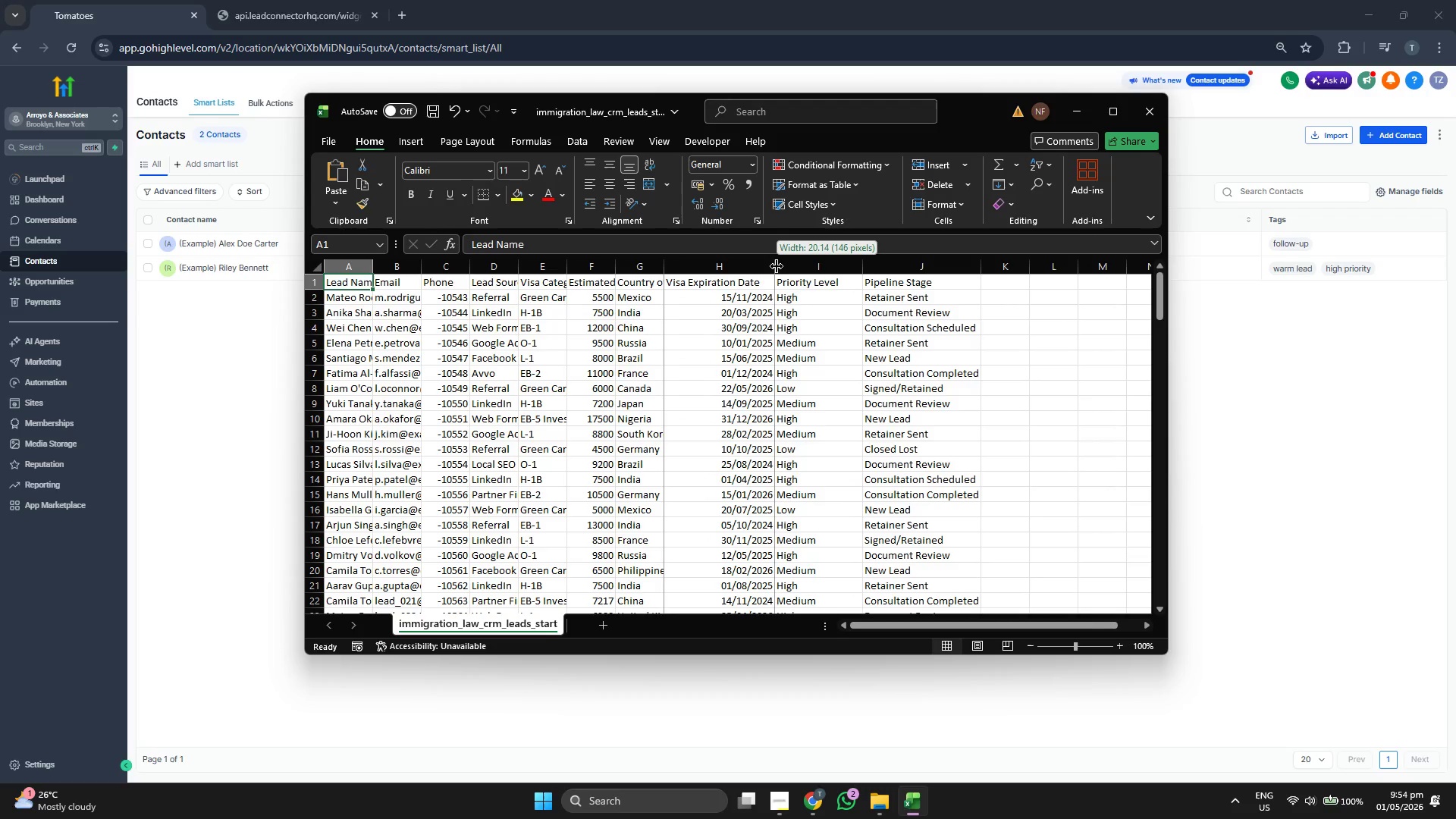 
left_click_drag(start_coordinate=[777, 266], to_coordinate=[772, 266])
 